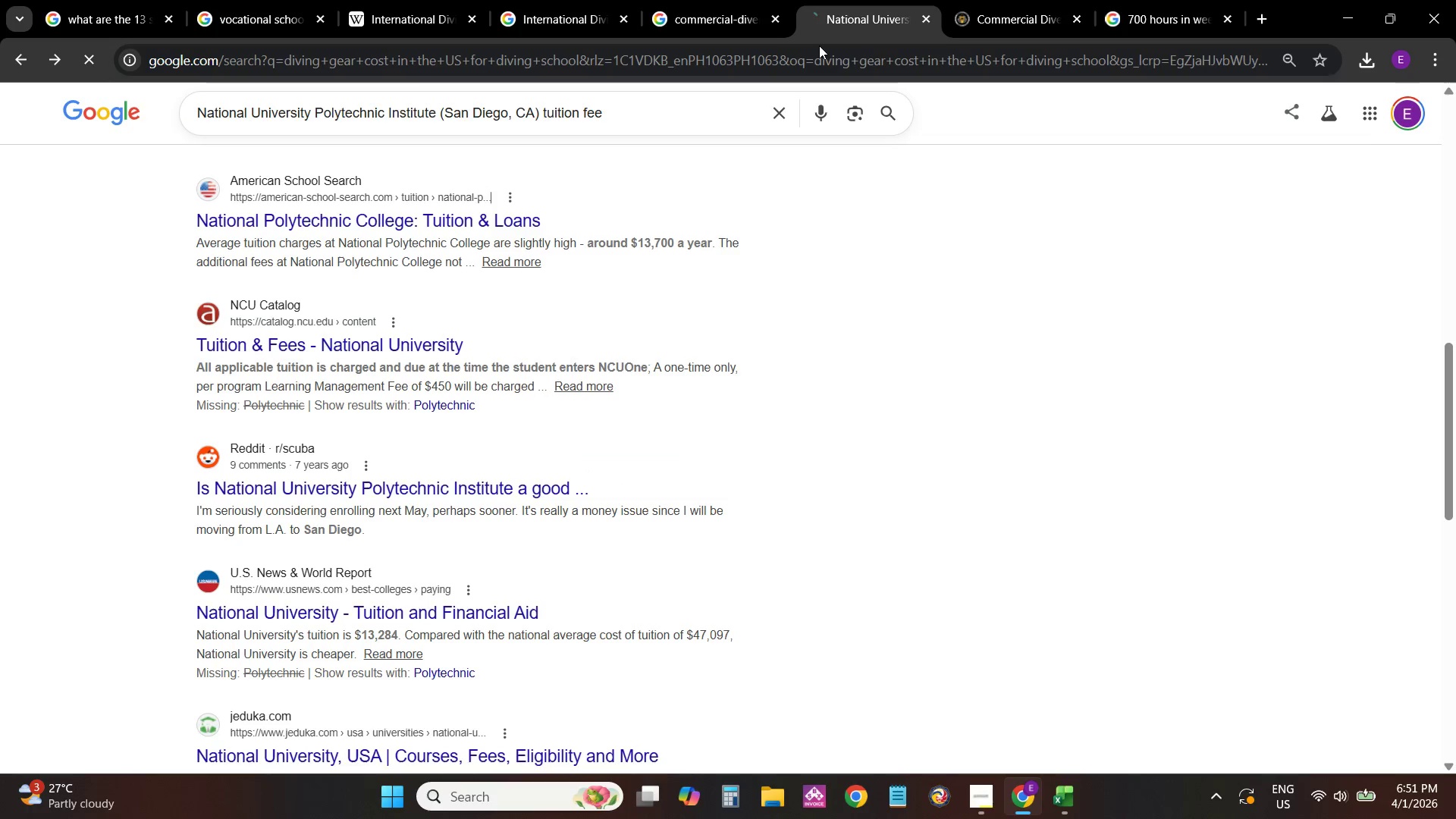 
 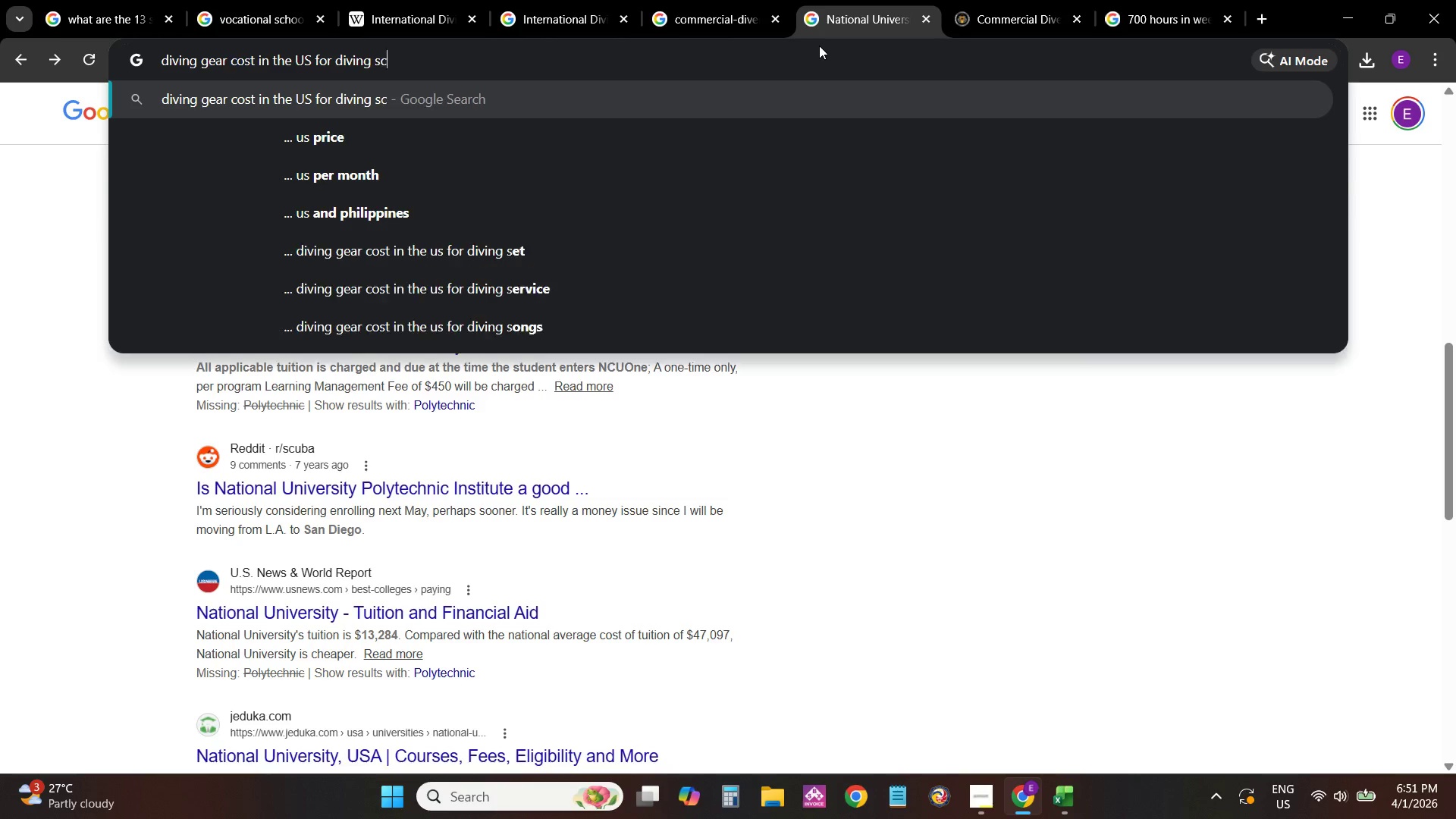 
key(Enter)
 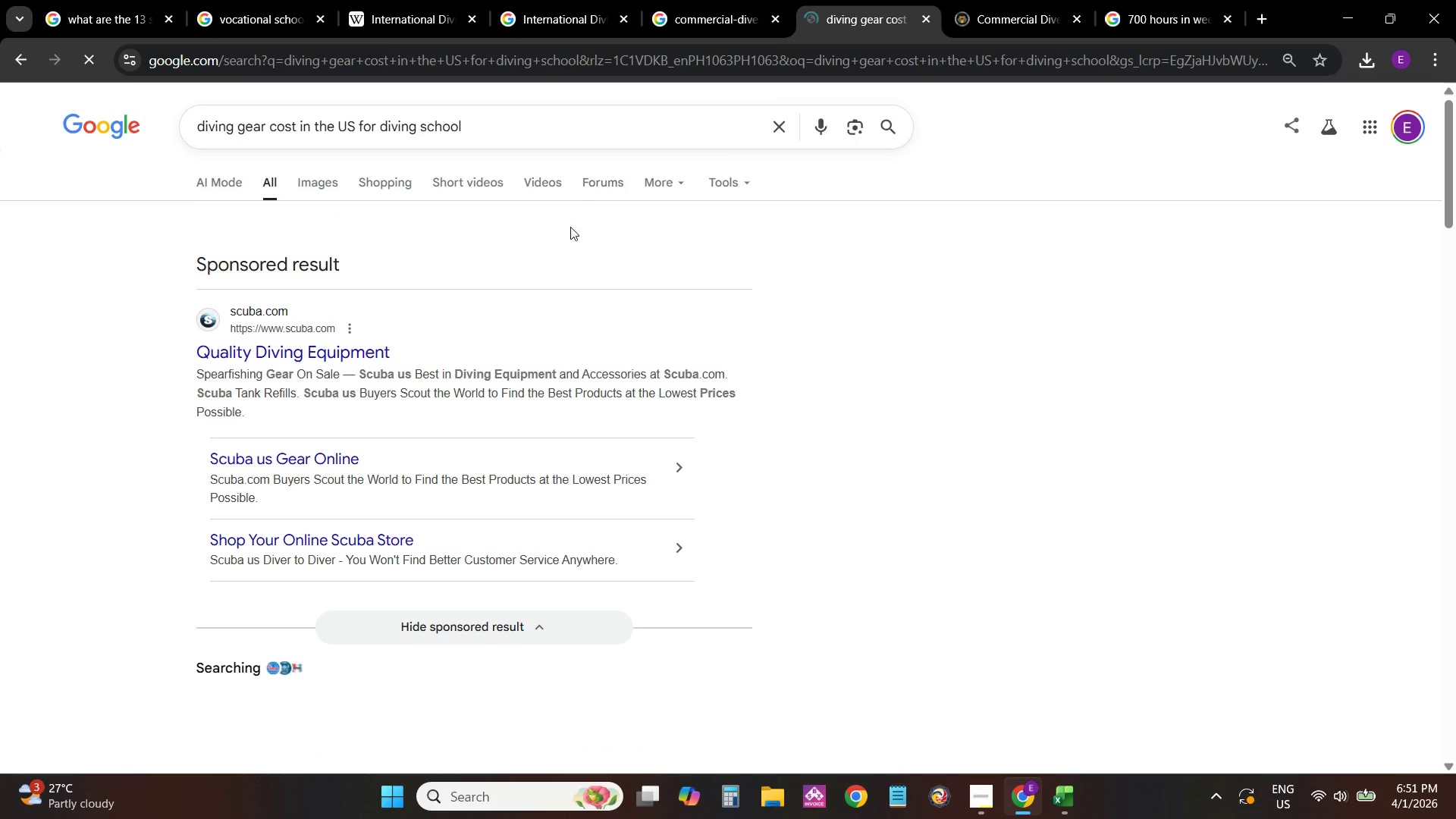 
scroll: coordinate [478, 476], scroll_direction: down, amount: 5.0
 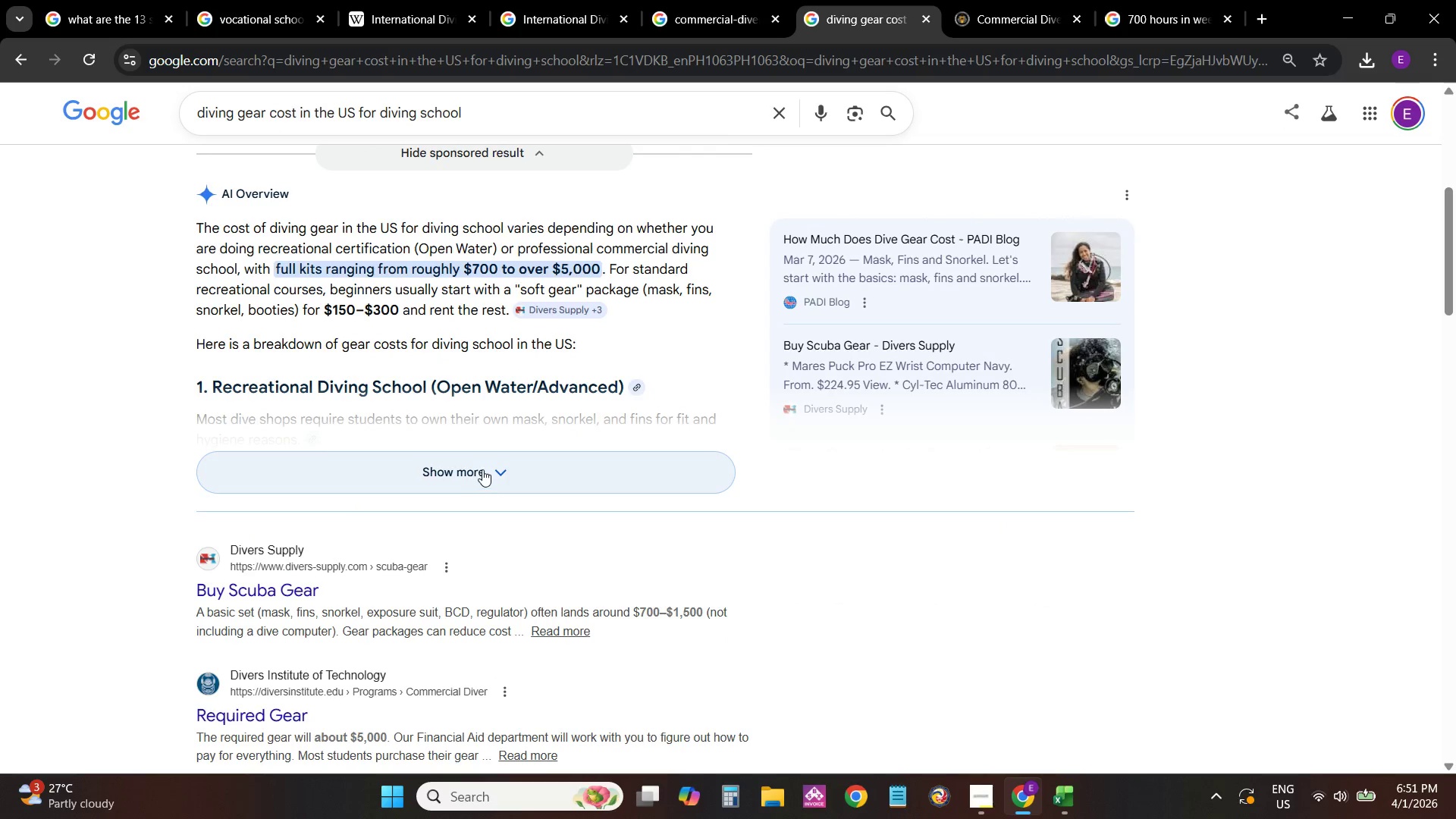 
left_click([482, 469])
 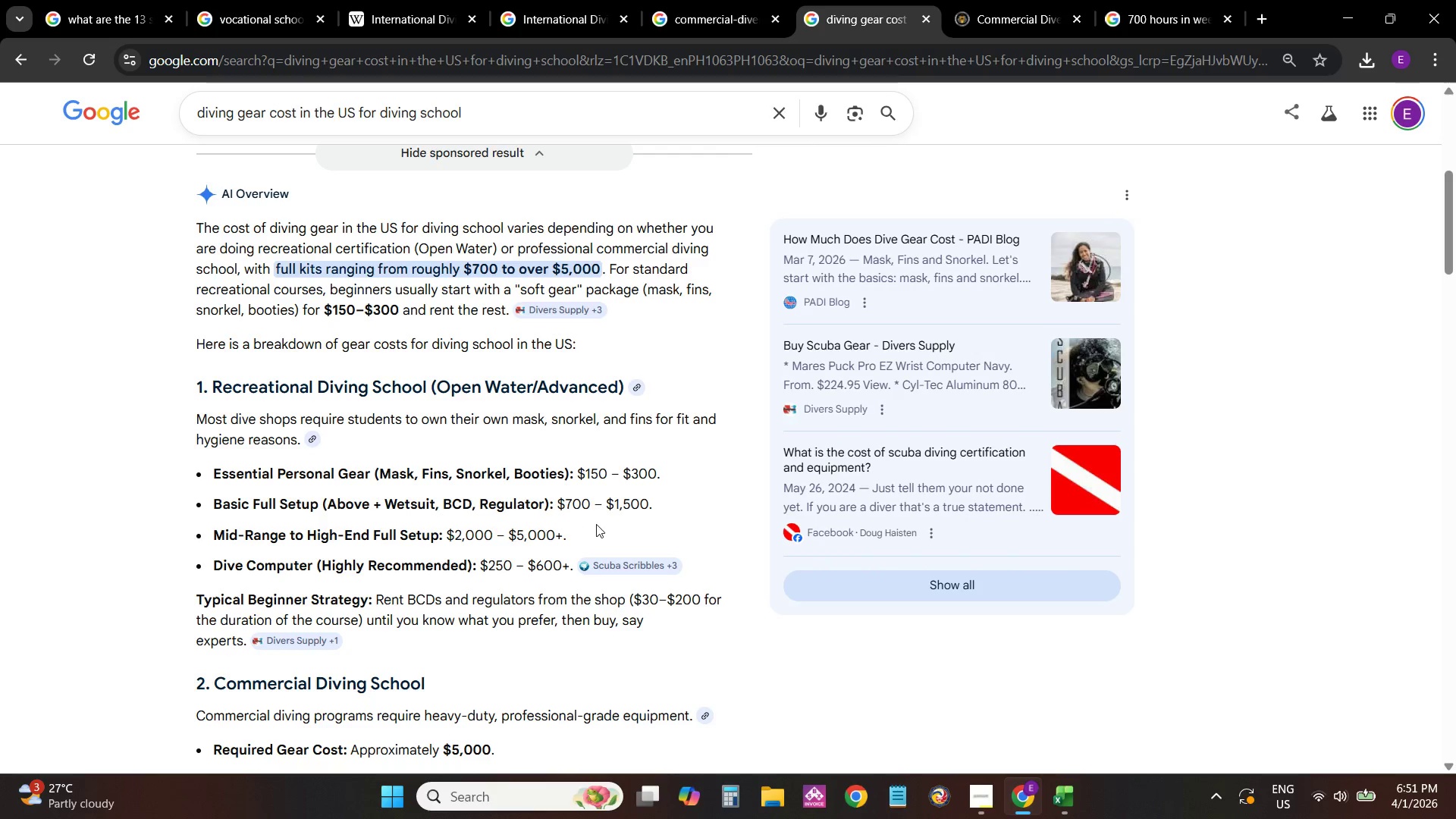 
double_click([623, 504])
 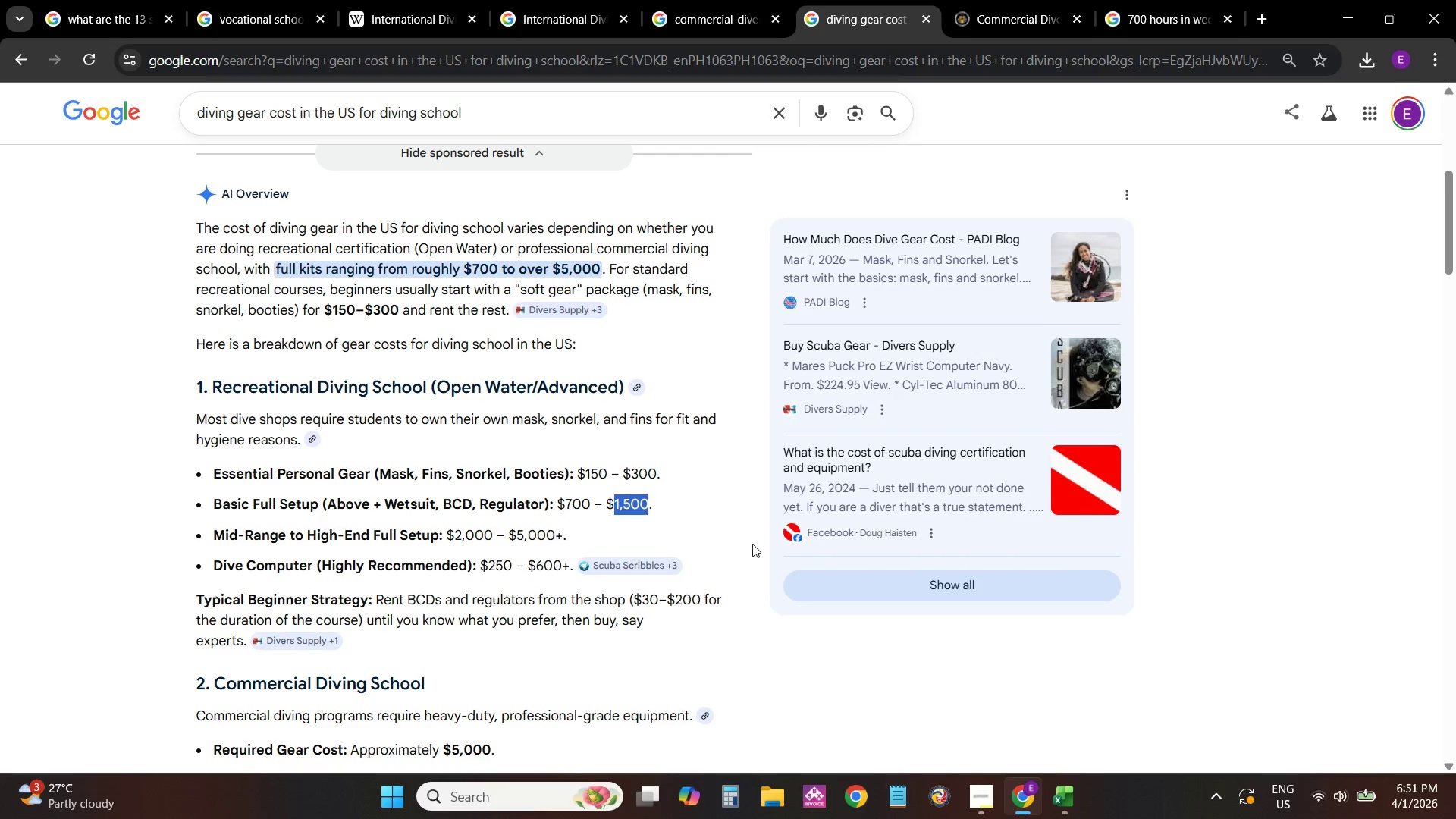 
key(Alt+AltLeft)
 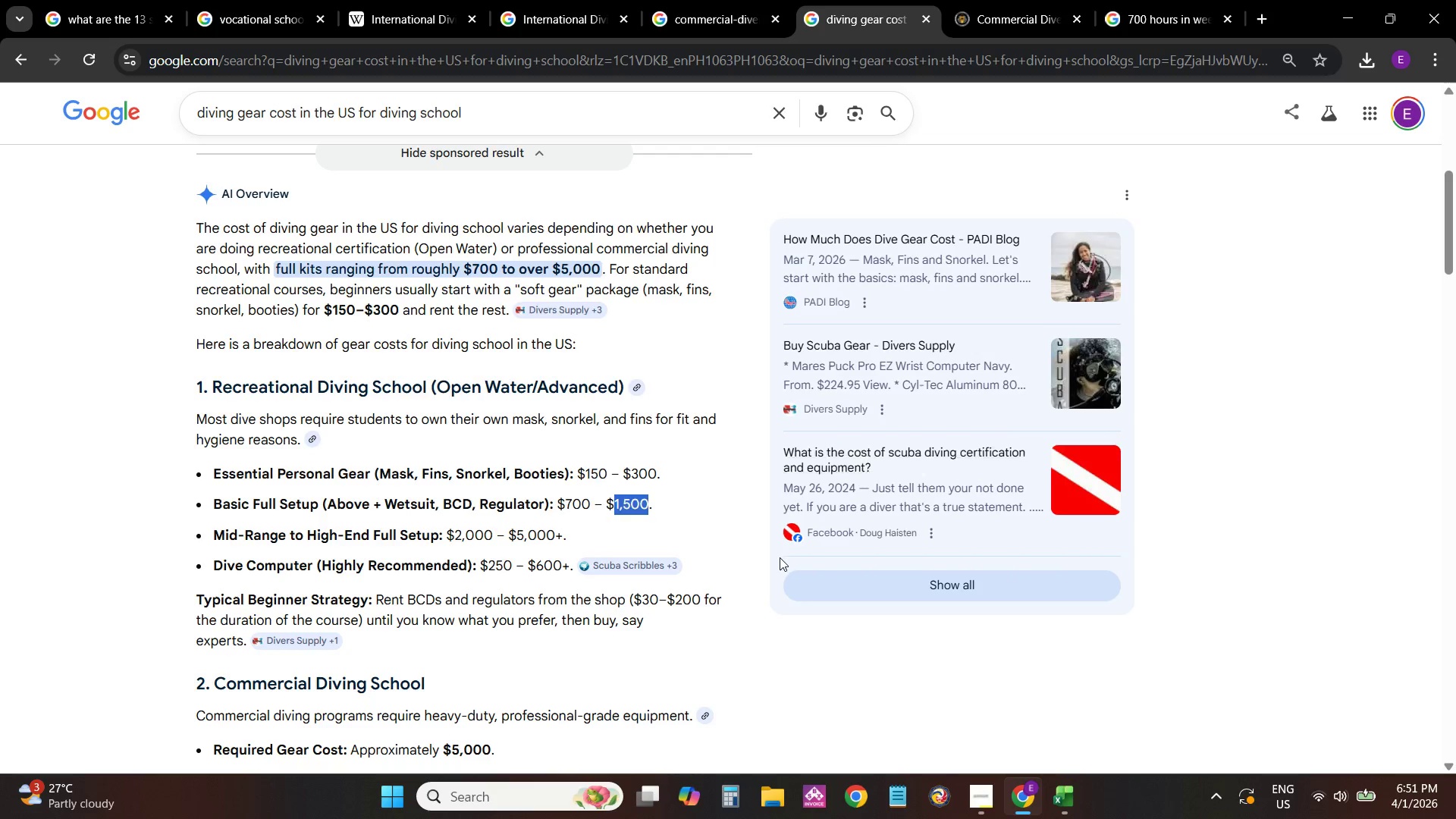 
key(Alt+Tab)
 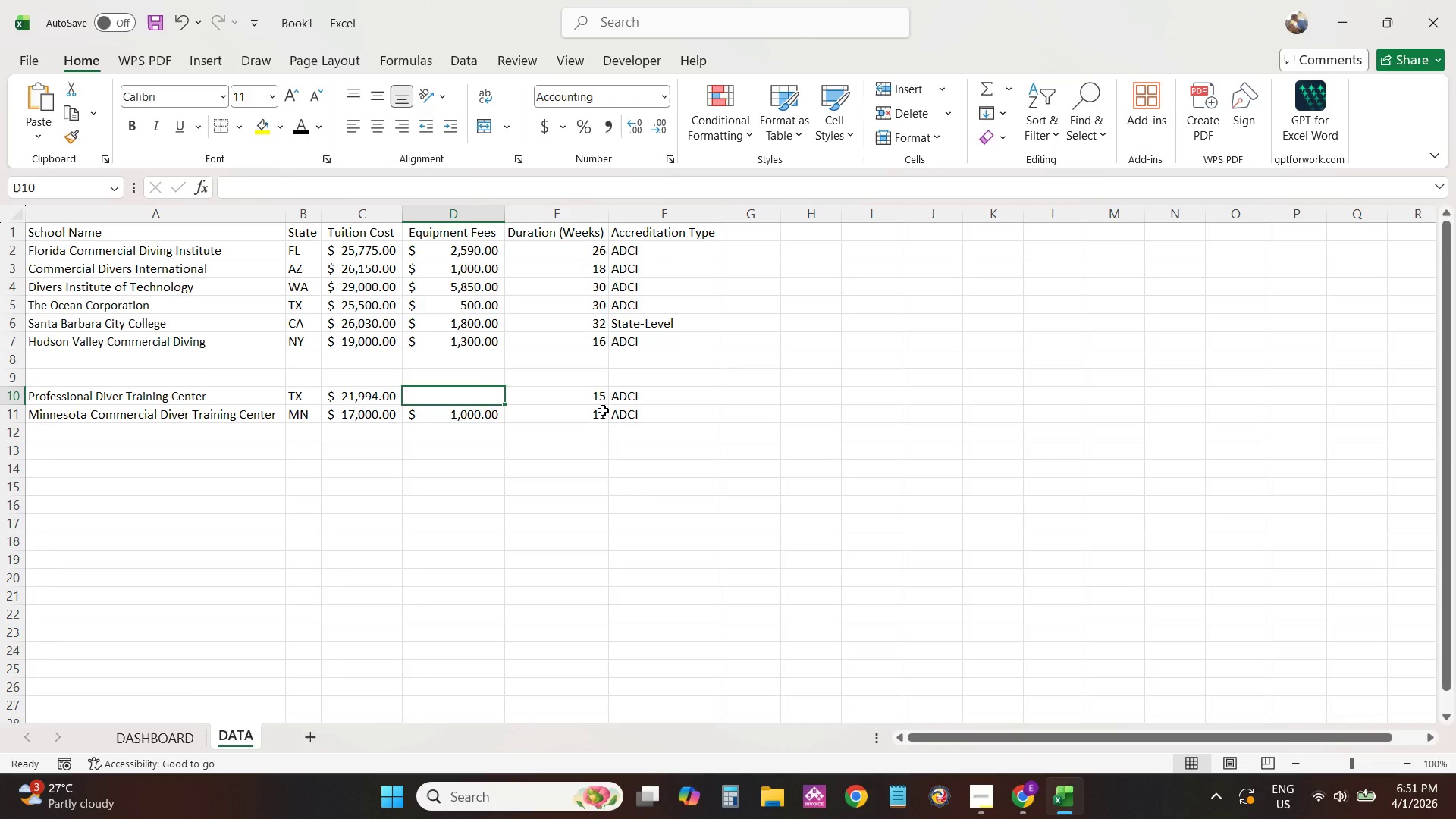 
key(Numpad1)
 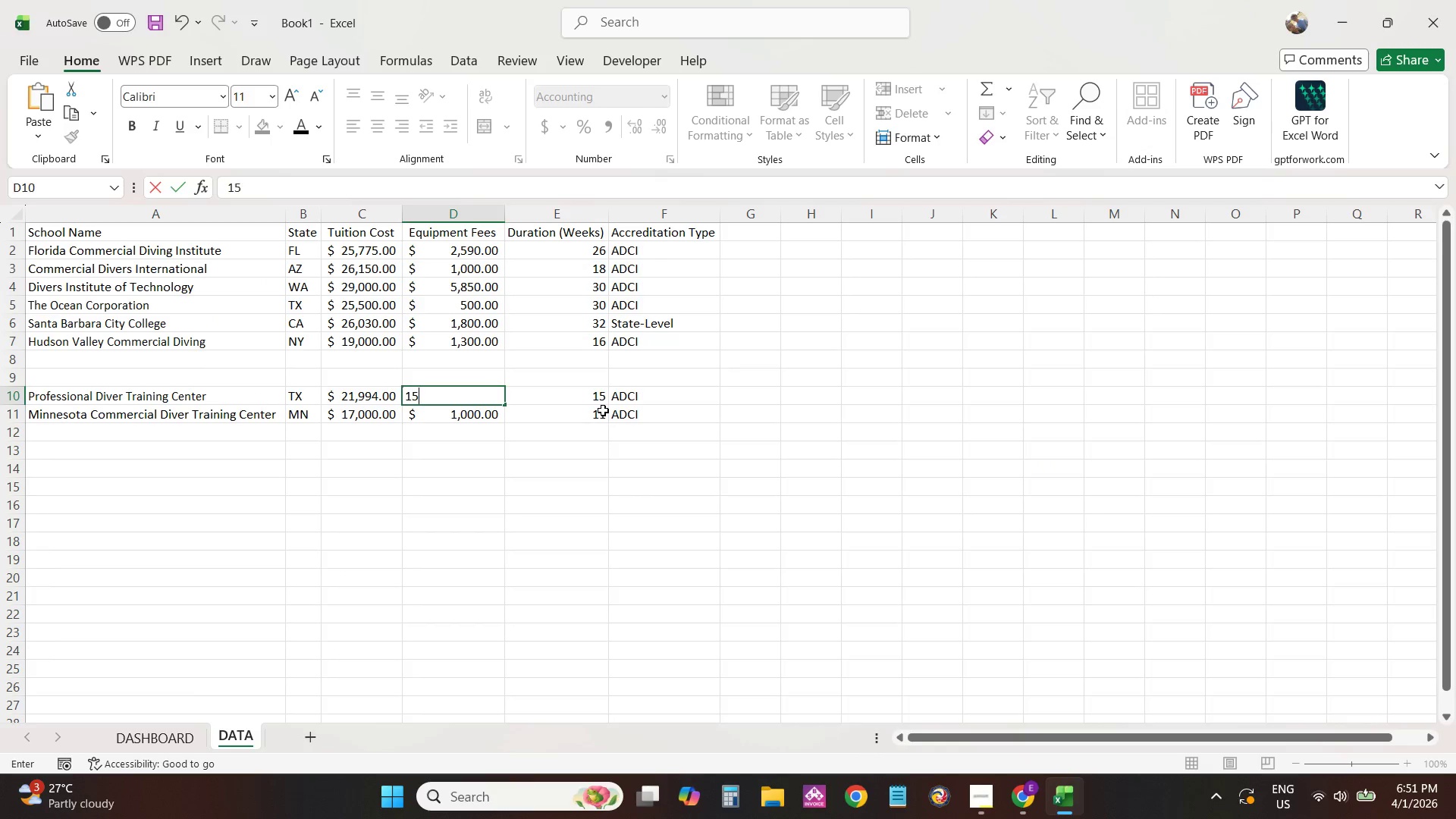 
key(Numpad5)
 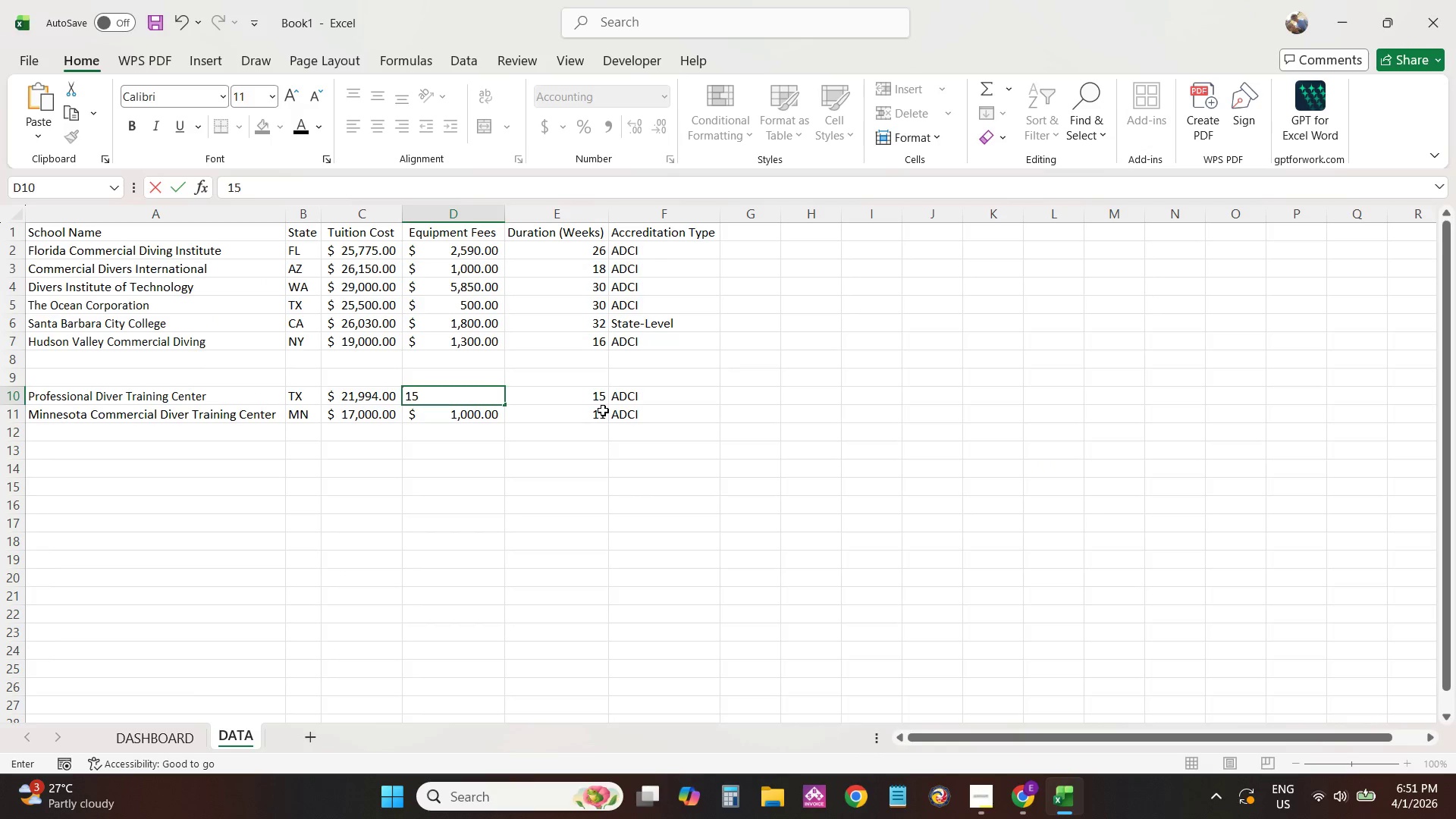 
key(Numpad0)
 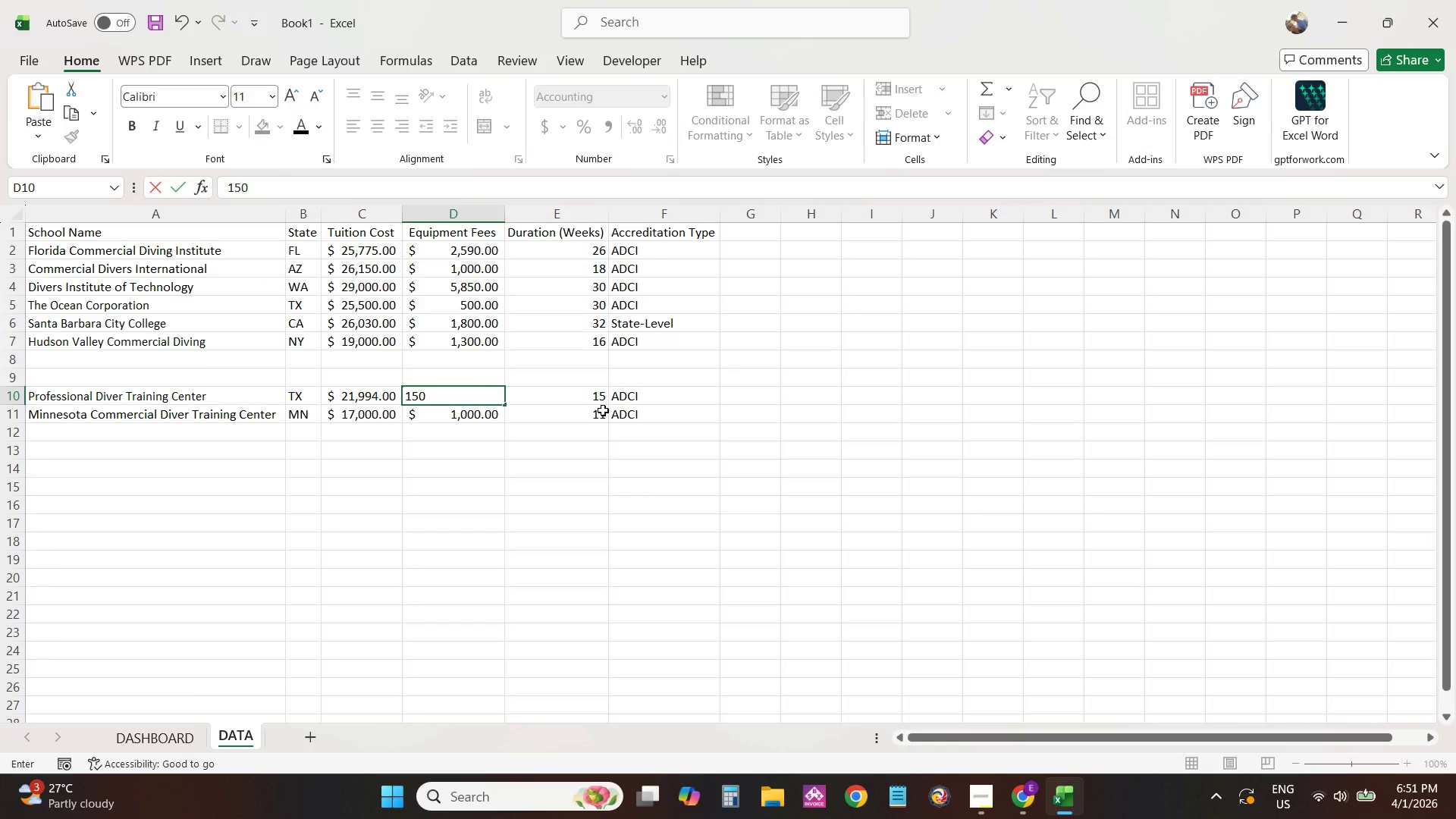 
key(Numpad0)
 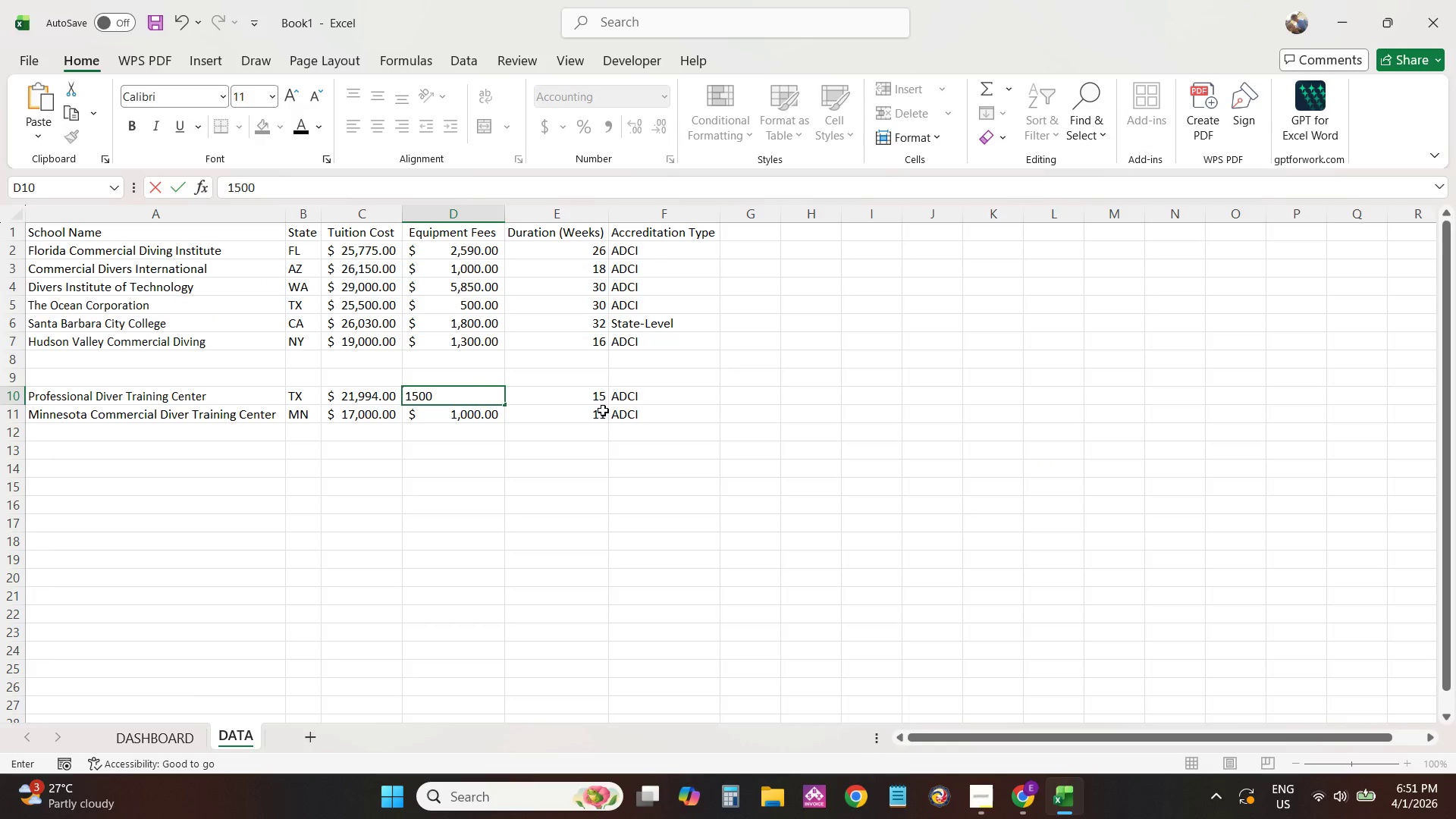 
key(Numpad0)
 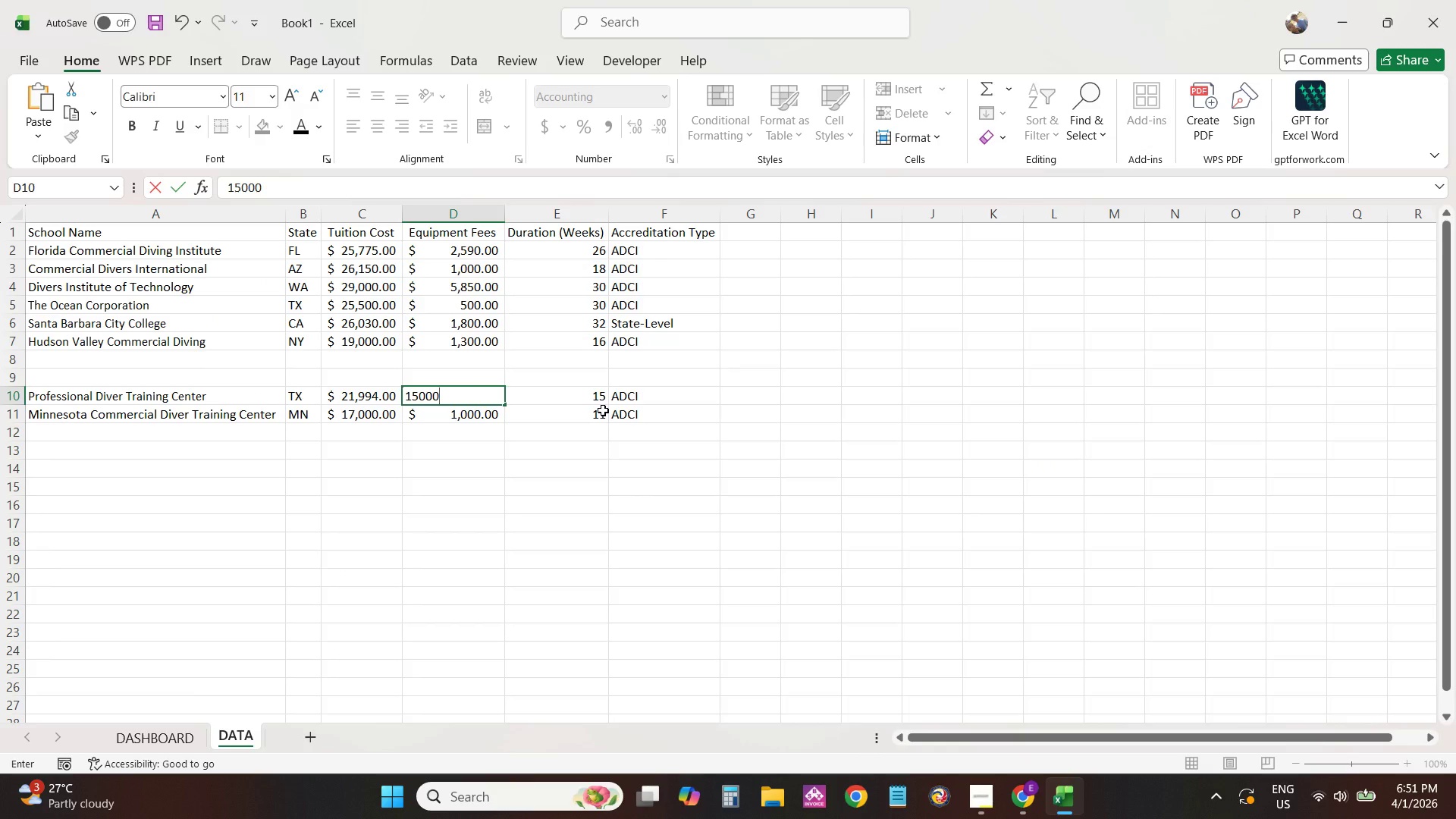 
key(Backspace)
 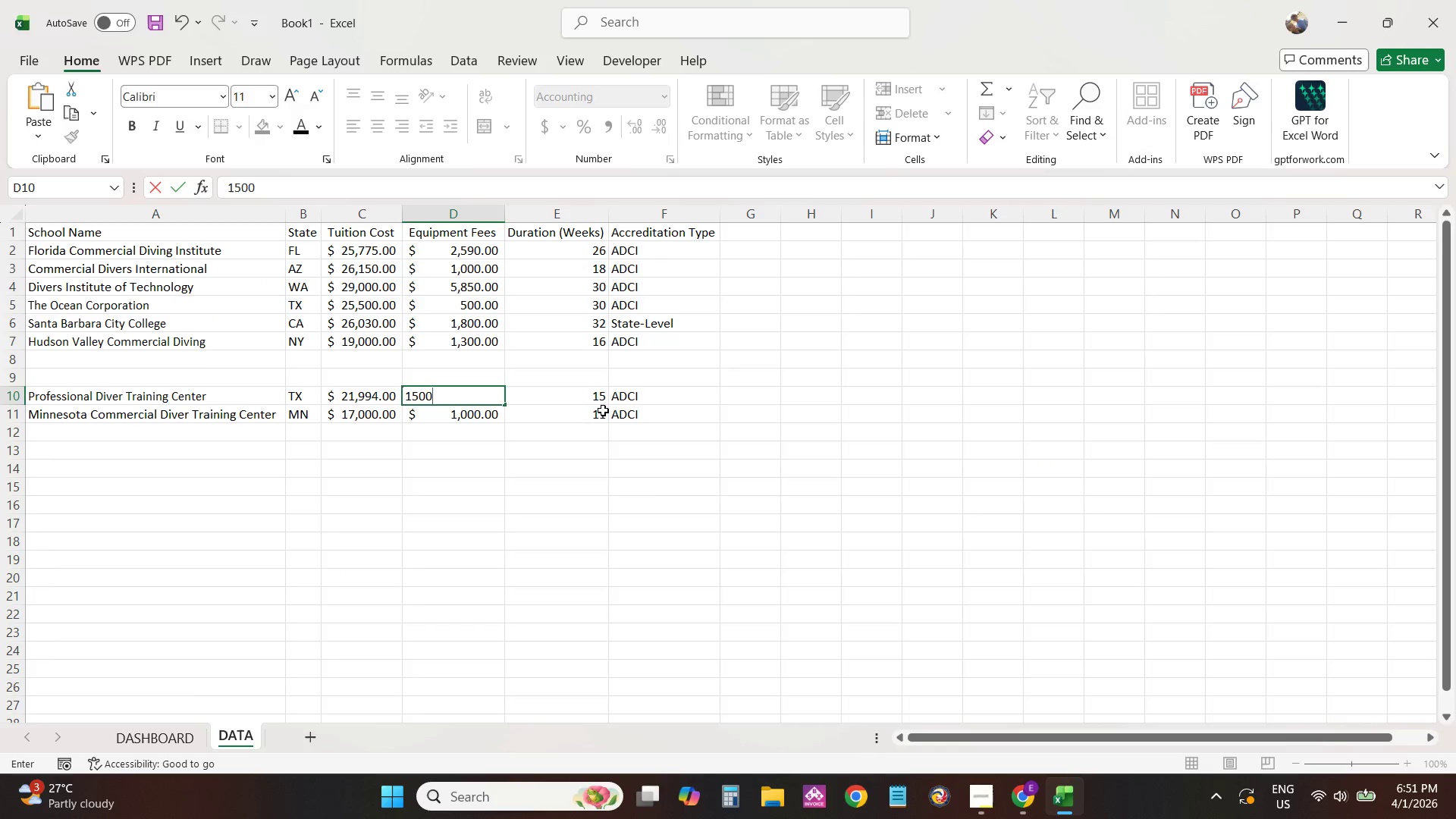 
key(Tab)
 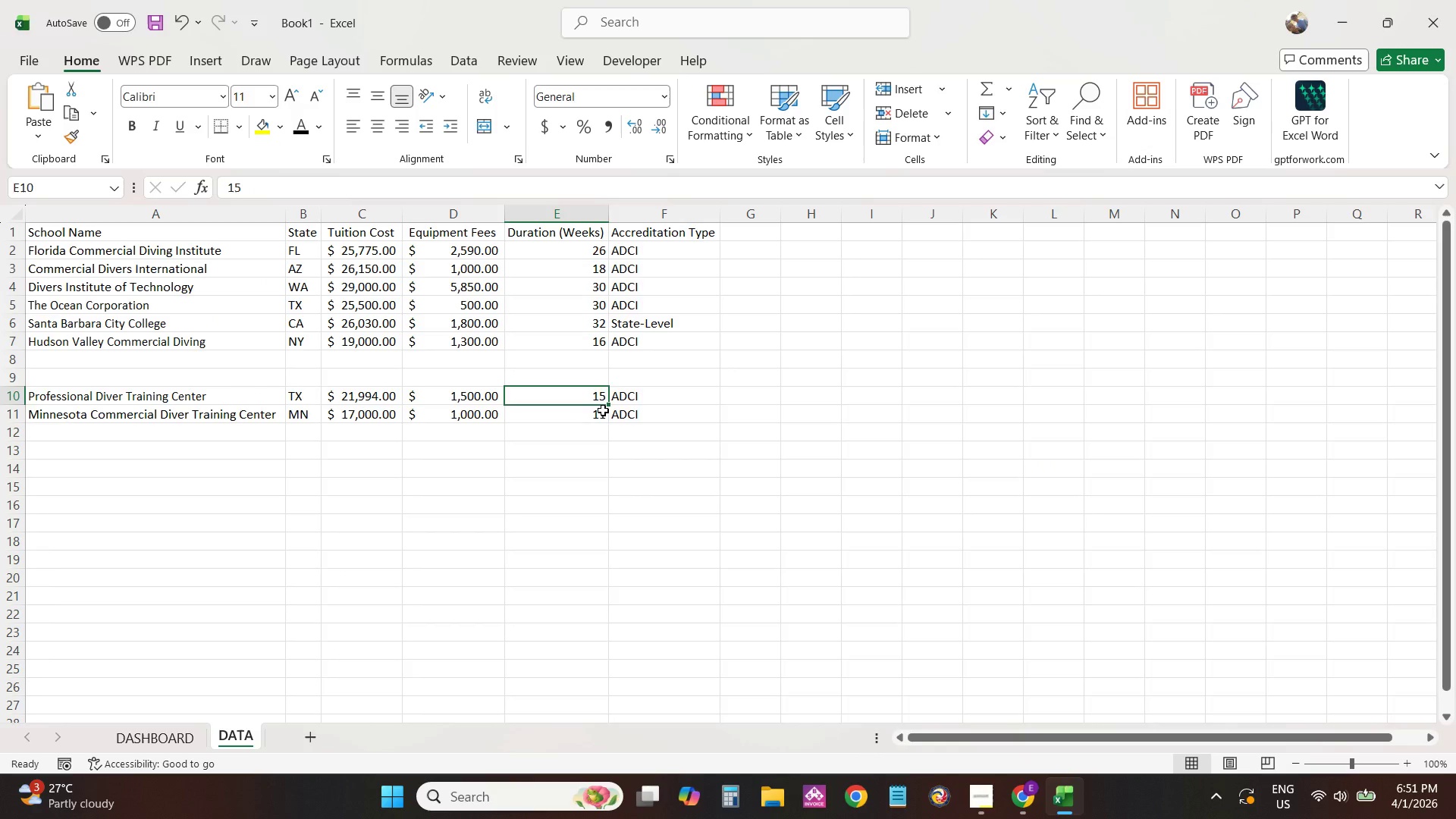 
key(ArrowUp)
 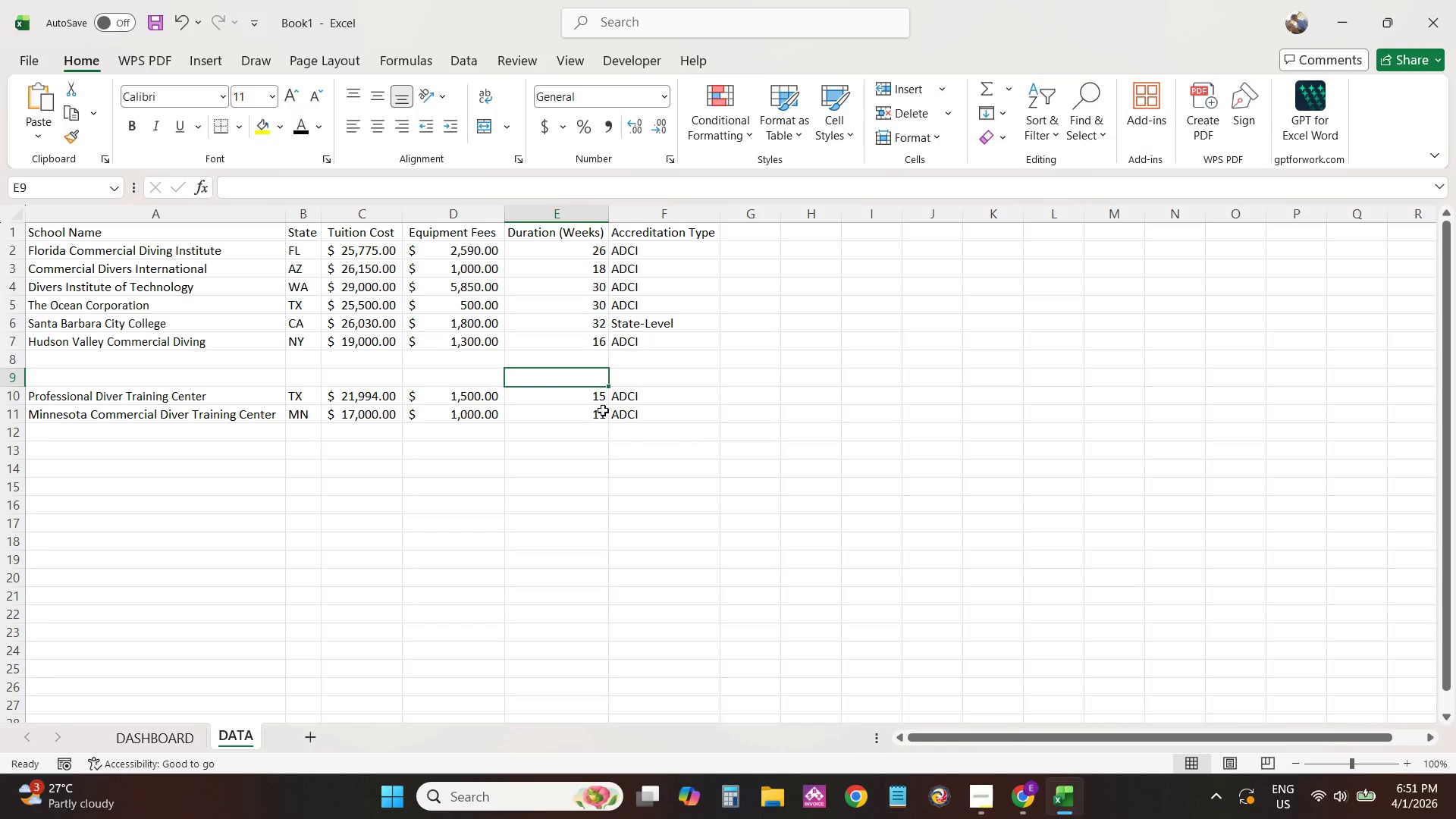 
key(ArrowLeft)
 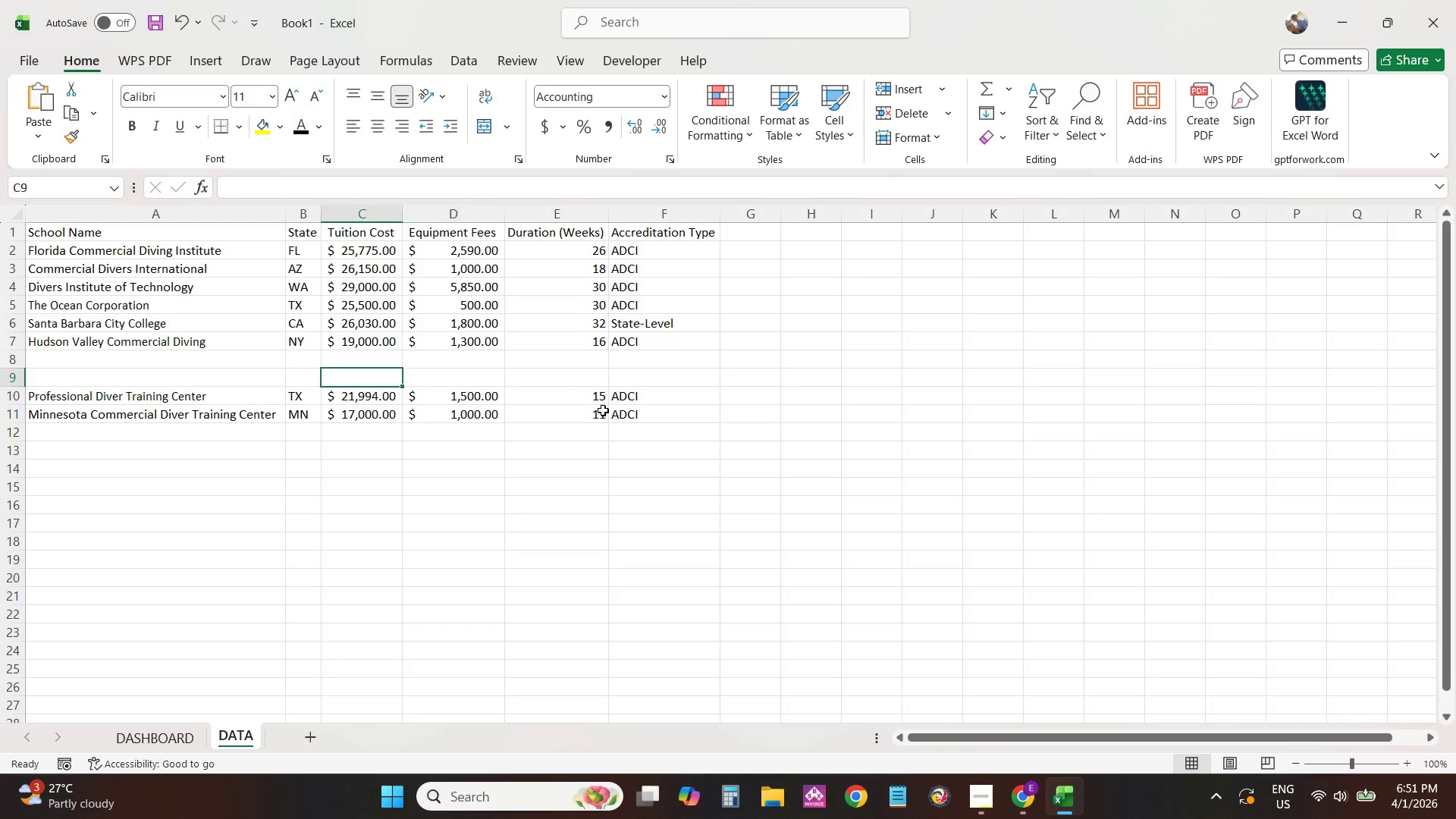 
key(ArrowLeft)
 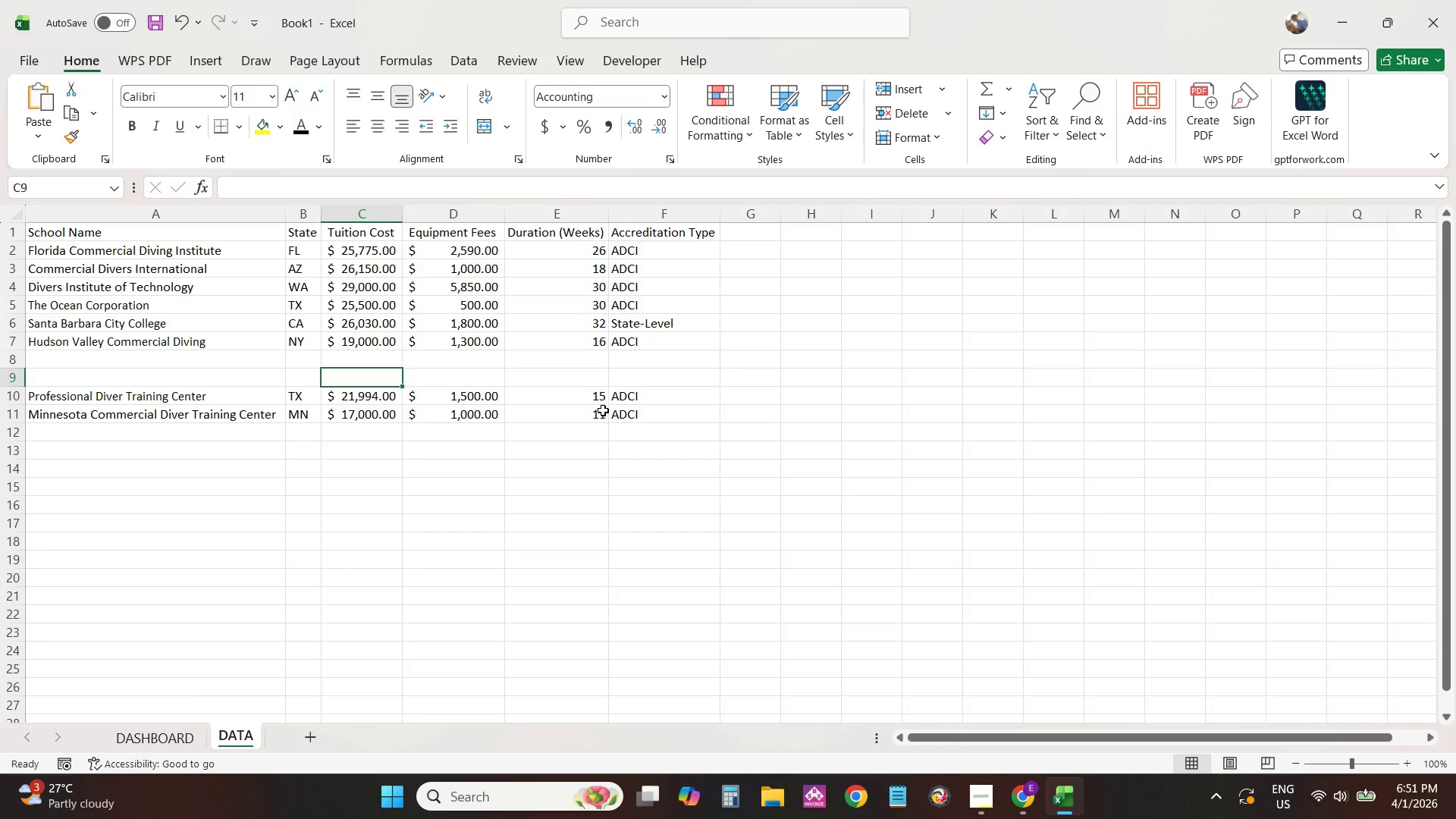 
key(ArrowLeft)
 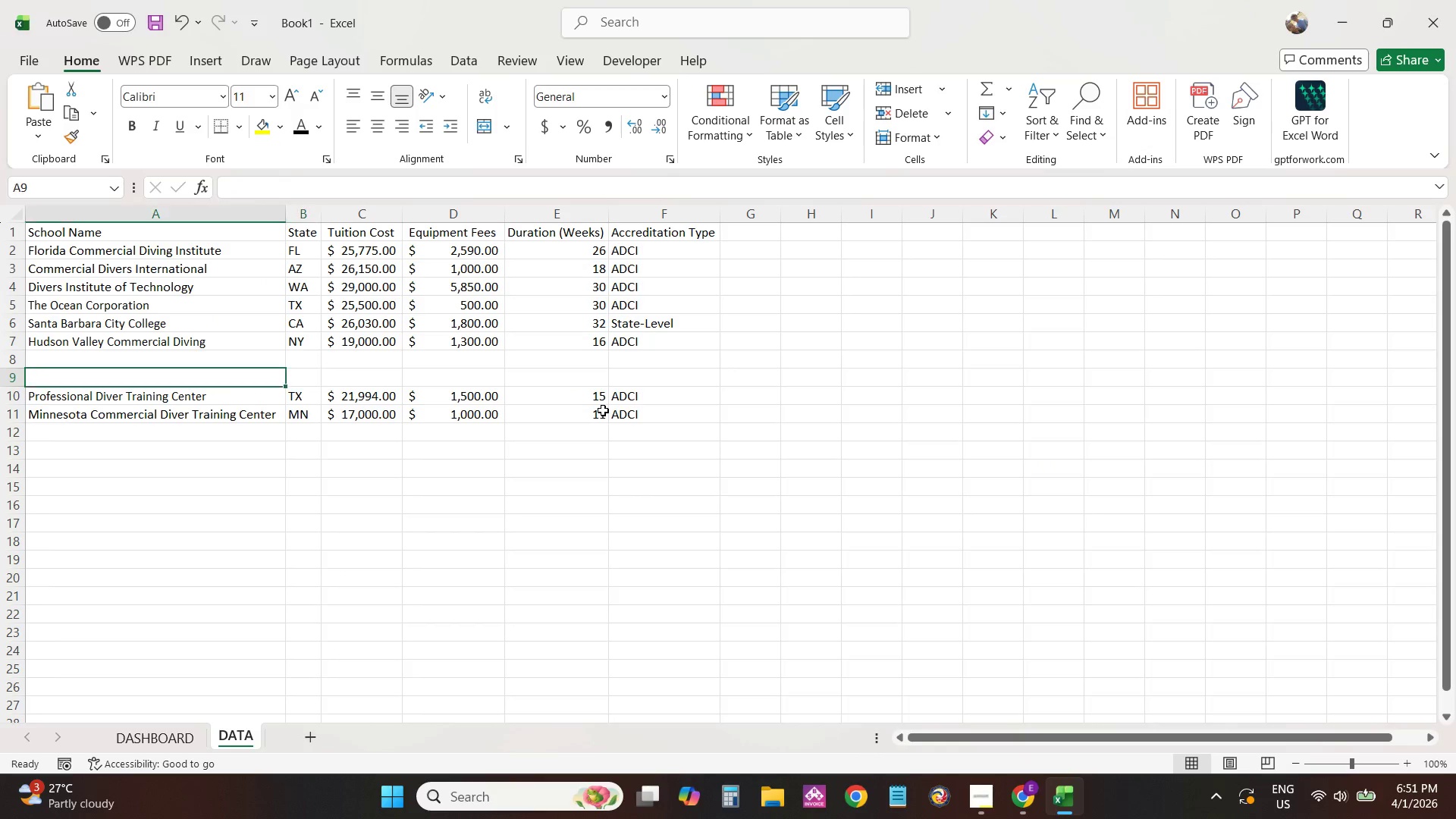 
key(ArrowLeft)
 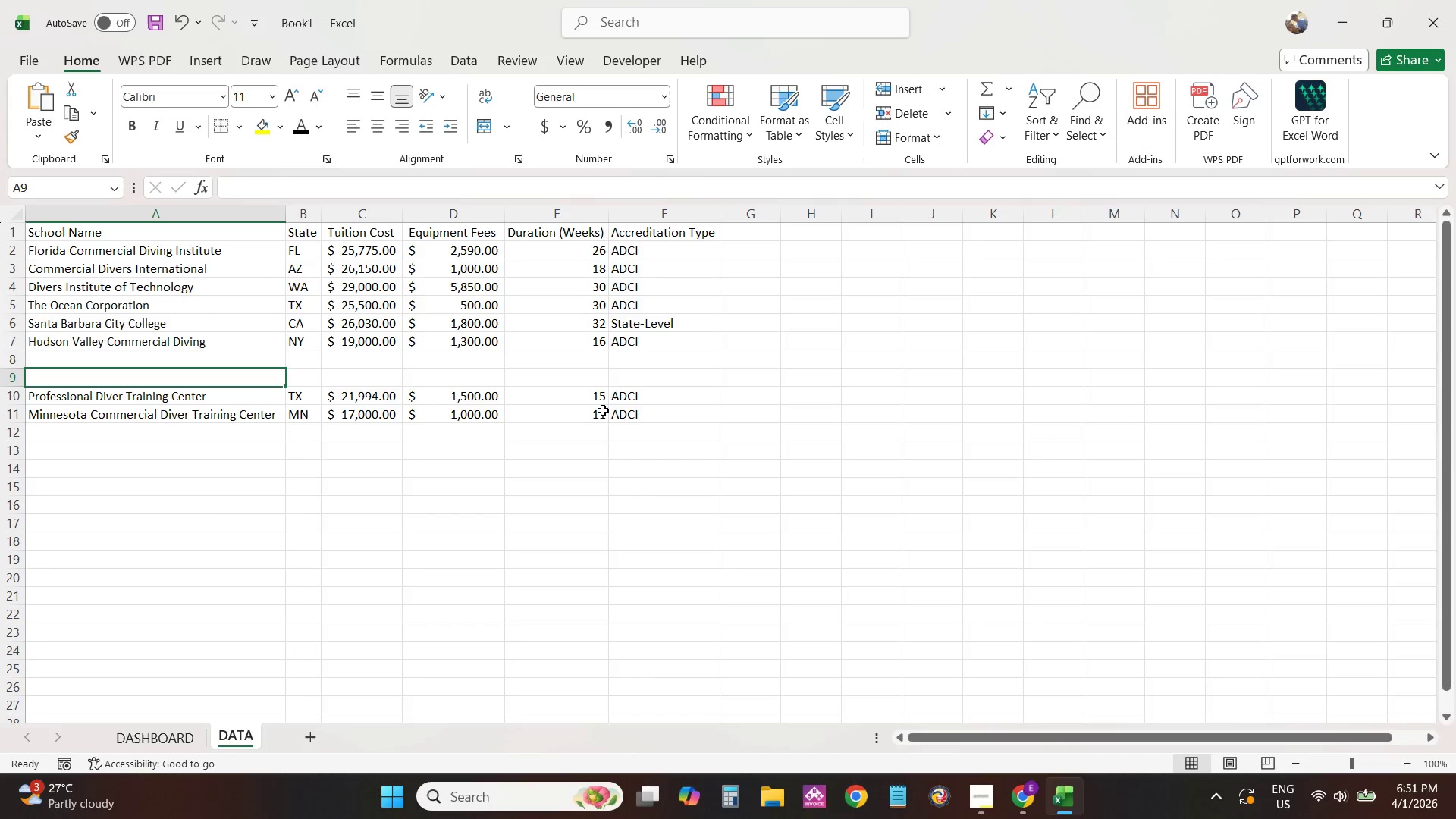 
key(ArrowLeft)
 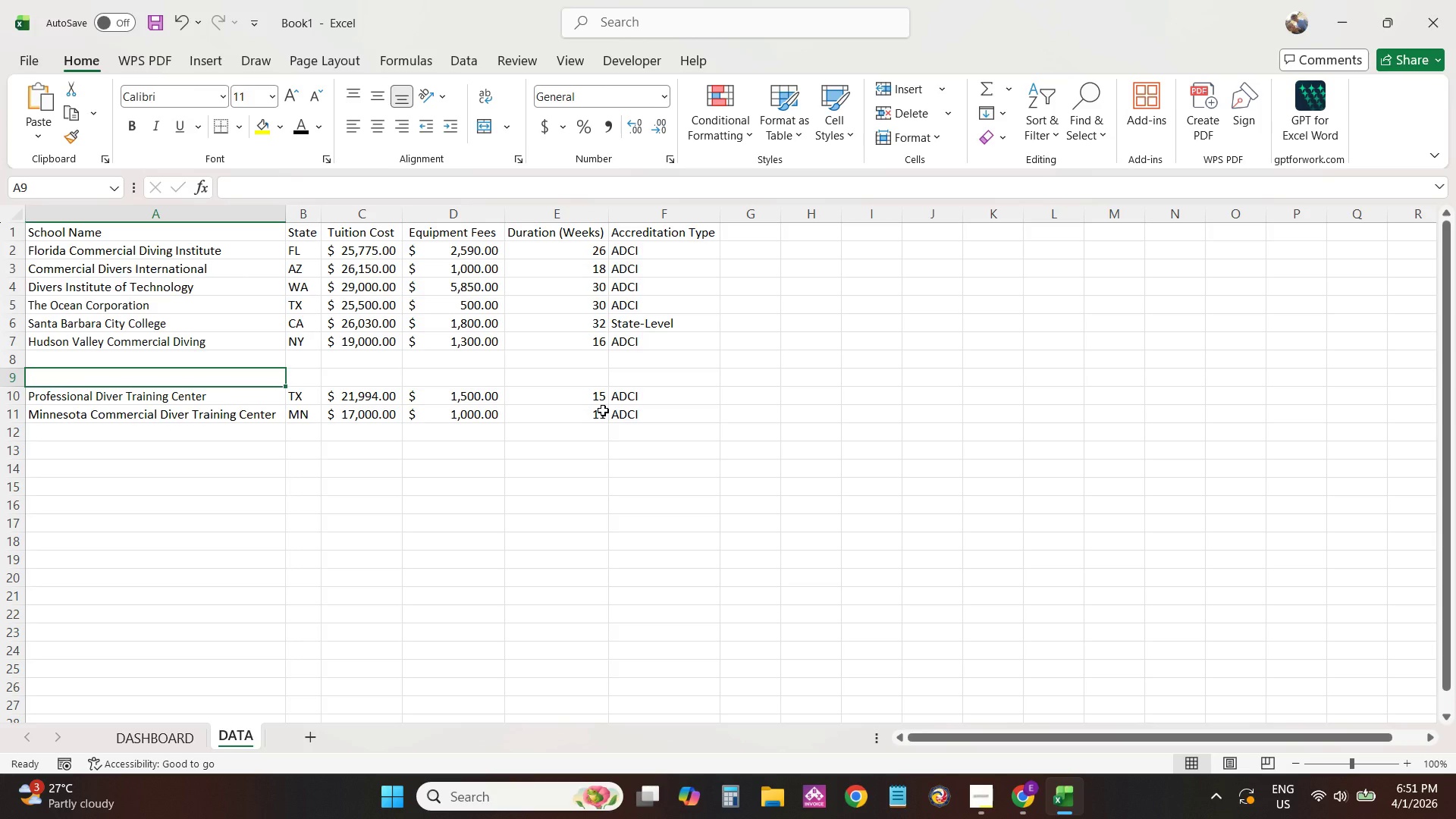 
wait(7.19)
 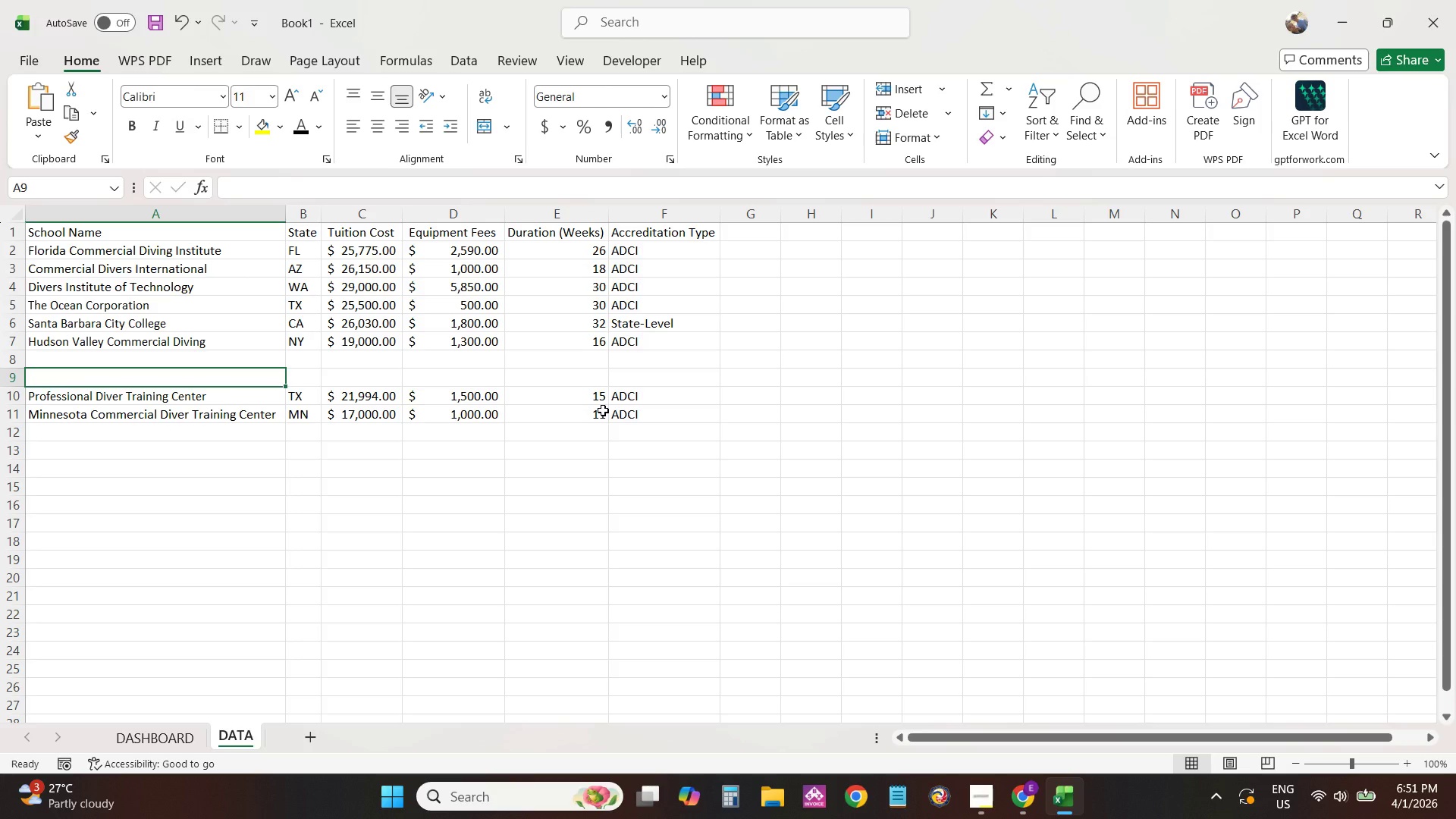 
key(Alt+AltLeft)
 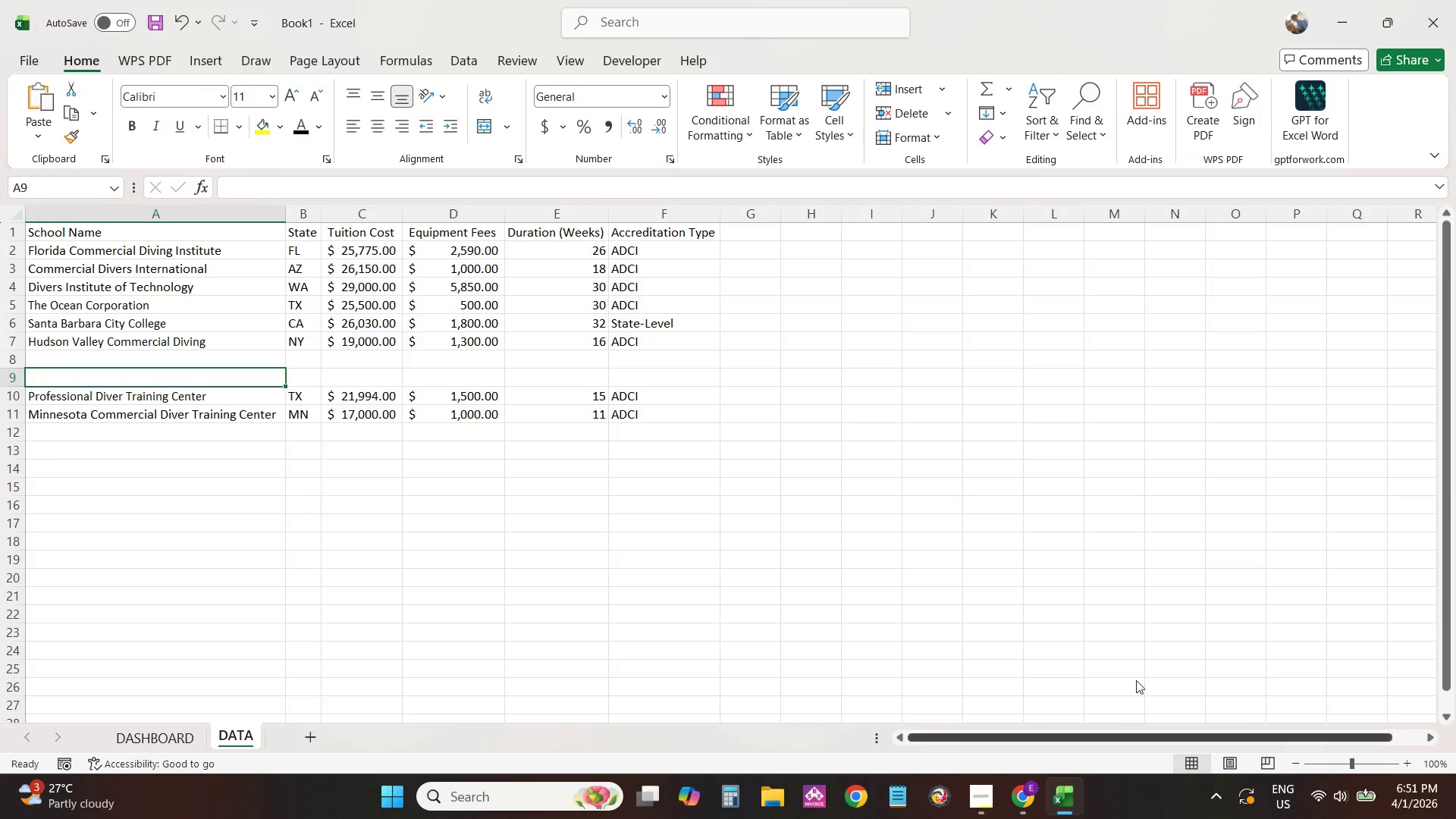 
key(Alt+Tab)
 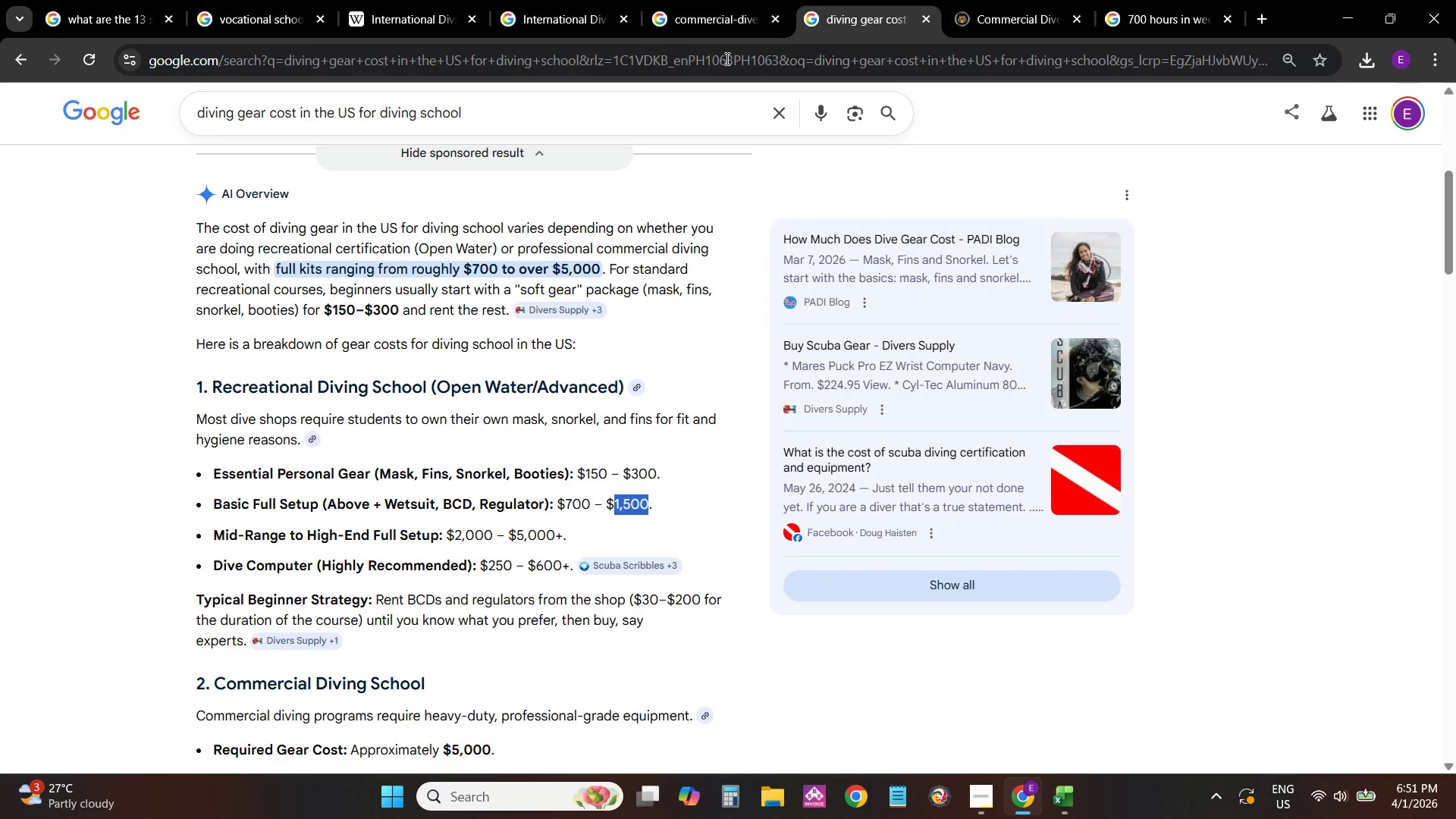 
left_click([710, 74])
 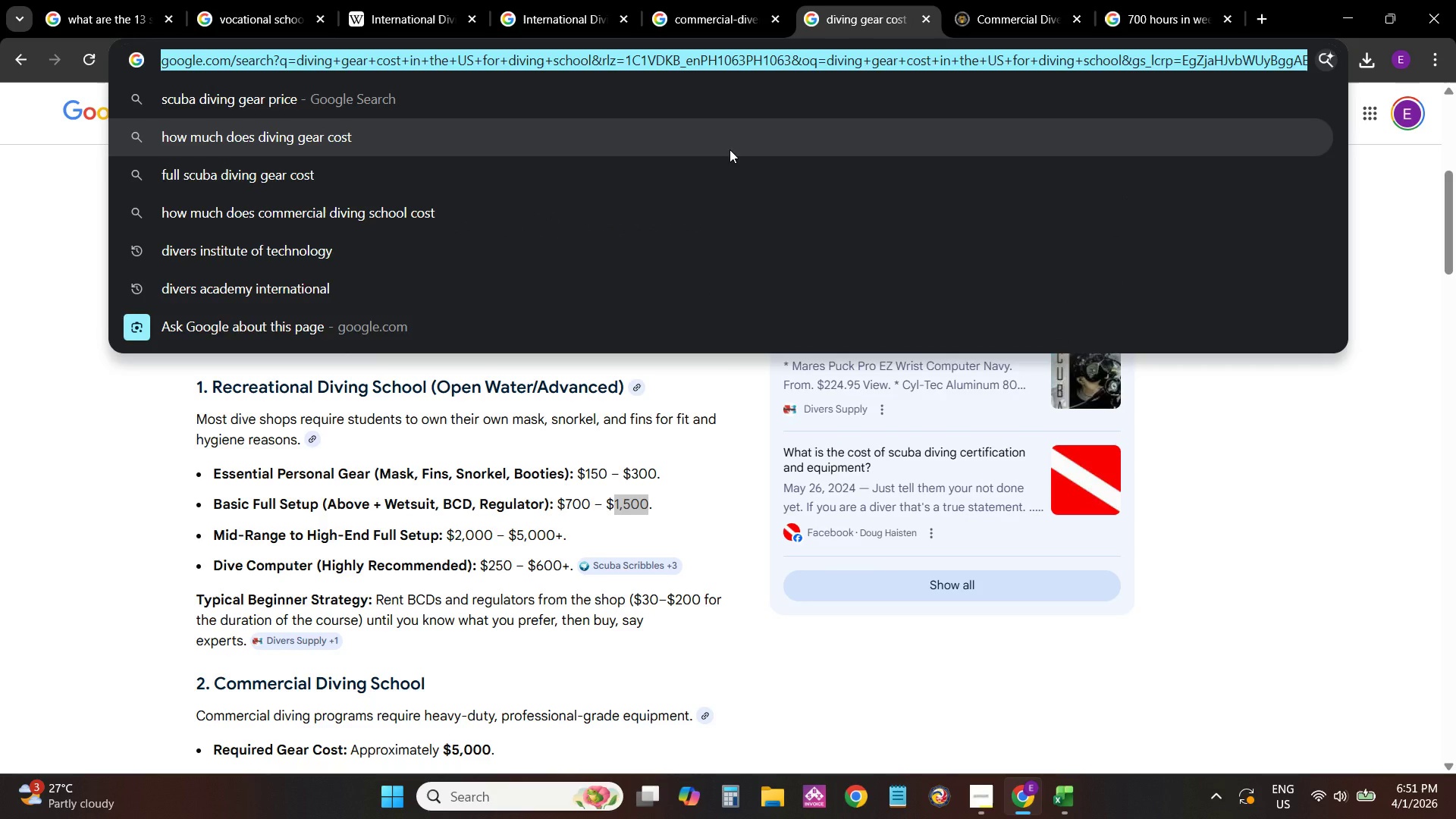 
type(South Luisi)
 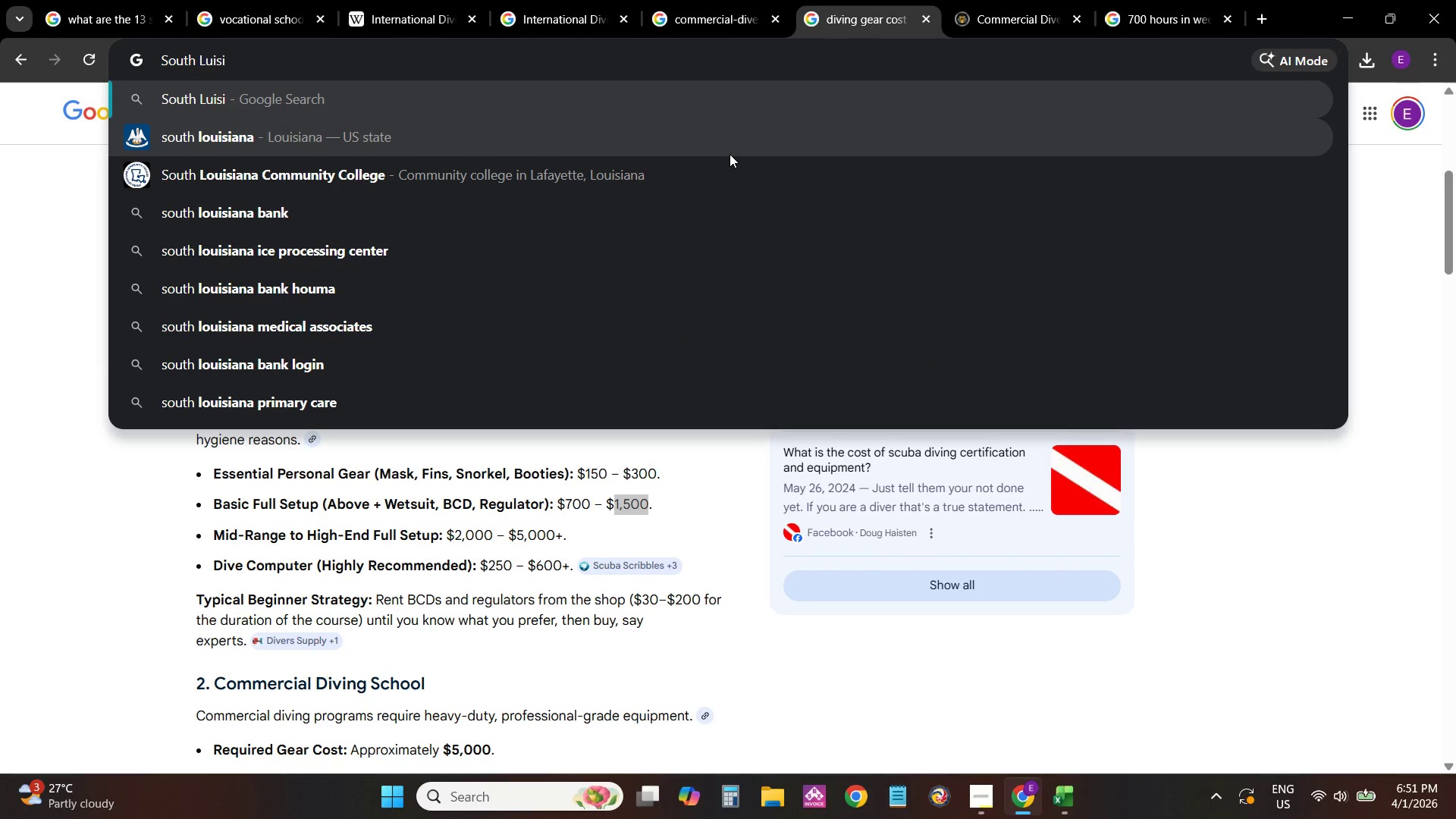 
key(ArrowDown)
 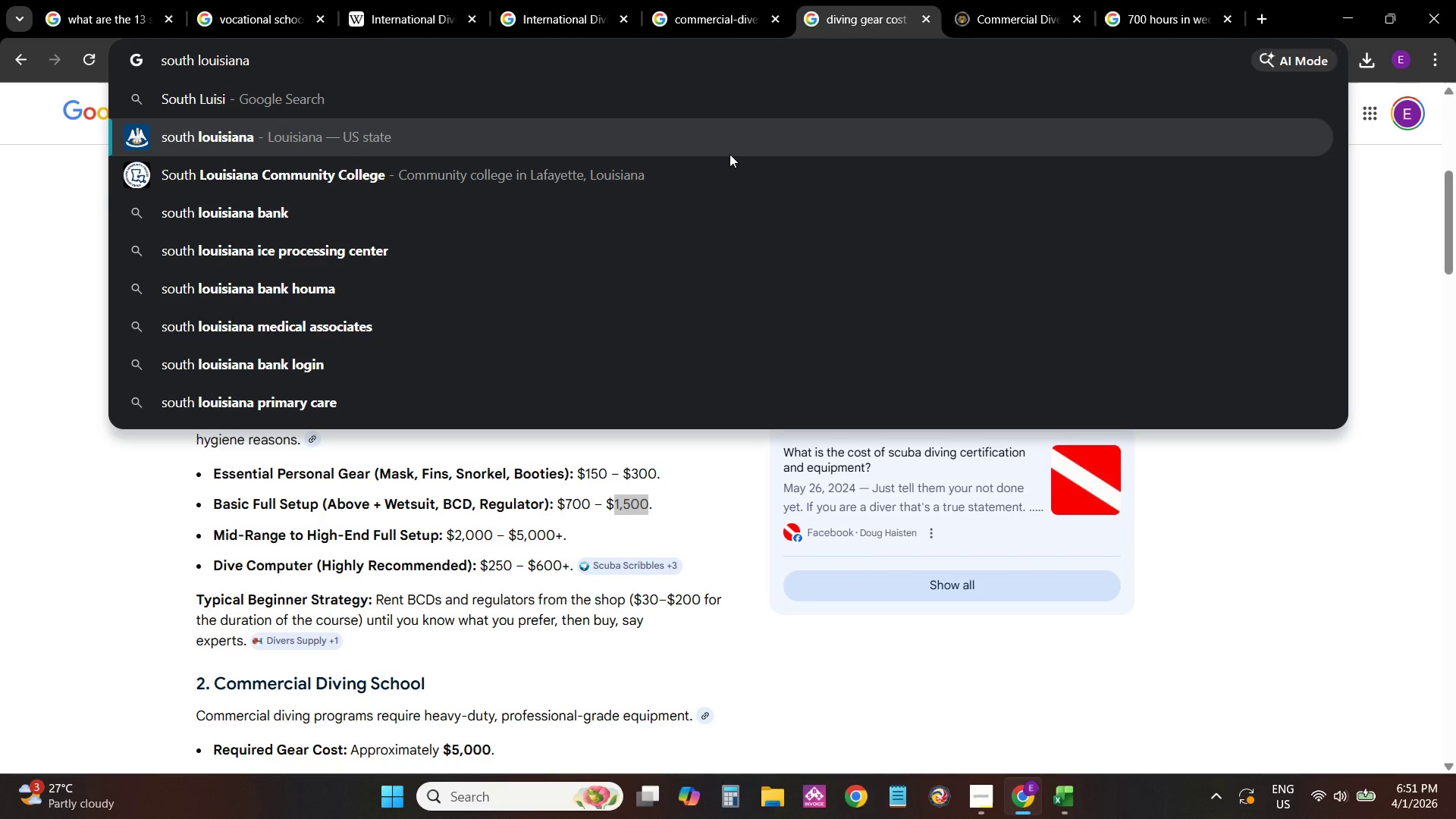 
key(ArrowDown)
 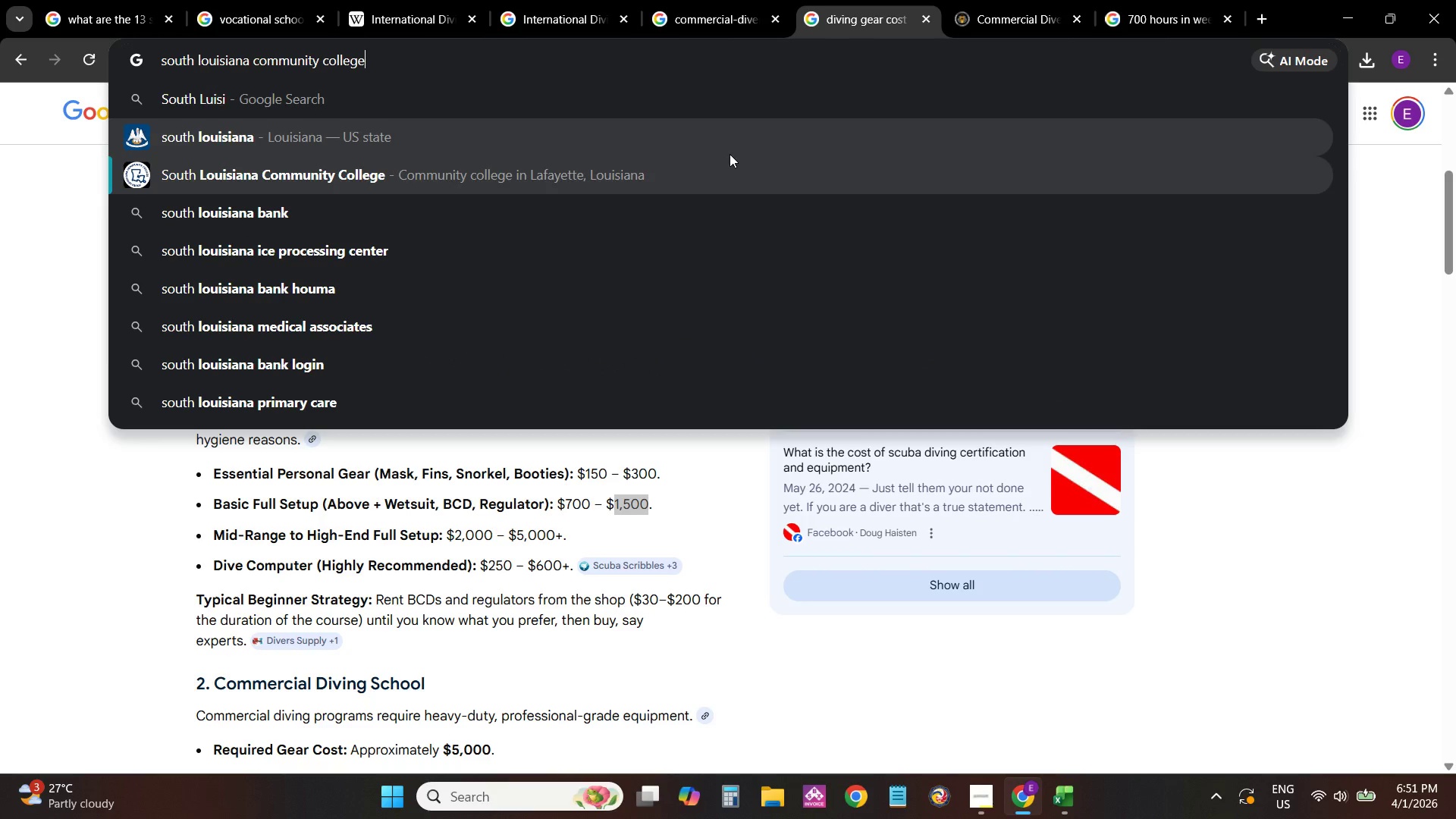 
key(Space)
 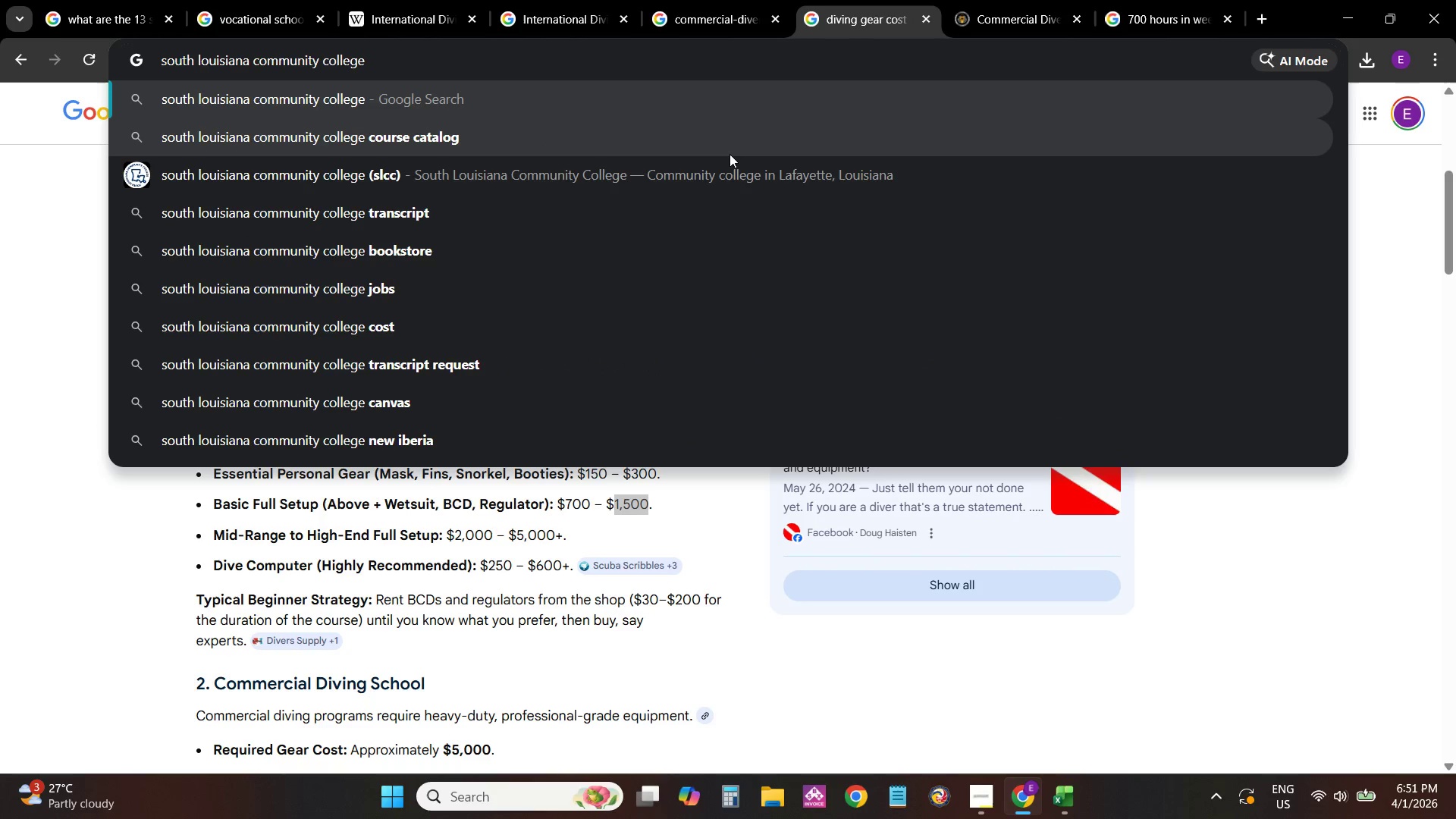 
type(diving)
 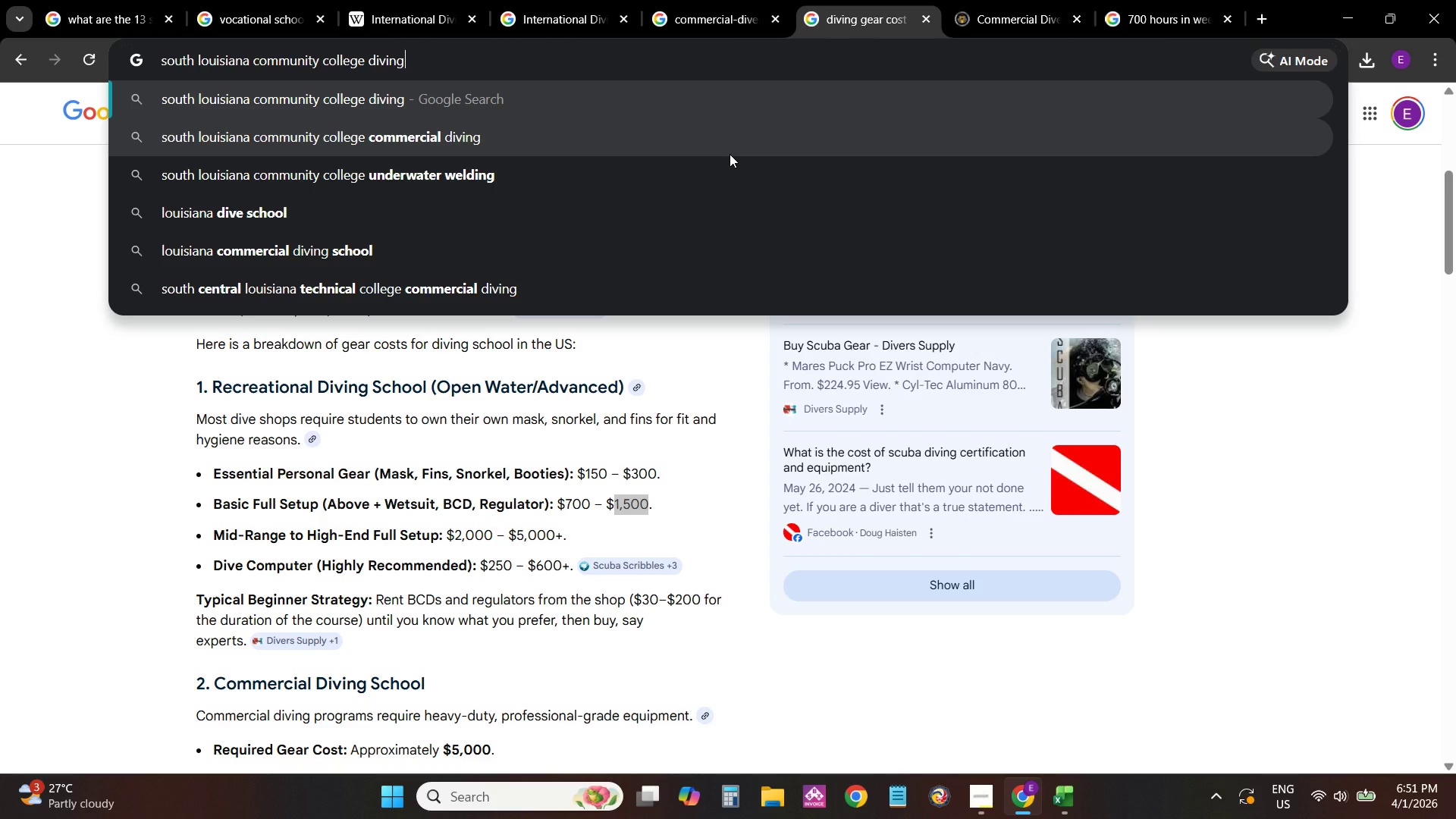 
key(ArrowDown)
 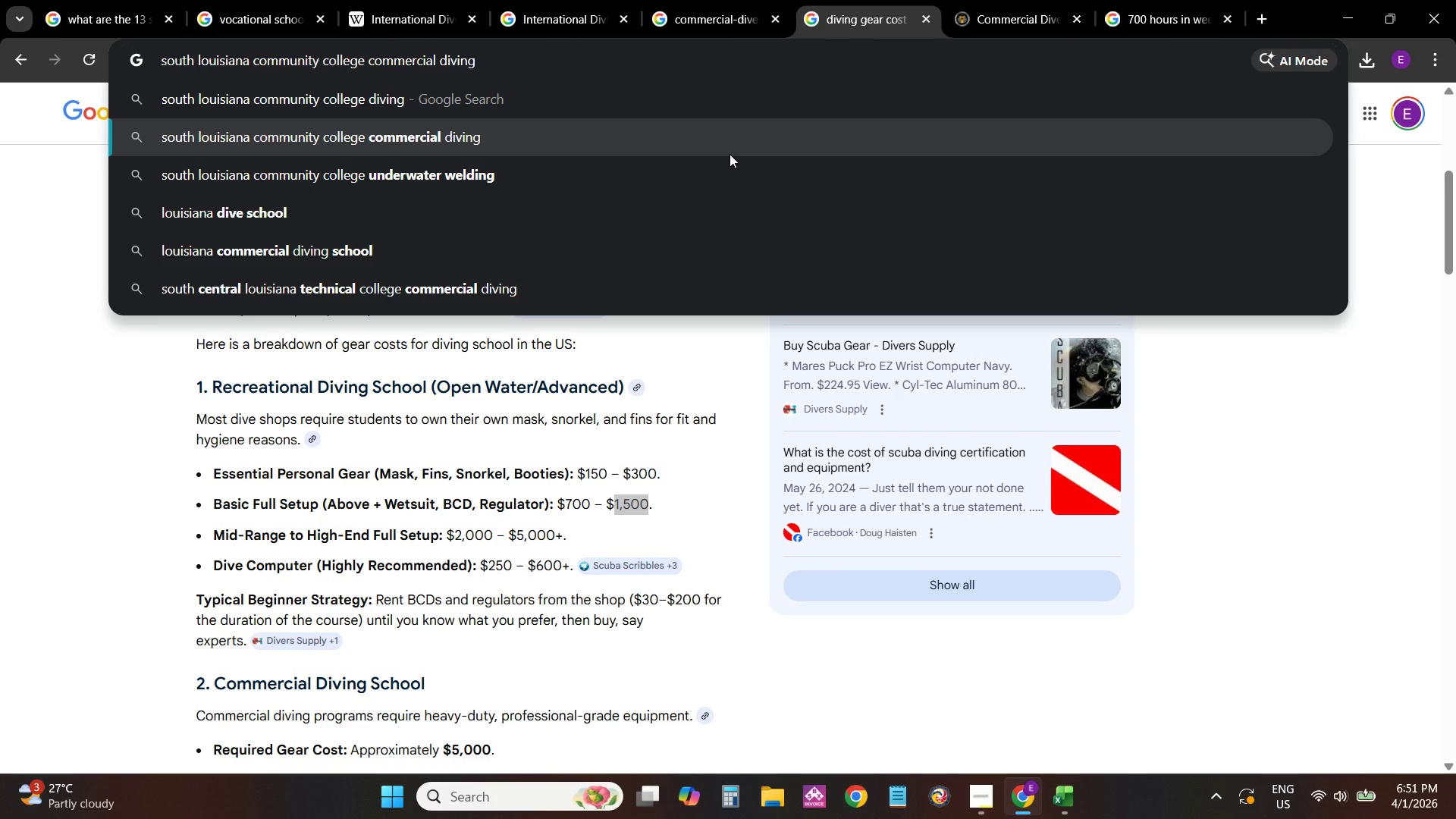 
key(NumpadDecimal)
 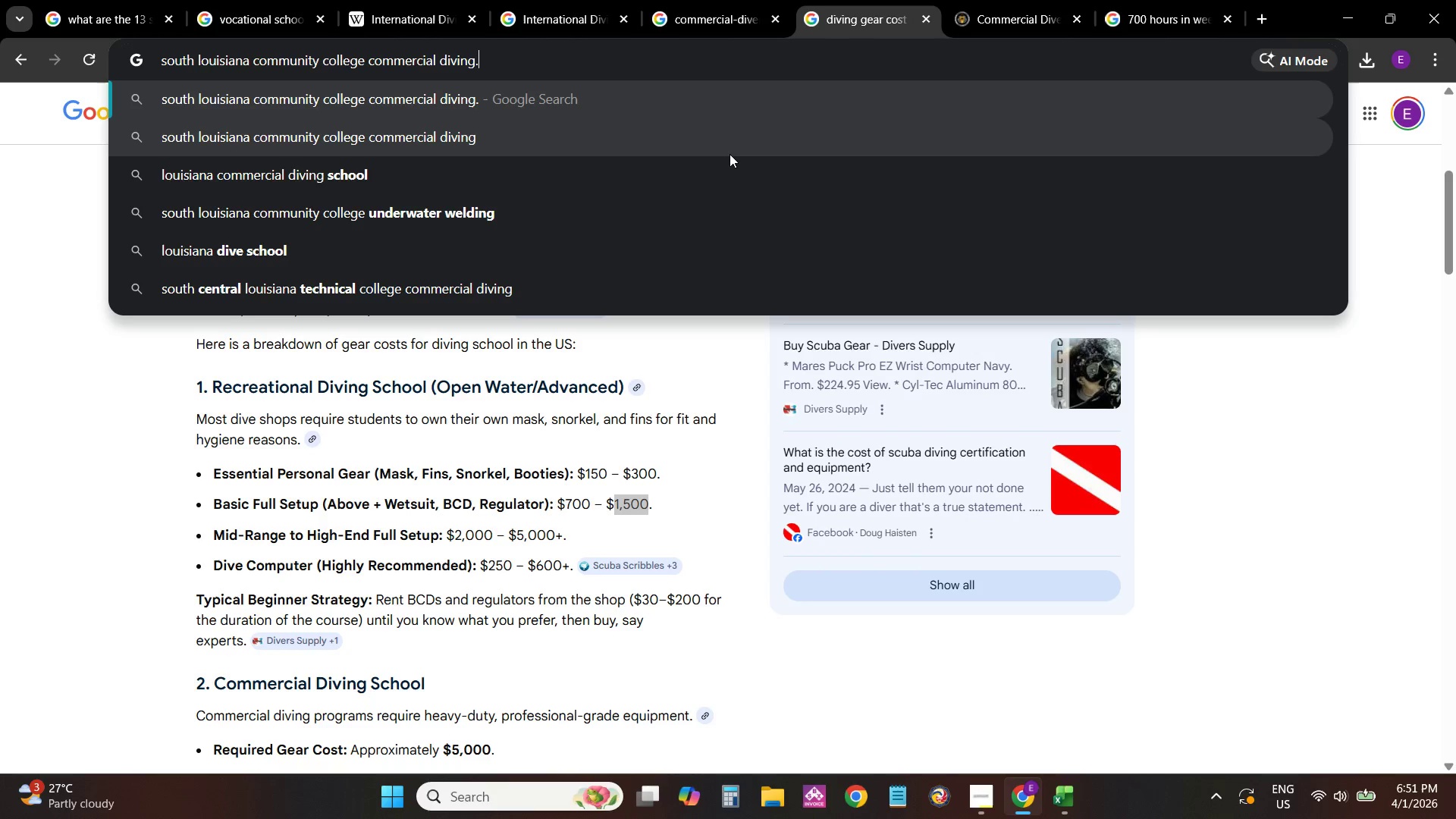 
key(Backspace)
 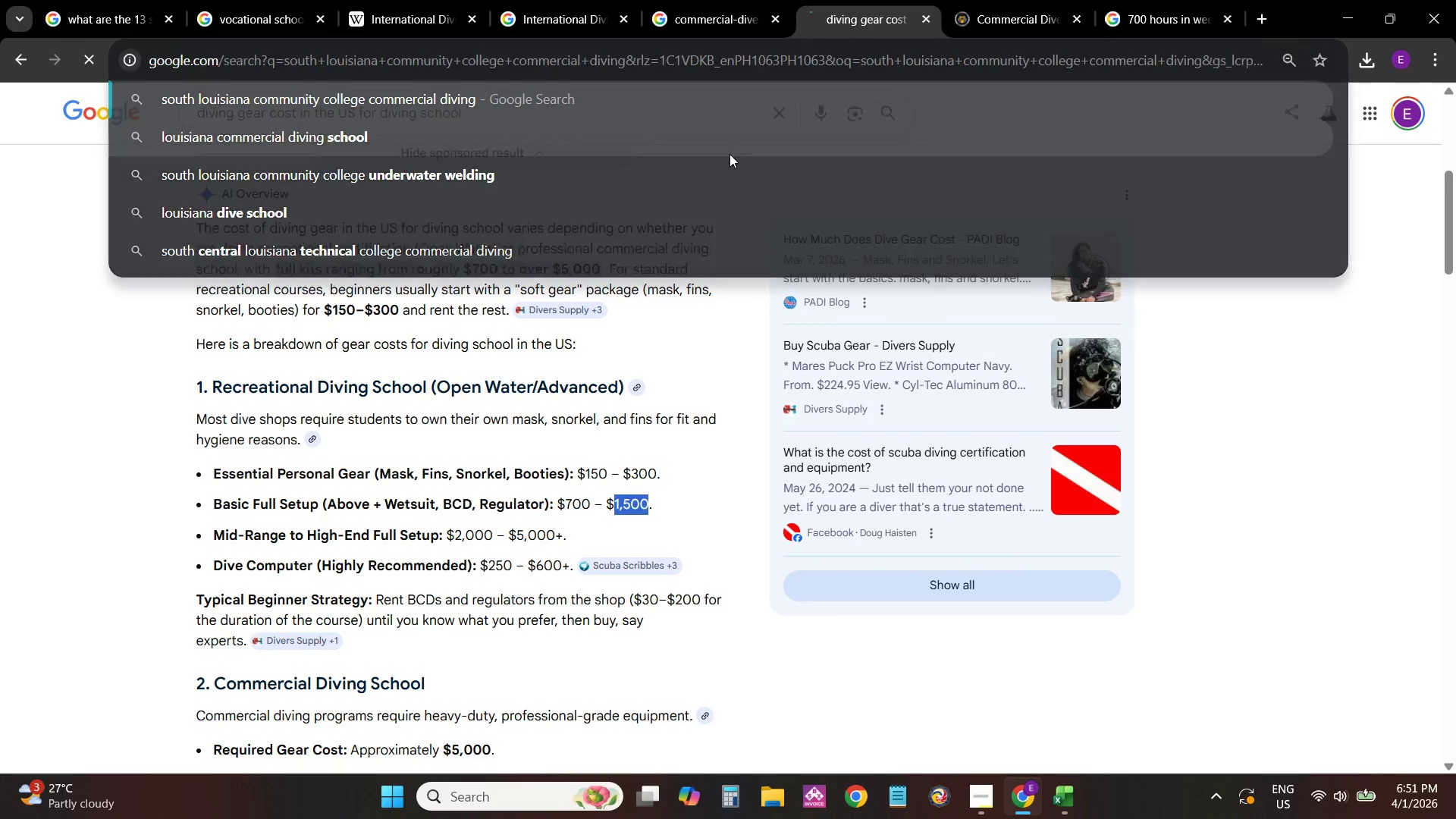 
key(NumpadEnter)
 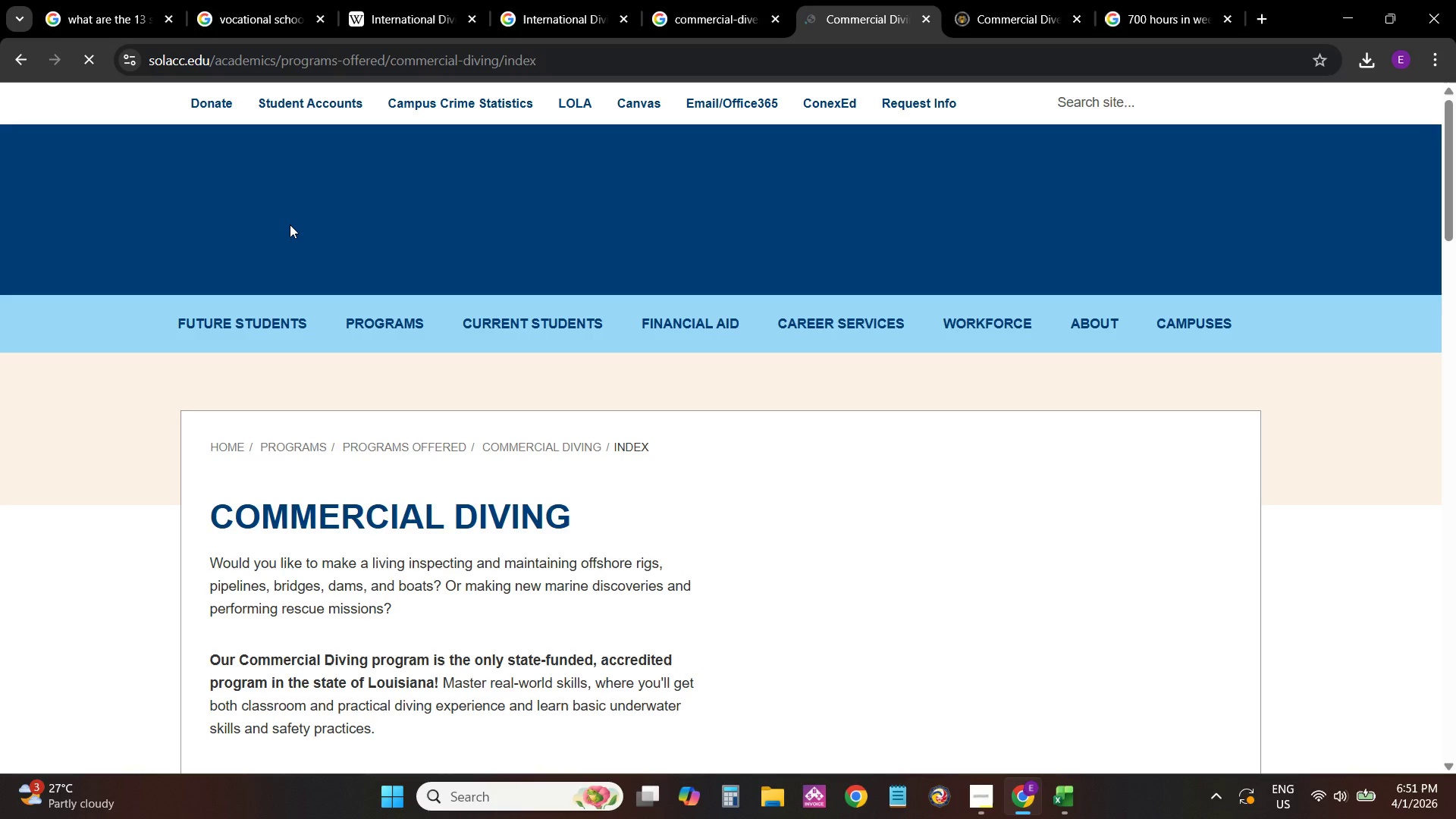 
wait(5.97)
 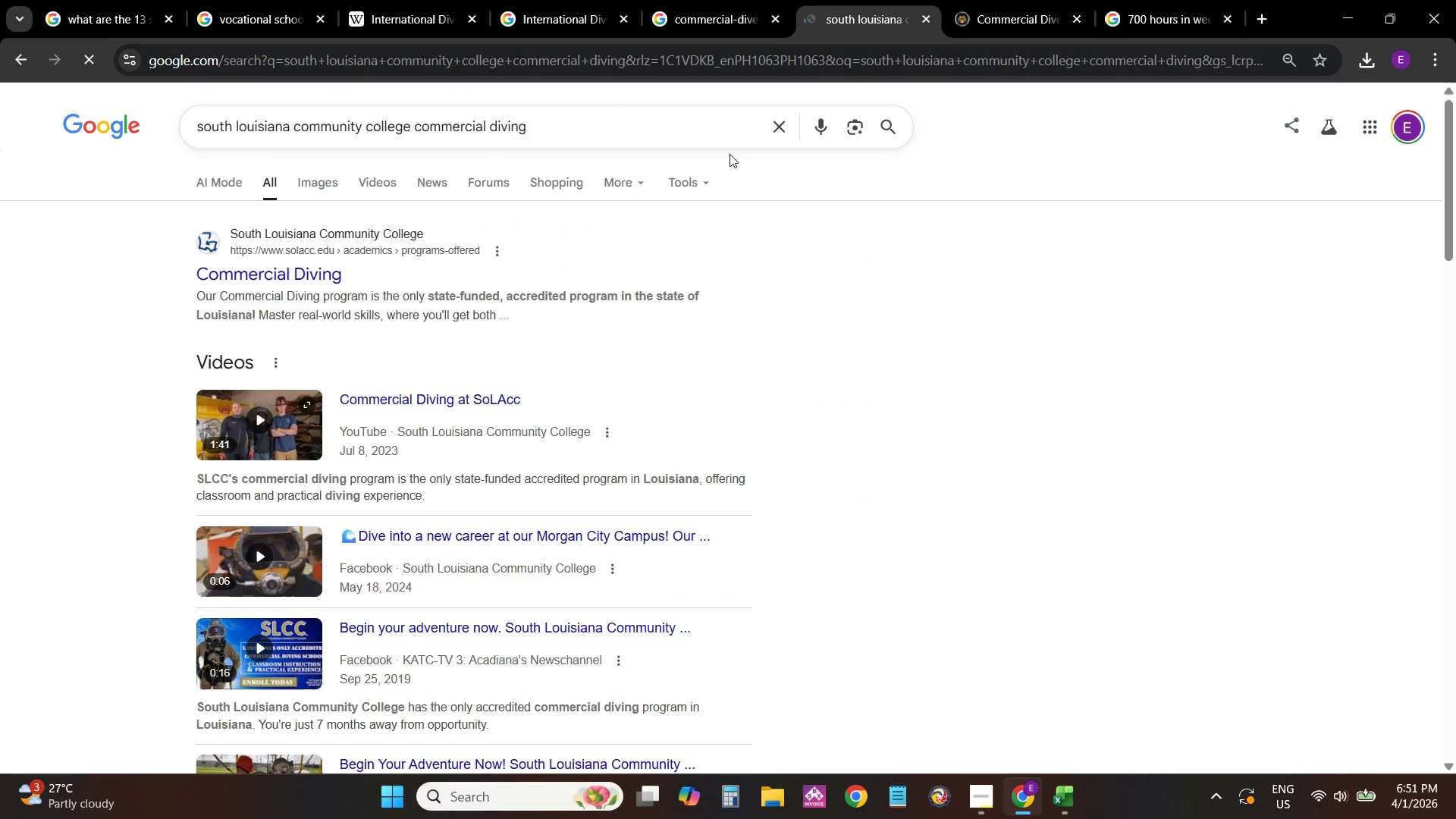 
scroll: coordinate [329, 251], scroll_direction: down, amount: 12.0
 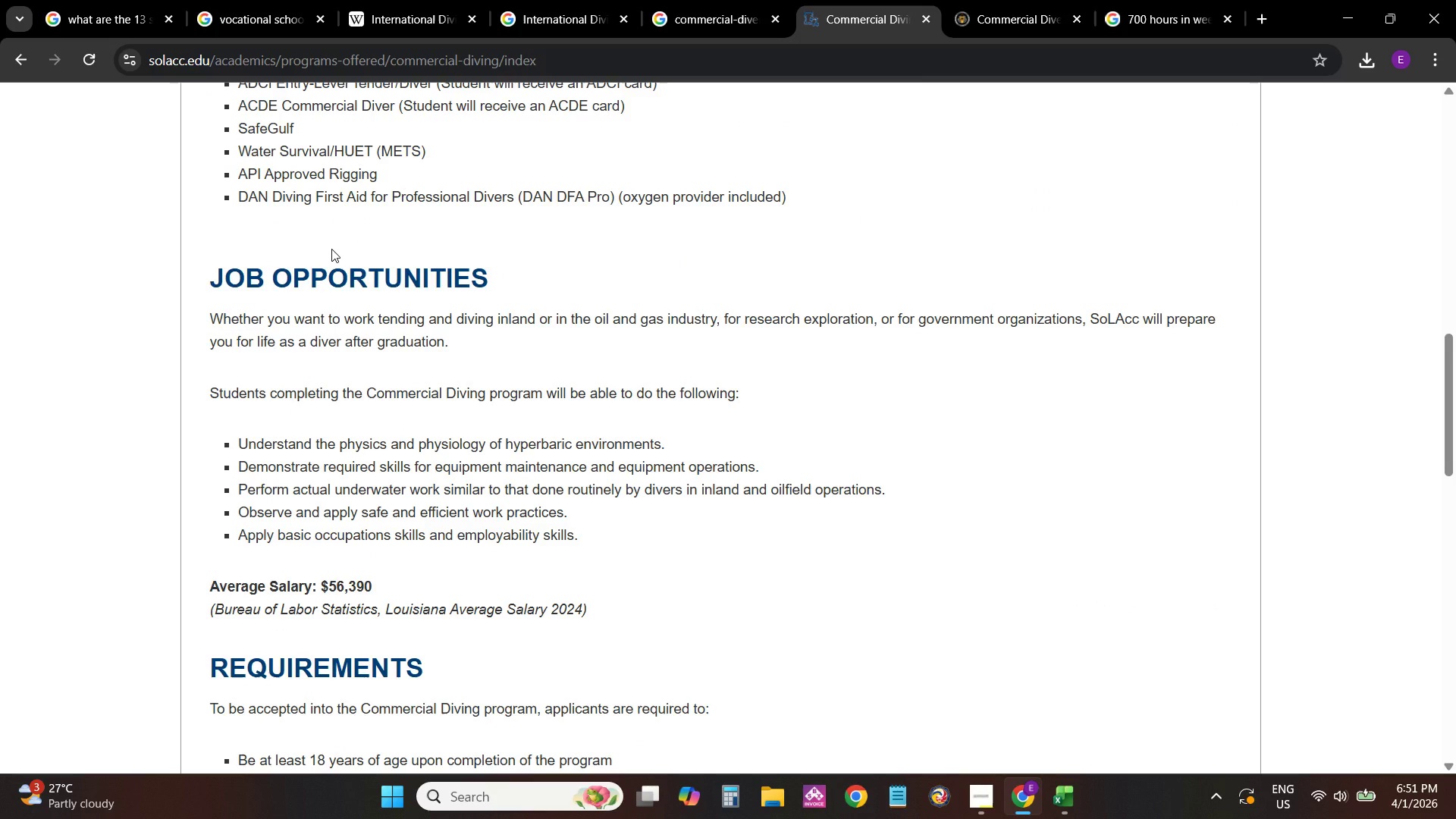 
scroll: coordinate [331, 249], scroll_direction: up, amount: 1.0
 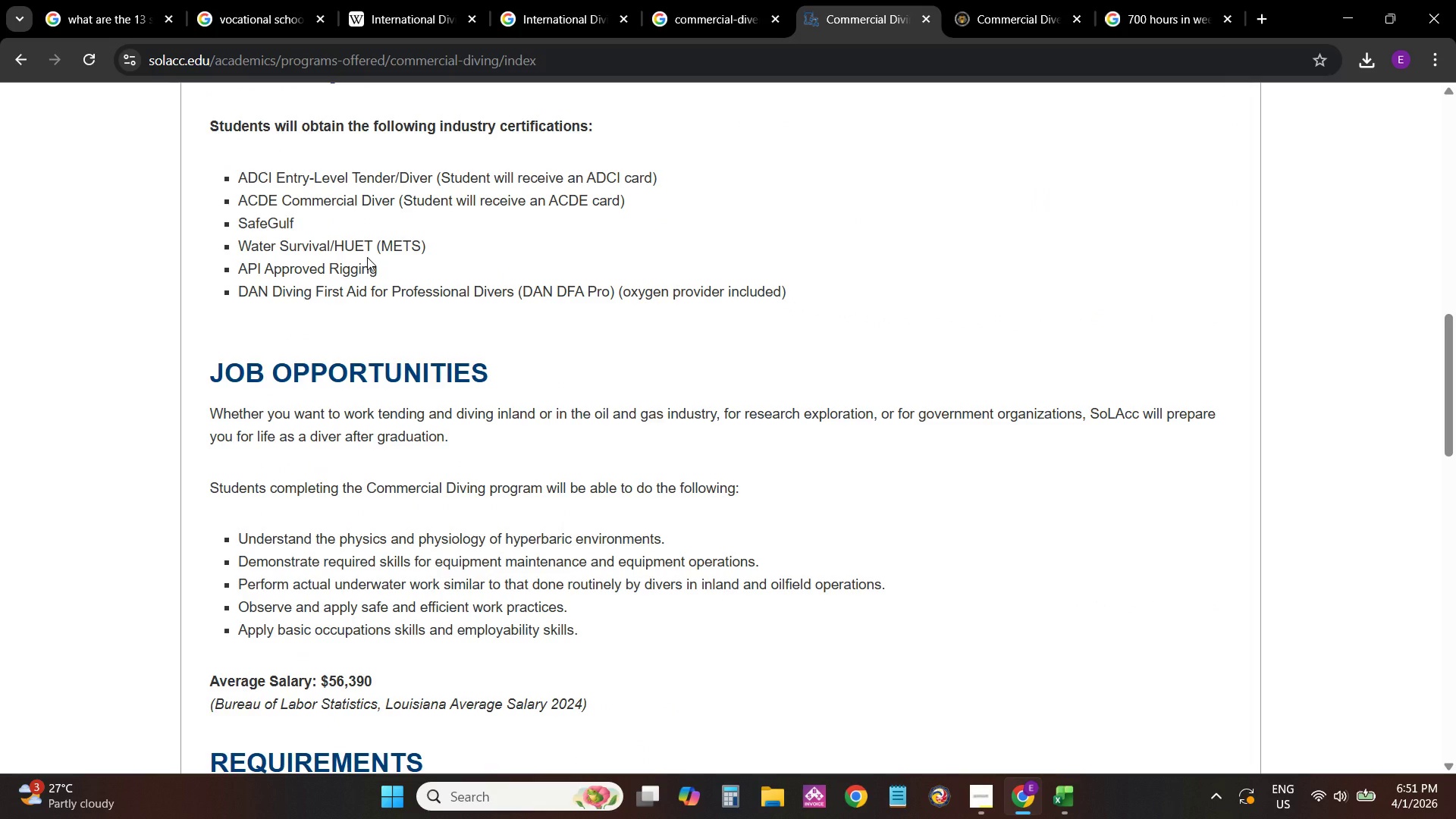 
scroll: coordinate [447, 292], scroll_direction: down, amount: 1.0
 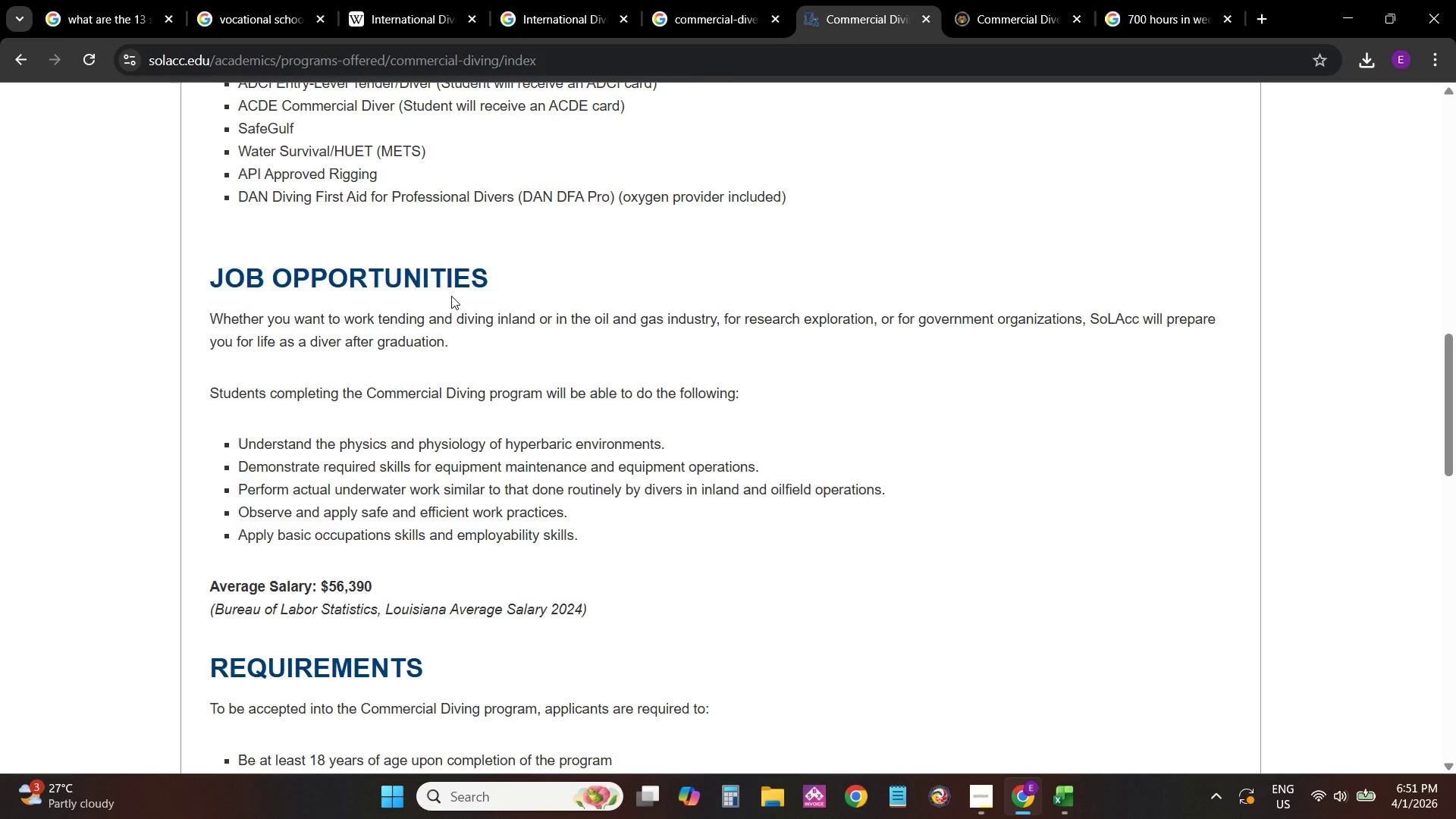 
scroll: coordinate [451, 296], scroll_direction: up, amount: 2.0
 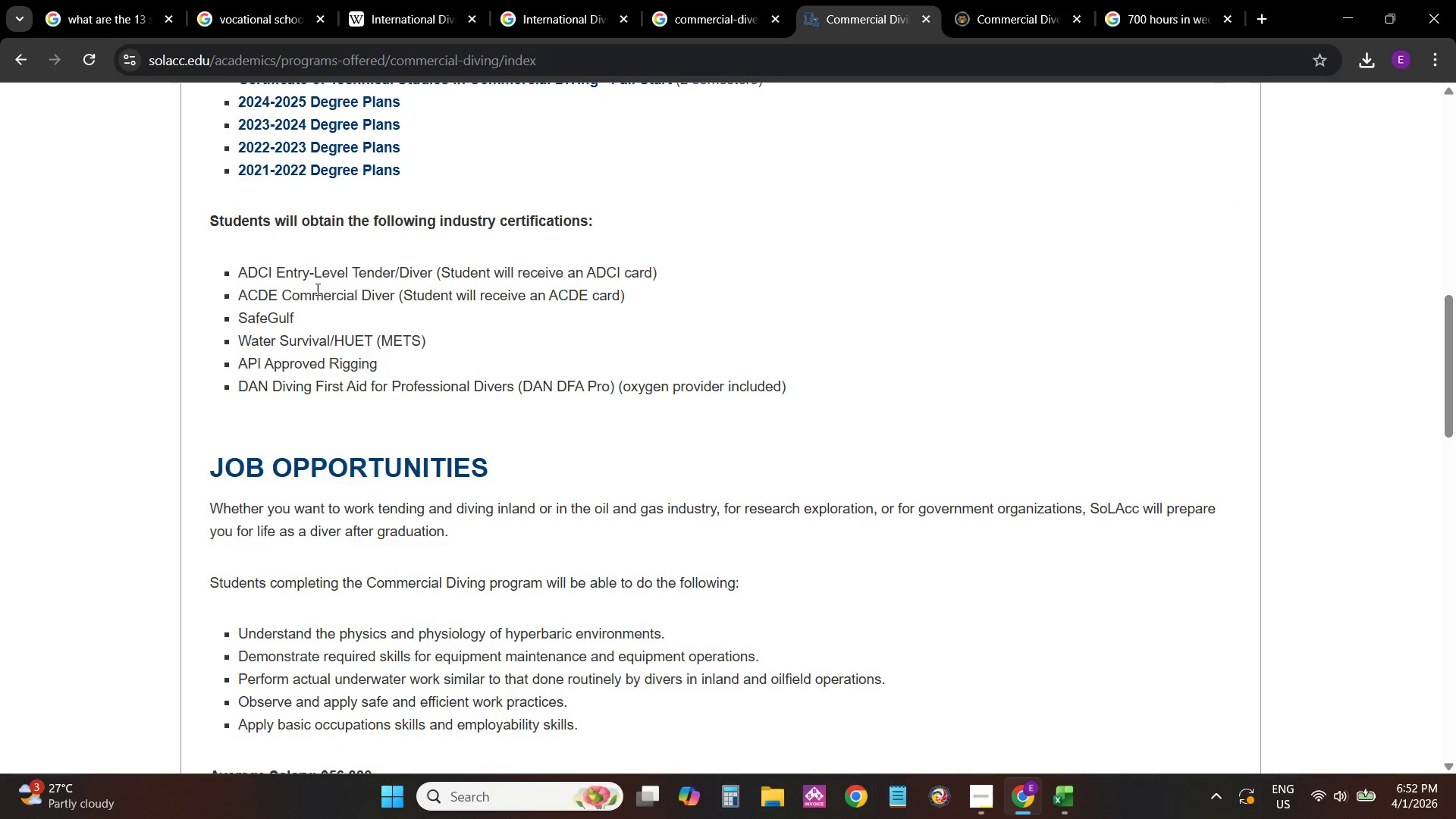 
key(Alt+AltLeft)
 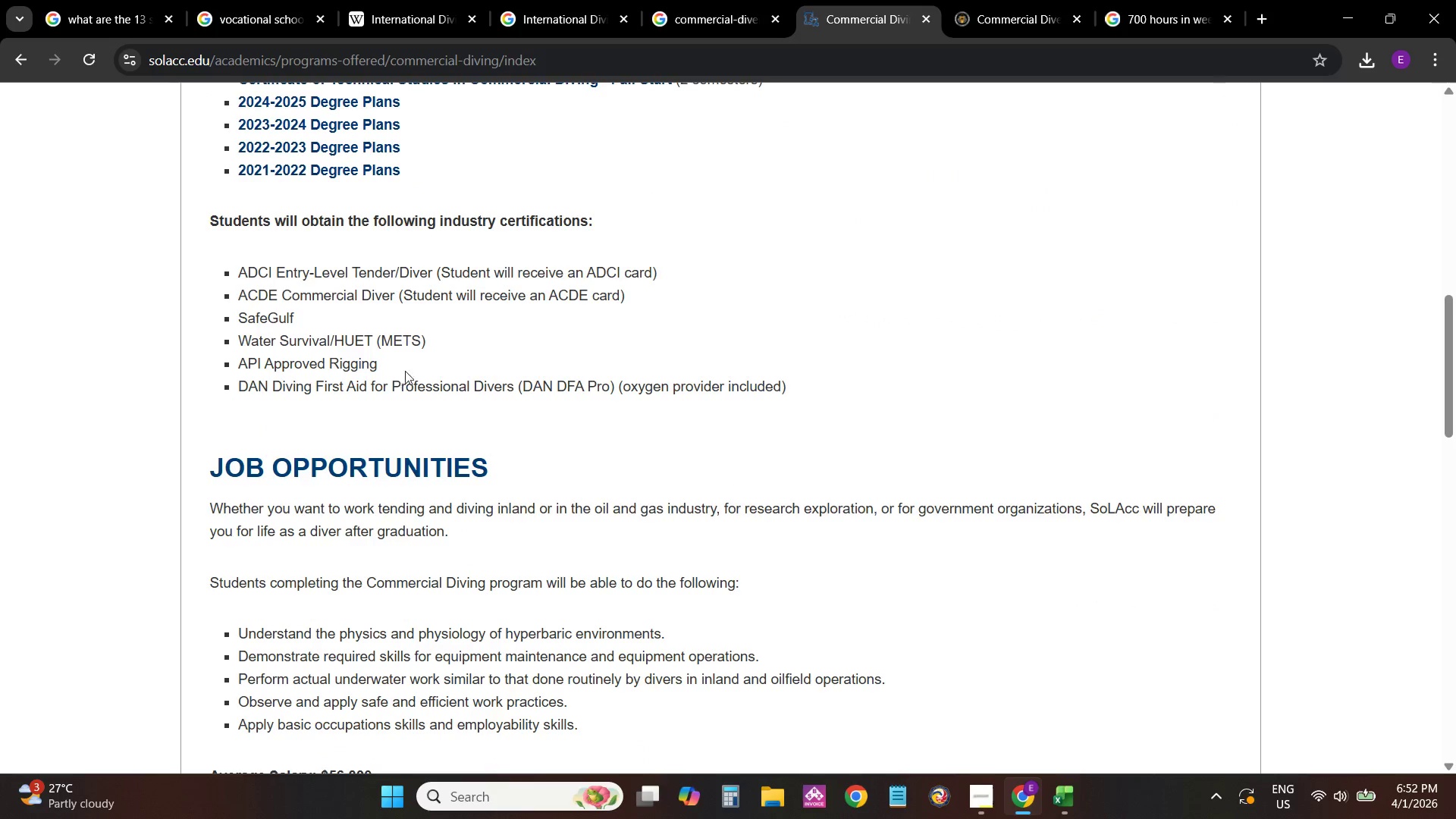 
key(Alt+Tab)
 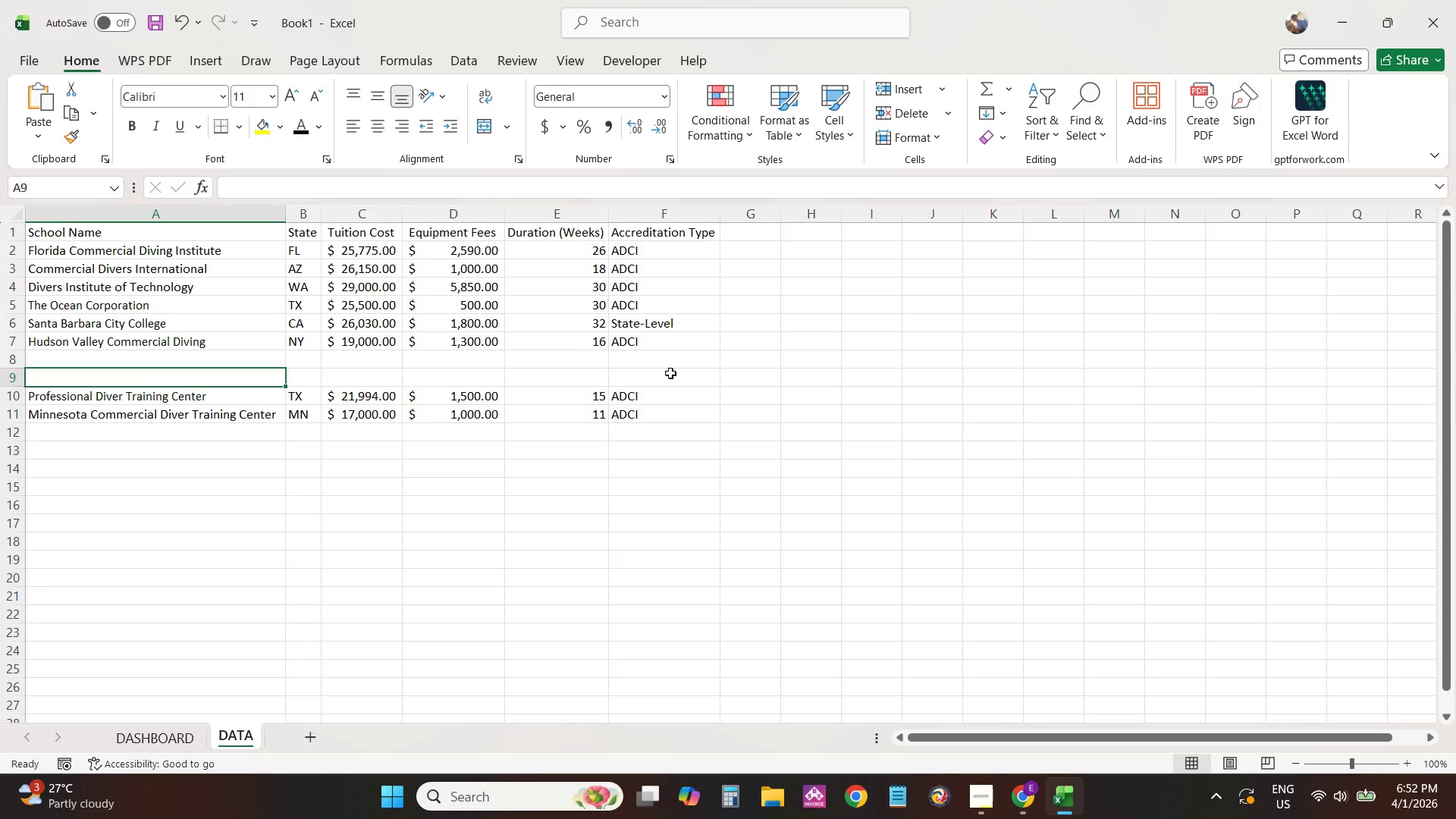 
key(Alt+AltLeft)
 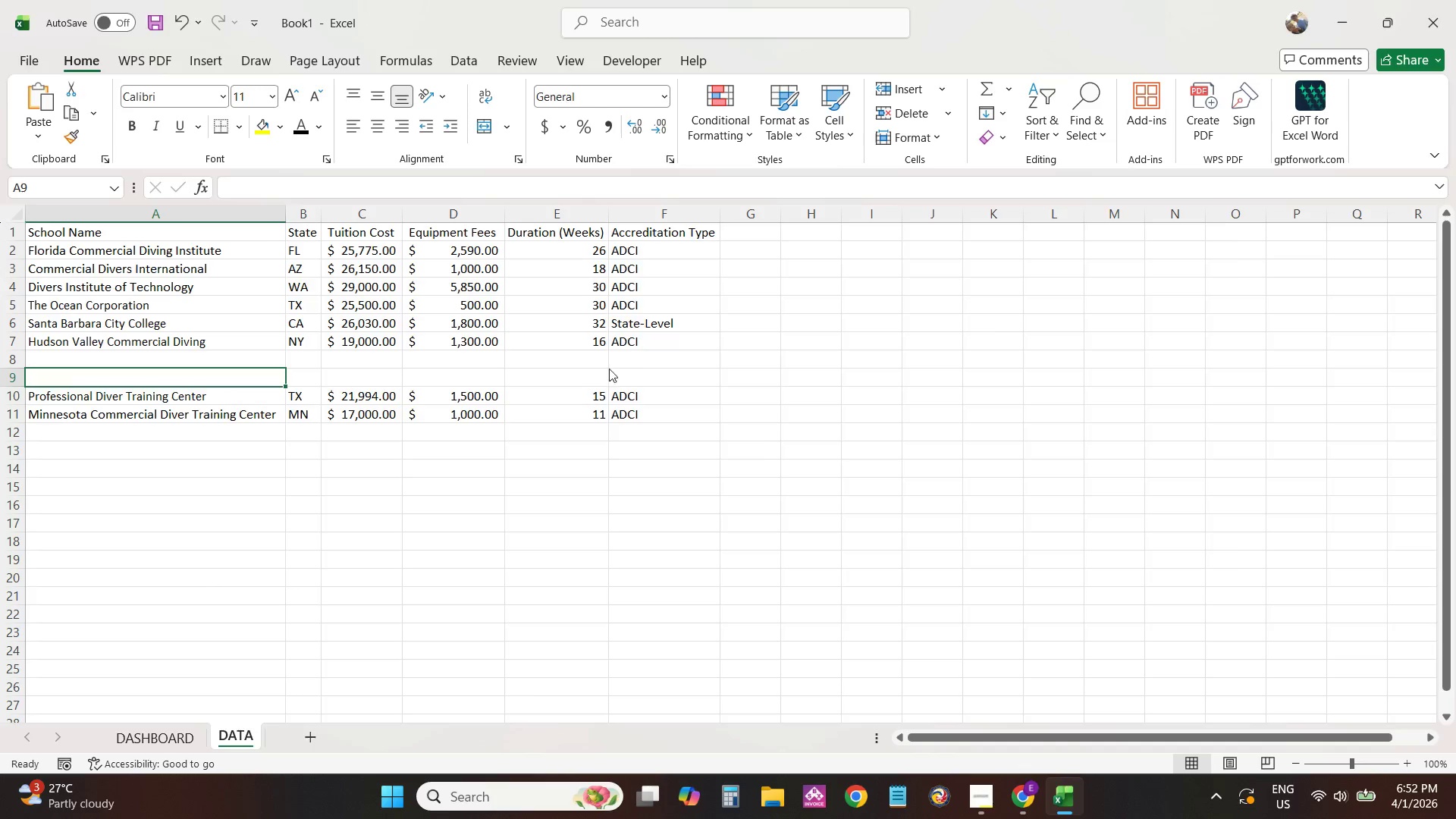 
key(Alt+Tab)
 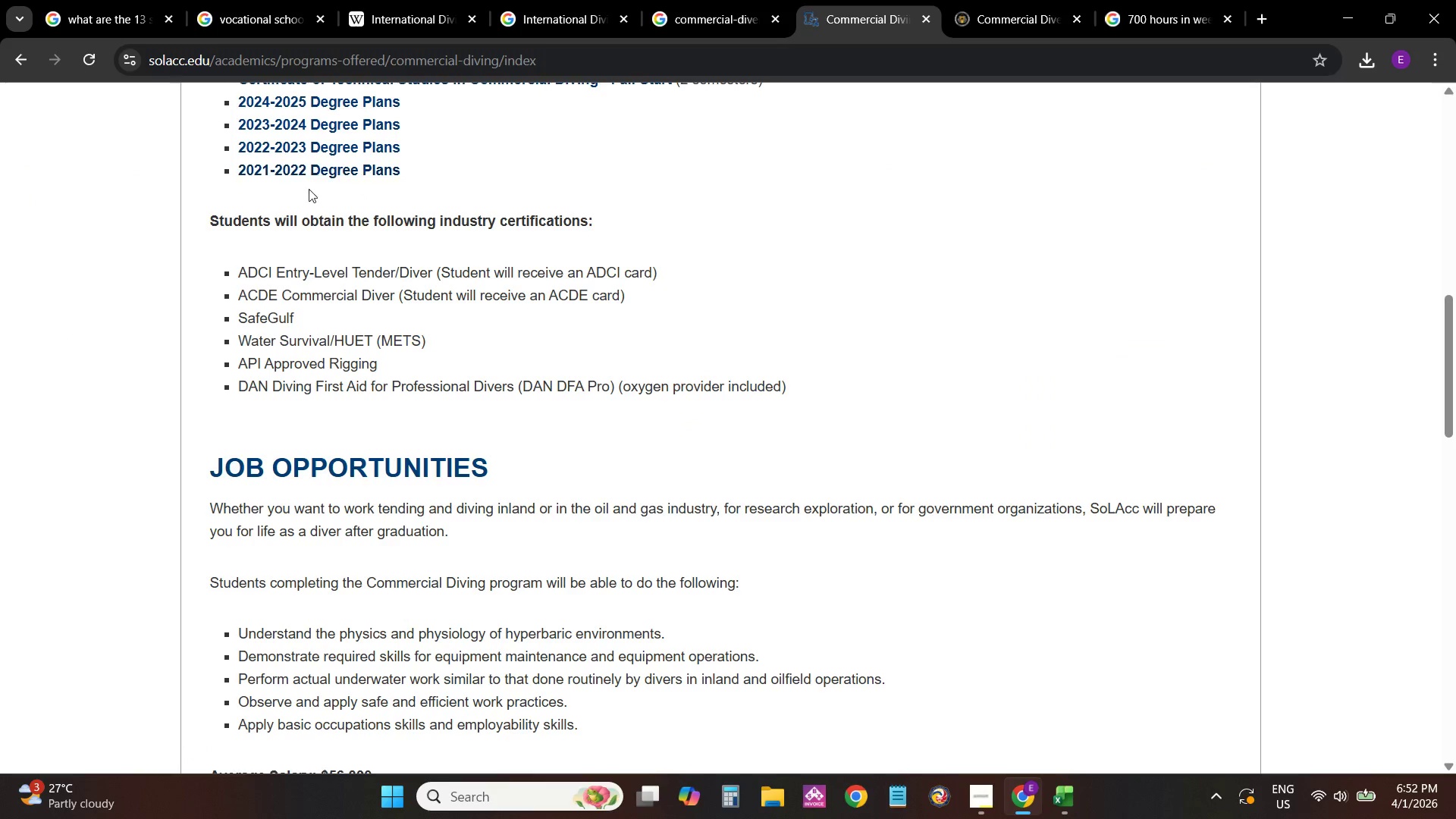 
scroll: coordinate [334, 234], scroll_direction: up, amount: 11.0
 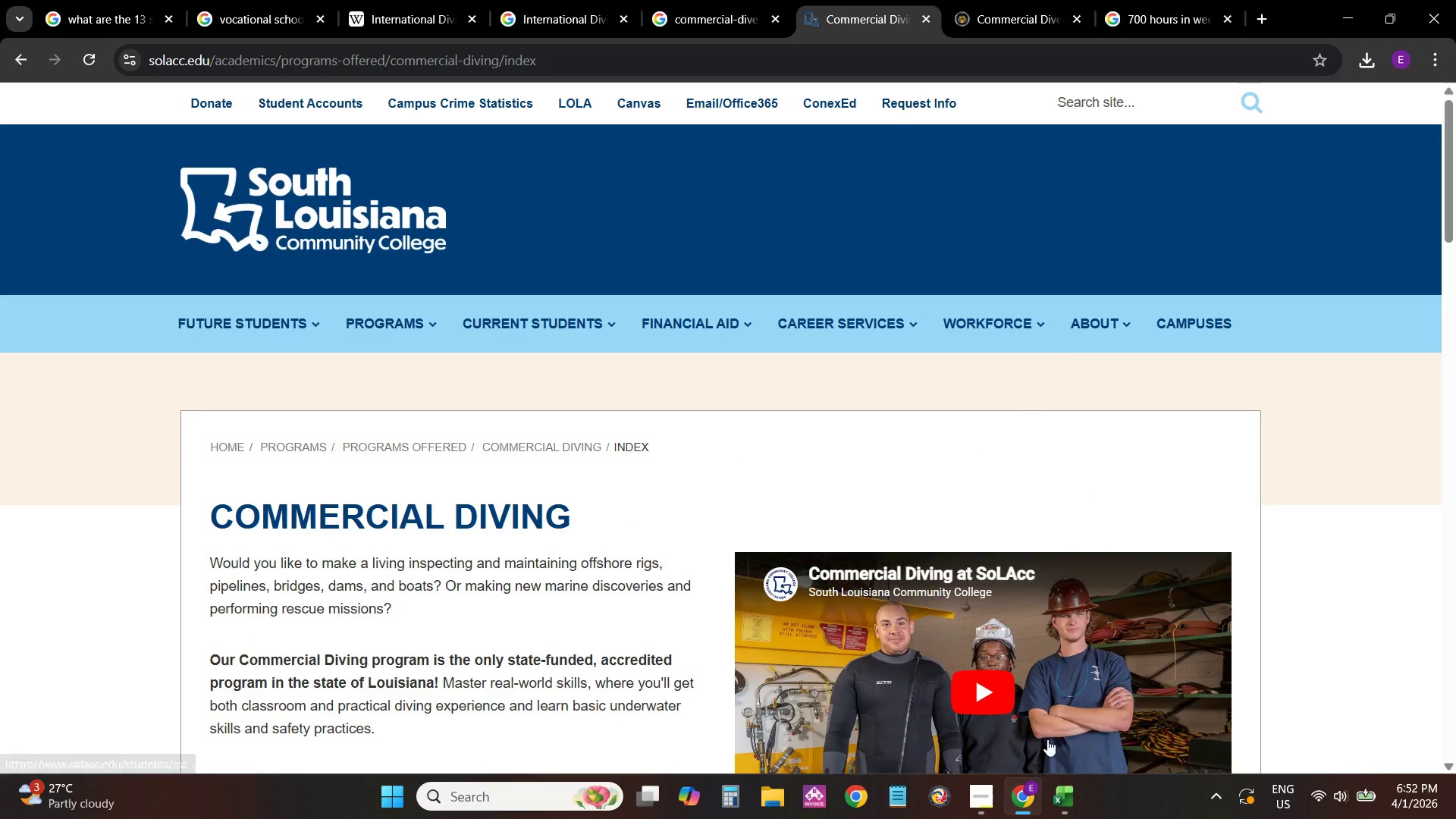 
scroll: coordinate [515, 595], scroll_direction: down, amount: 4.0
 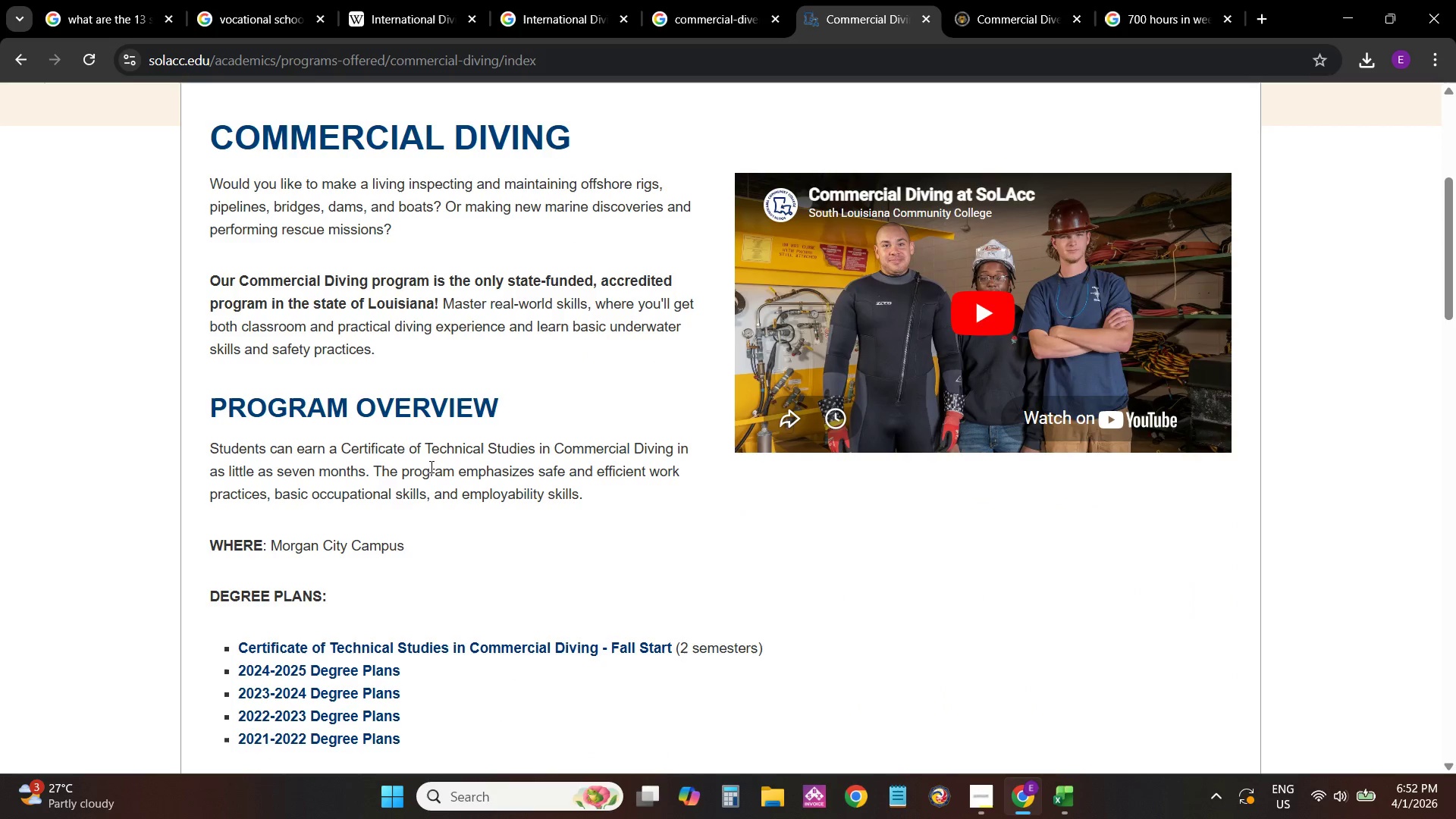 
scroll: coordinate [444, 470], scroll_direction: up, amount: 4.0
 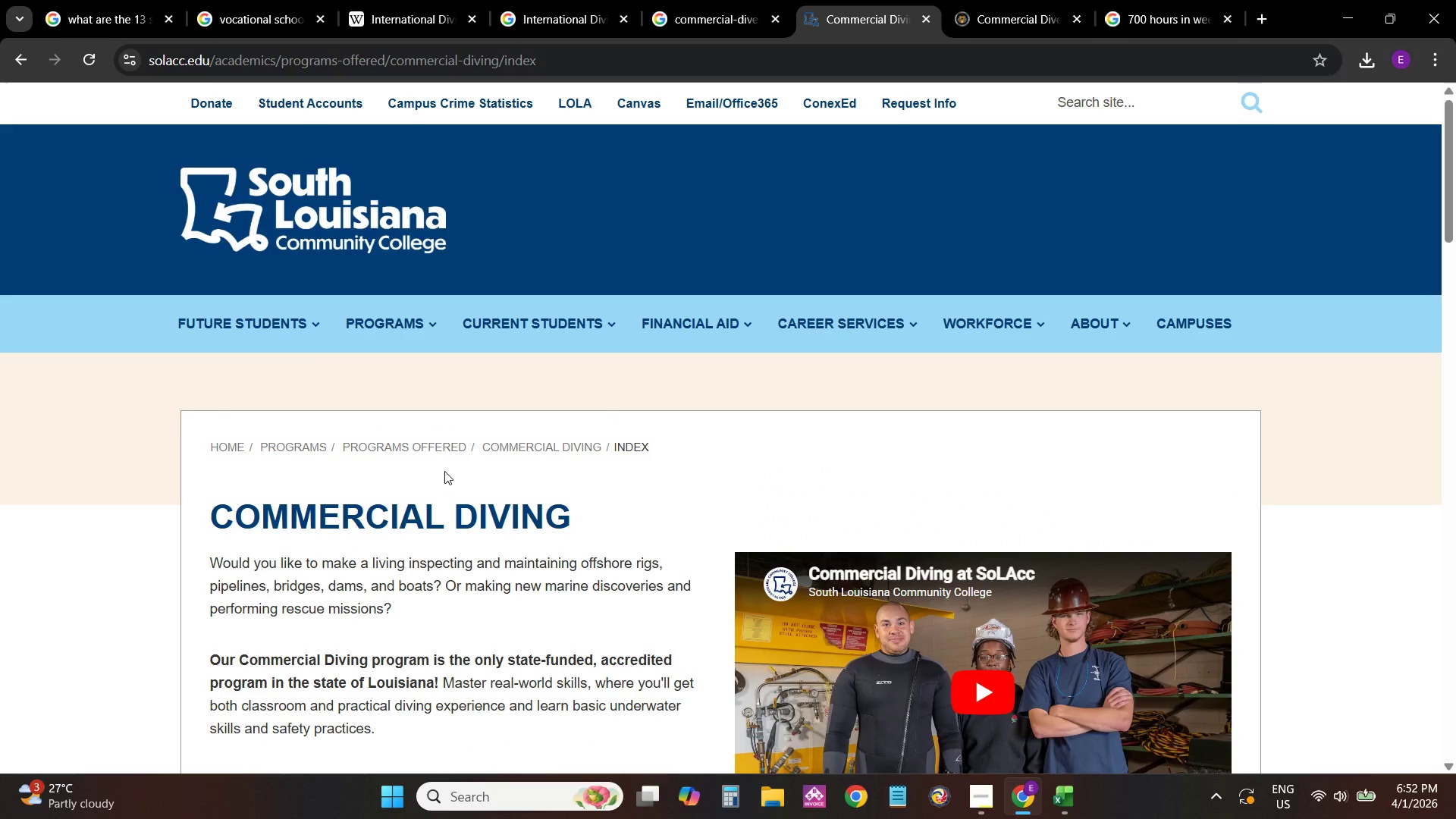 
key(Alt+AltLeft)
 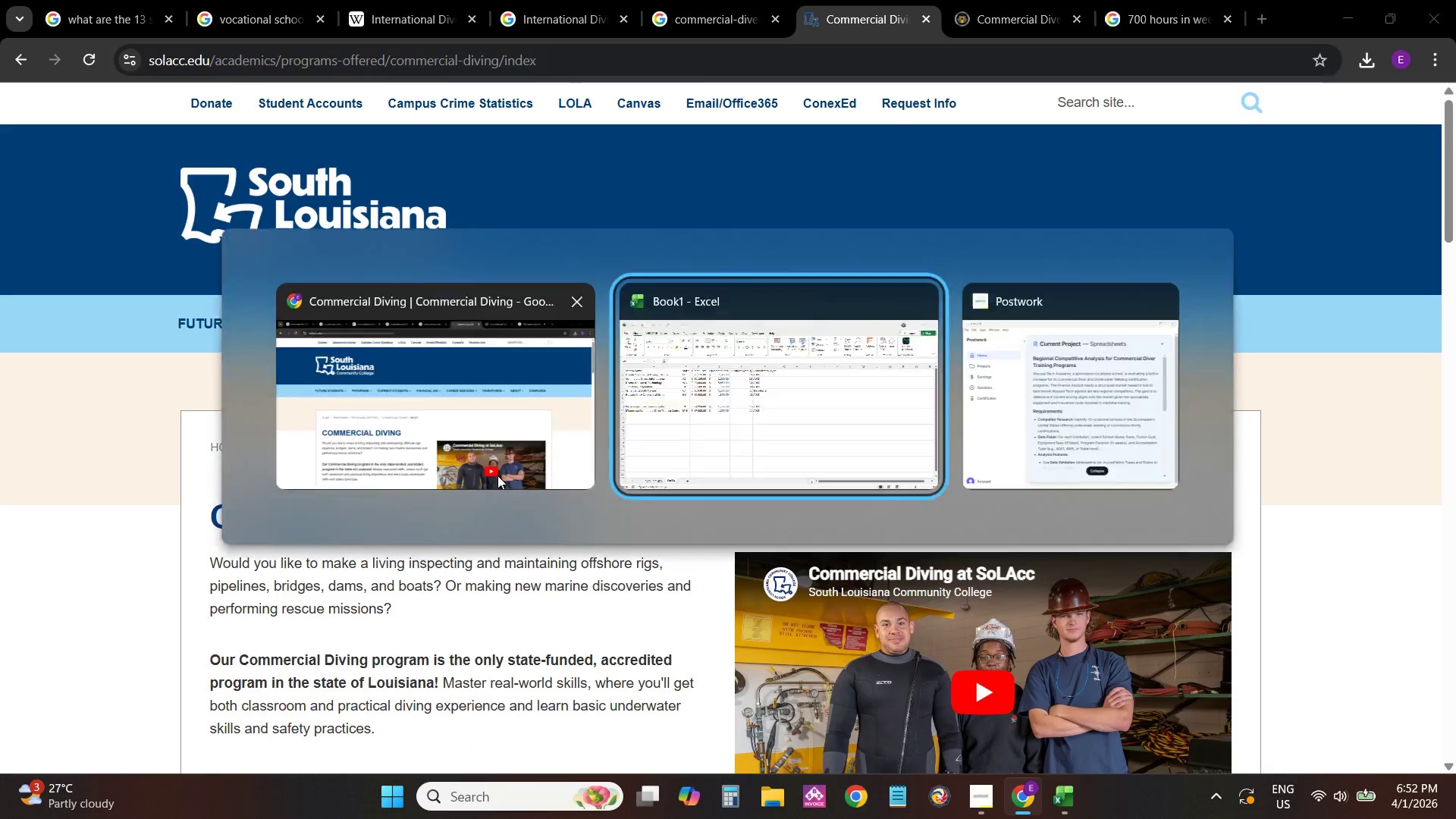 
key(Tab)
type(South Luisiana Community Collg)
key(Backspace)
type(ege)
key(Tab)
 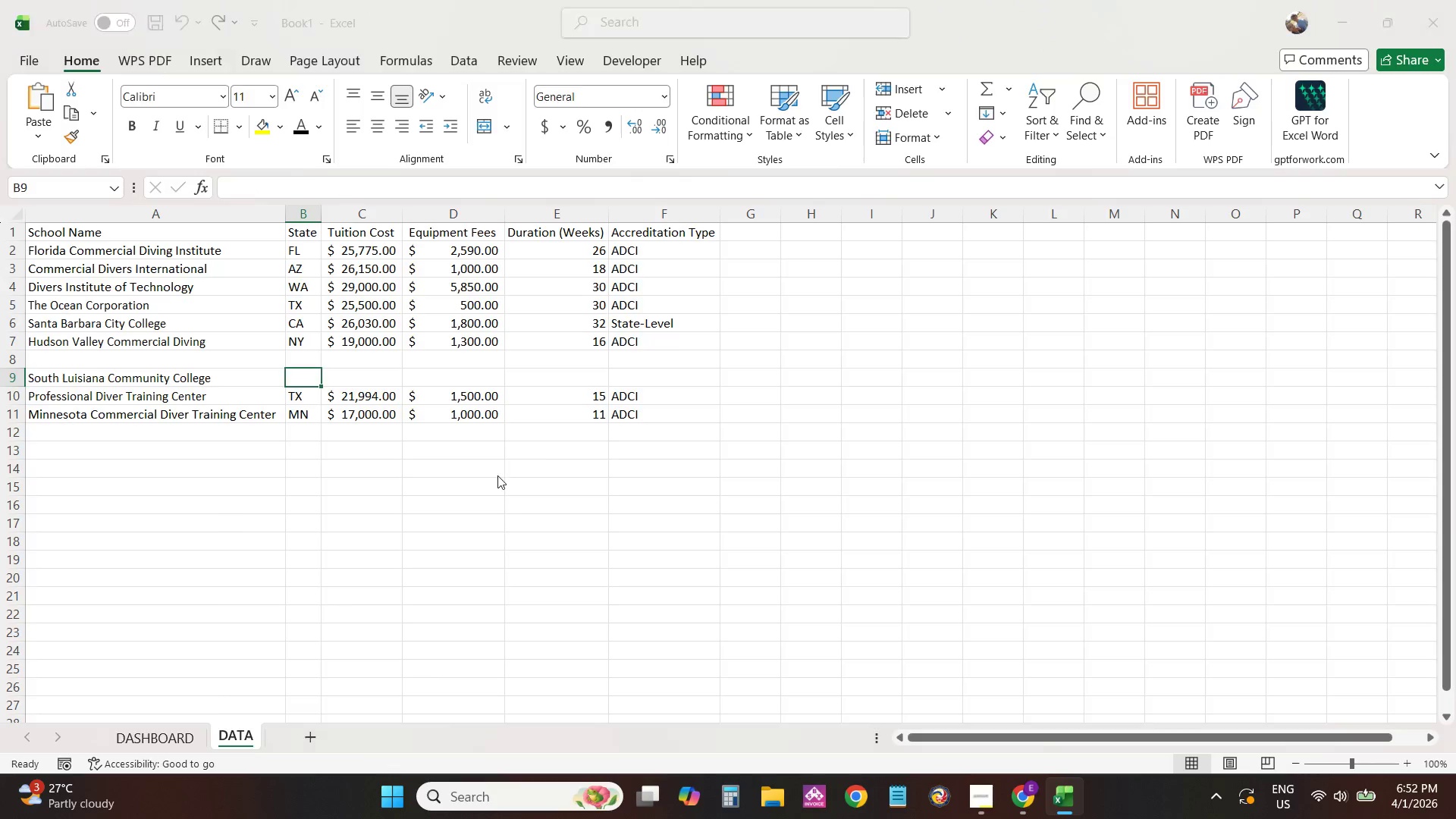 
 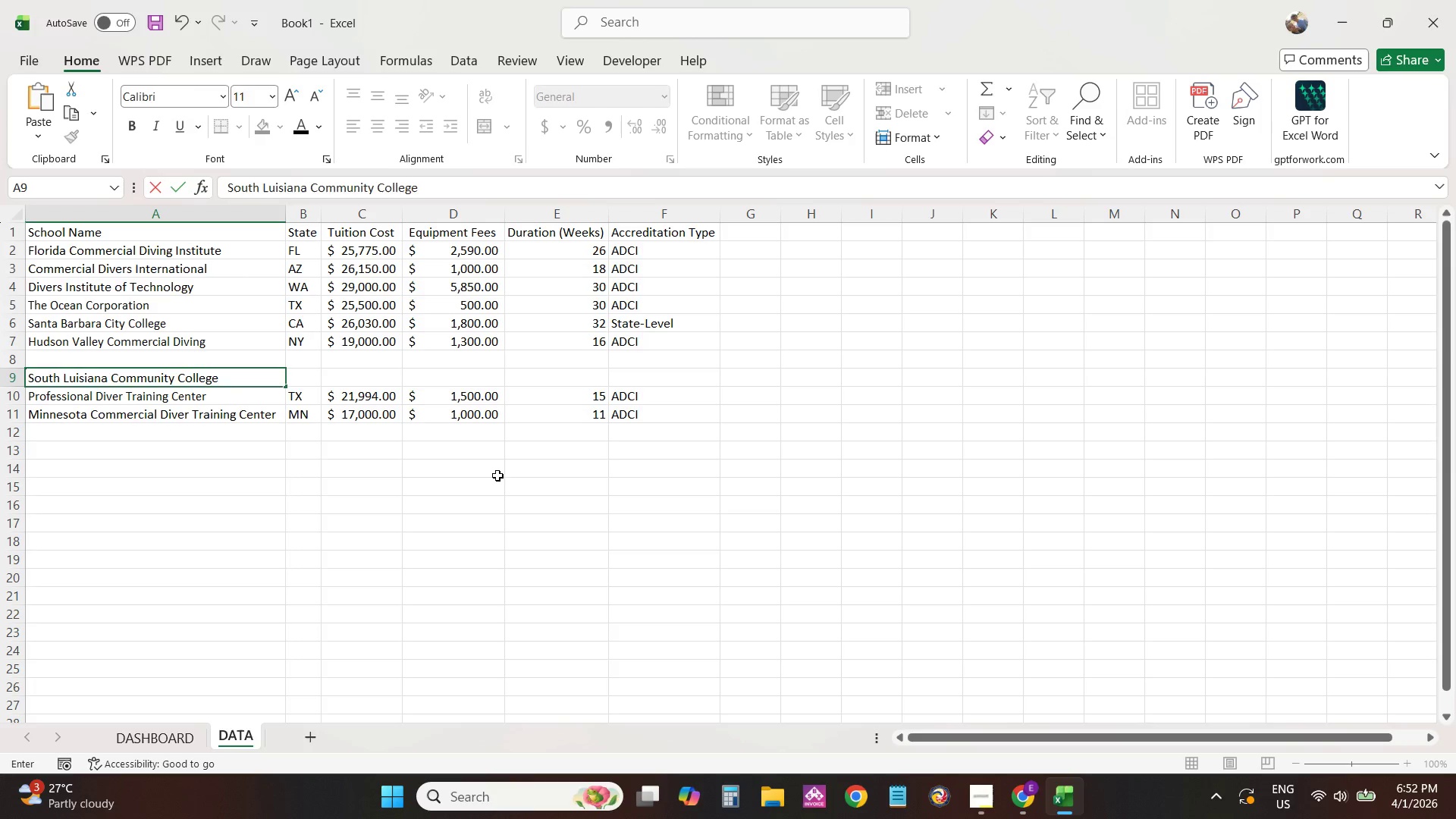 
key(Alt+AltLeft)
 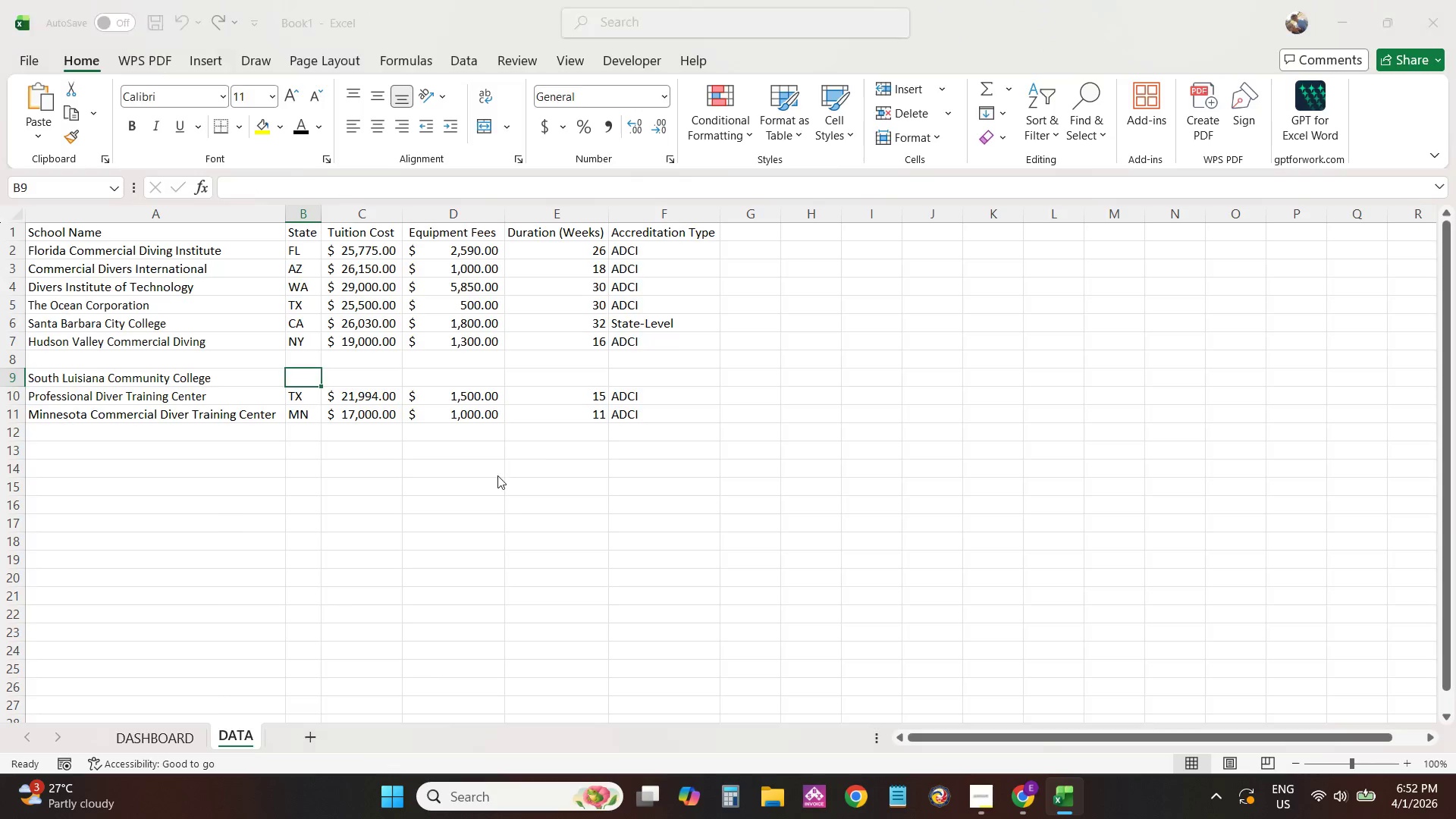 
key(Alt+Tab)
 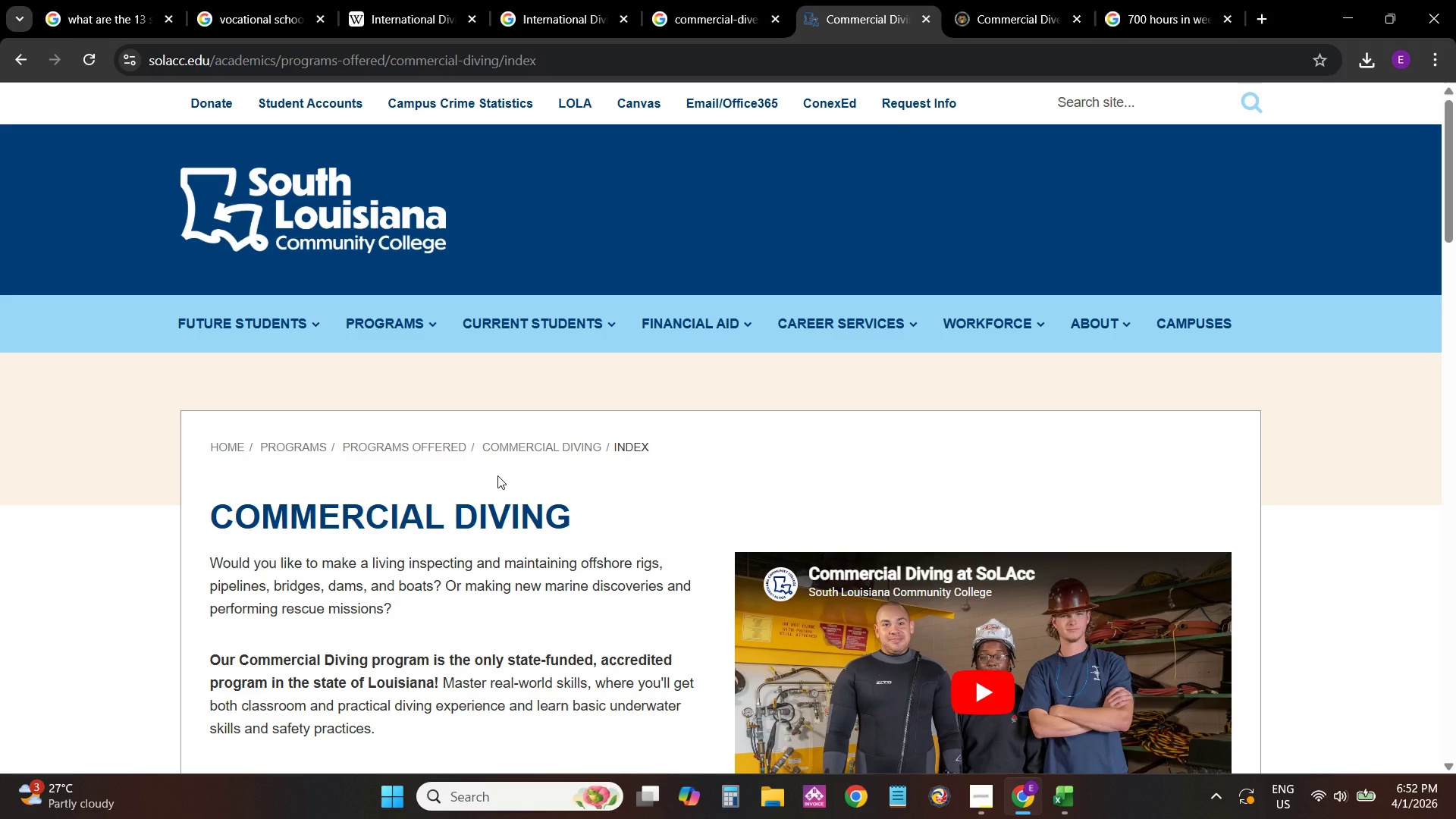 
key(Alt+AltLeft)
 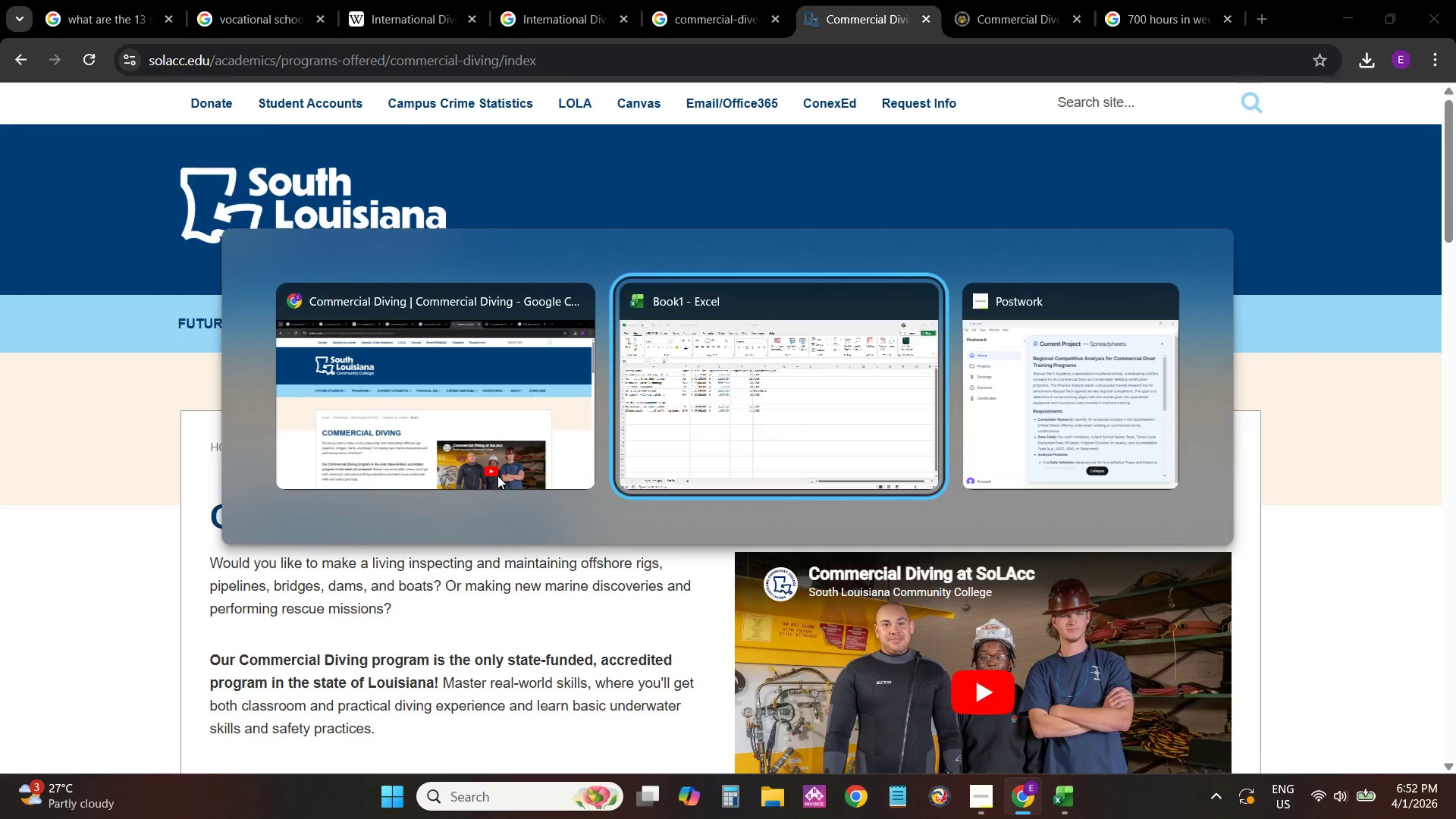 
key(Tab)
type(LA)
key(Tab)
 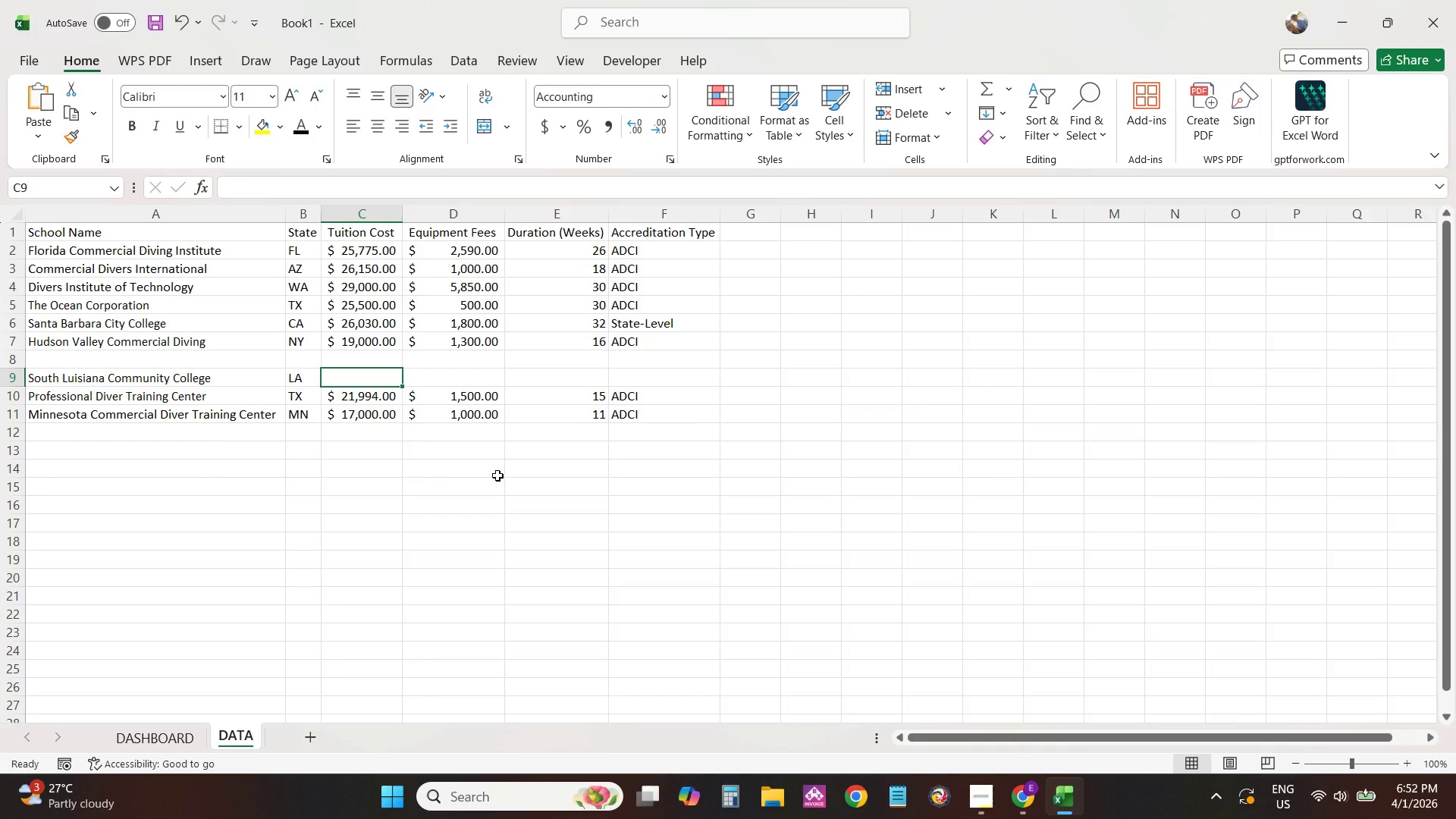 
key(Alt+AltLeft)
 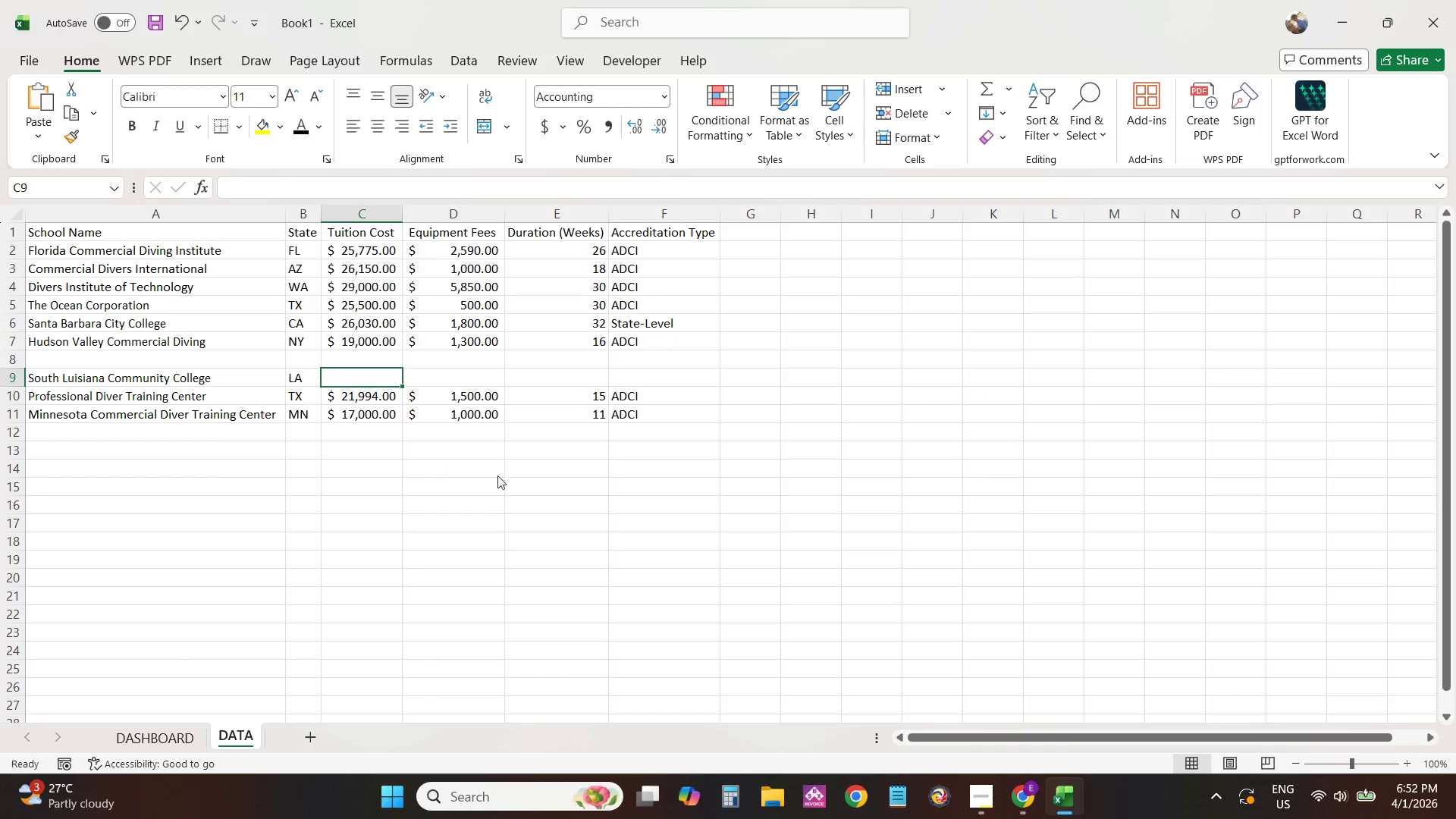 
key(Alt+Tab)
 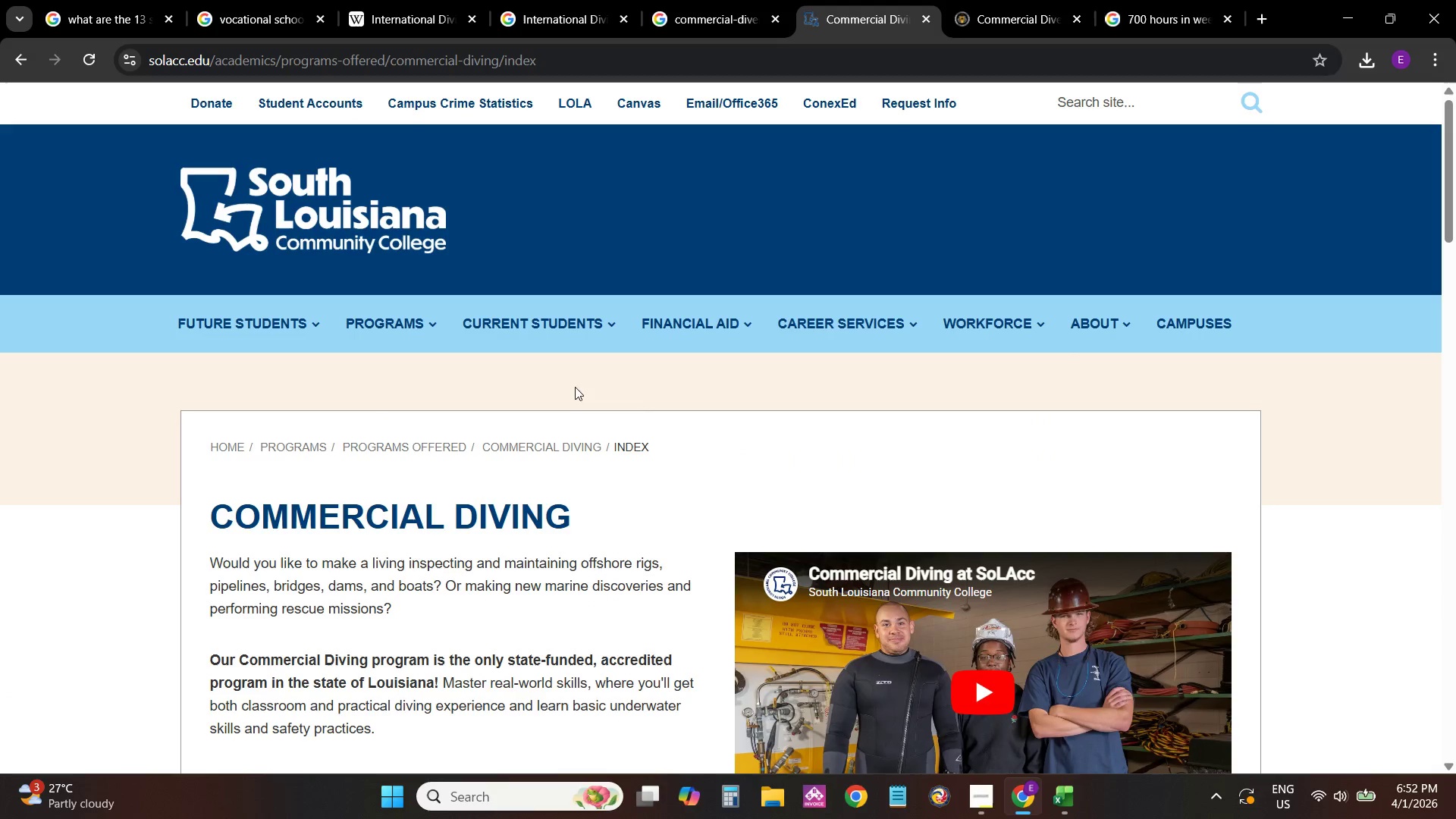 
scroll: coordinate [492, 505], scroll_direction: down, amount: 23.0
 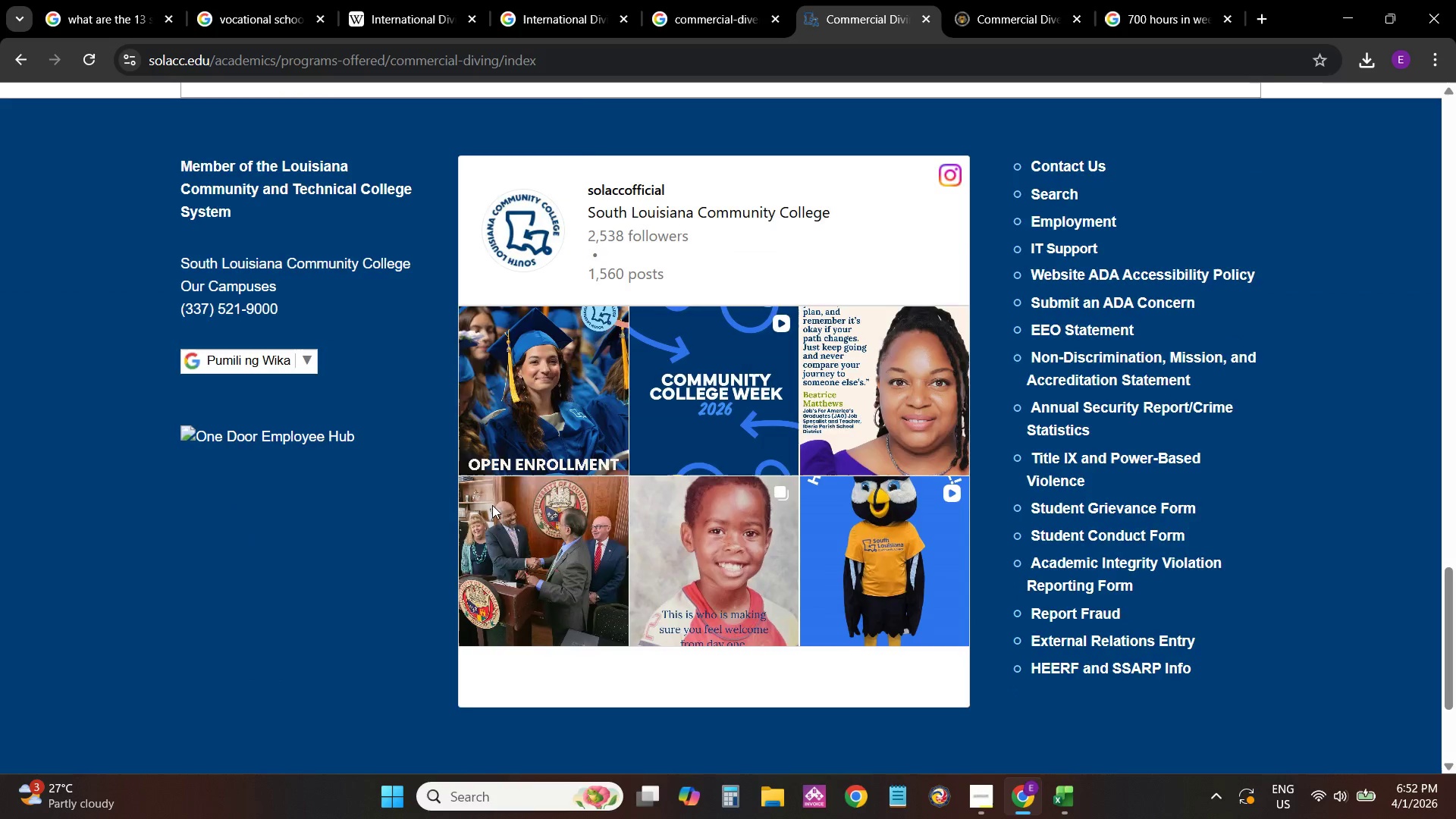 
scroll: coordinate [495, 504], scroll_direction: up, amount: 4.0
 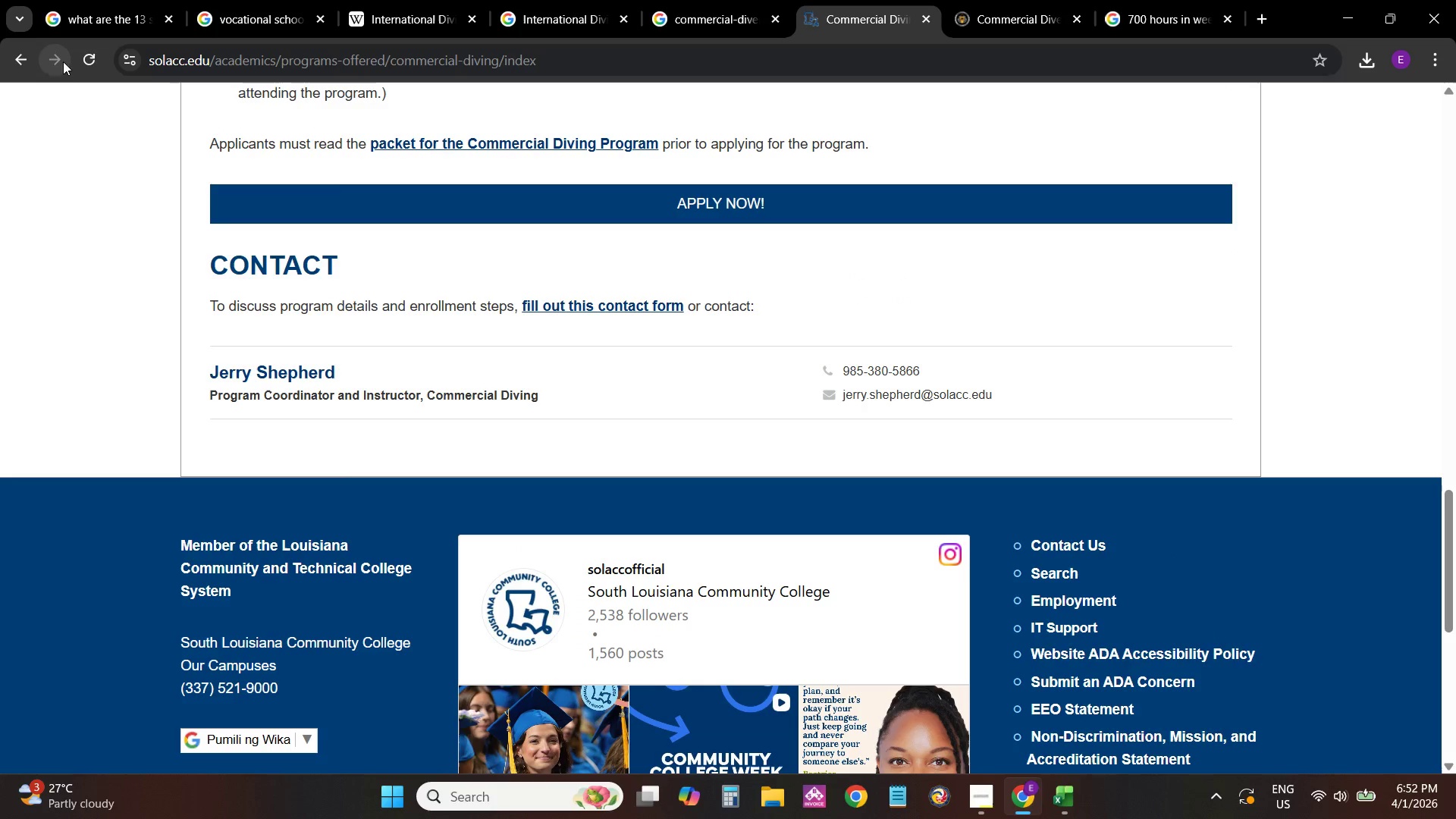 
left_click([32, 64])
 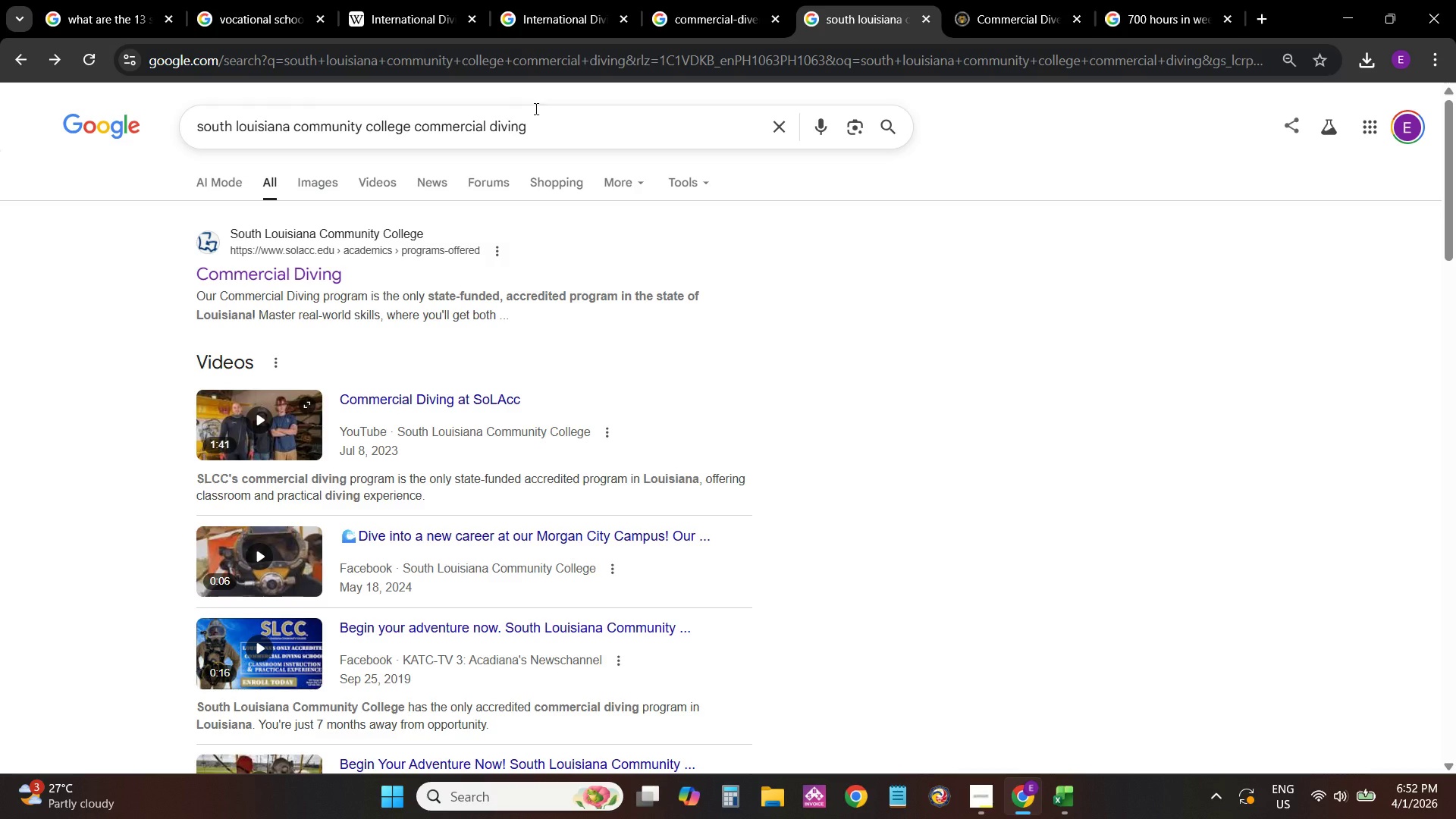 
left_click([574, 118])
 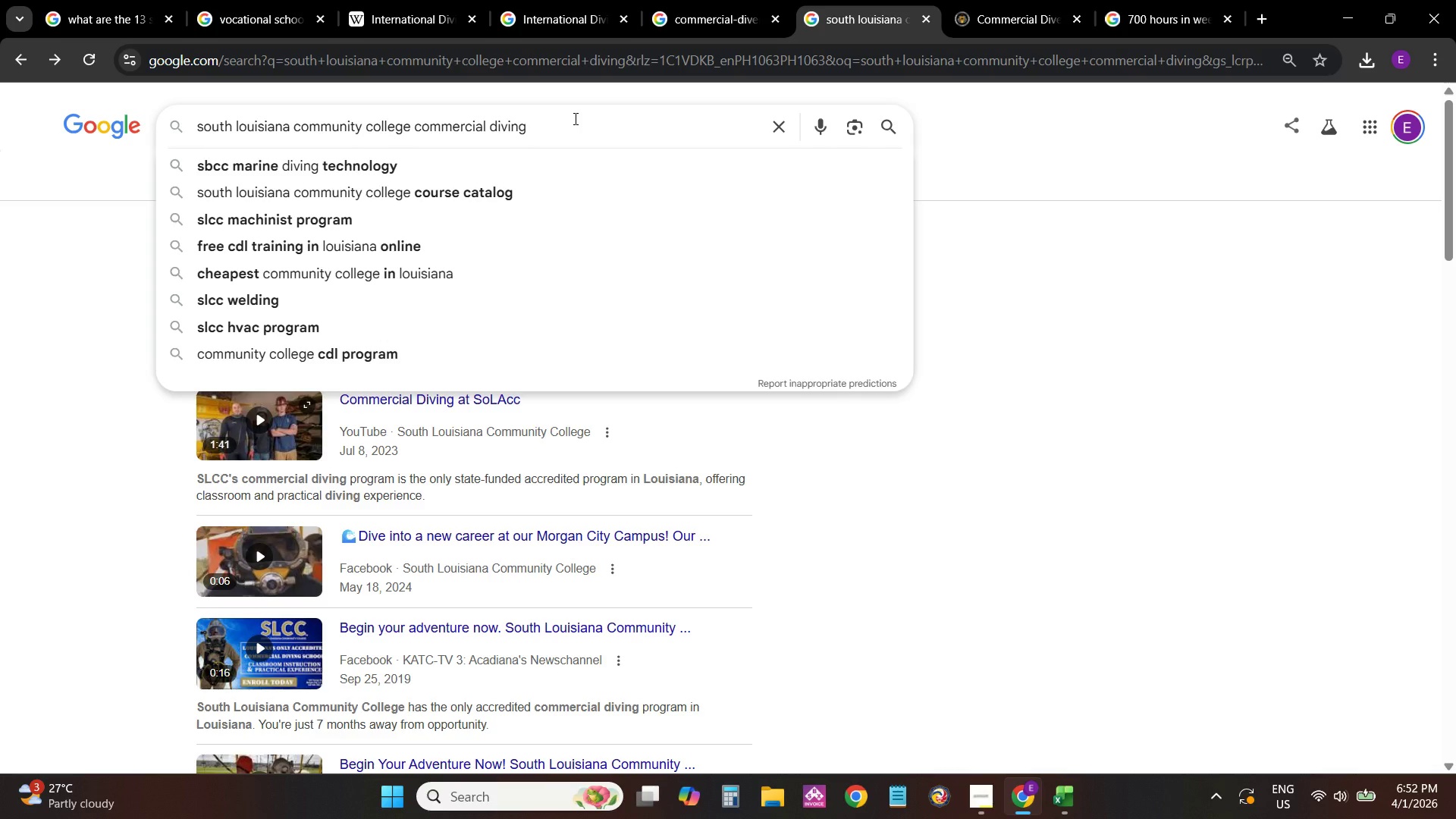 
type( tuitio)
 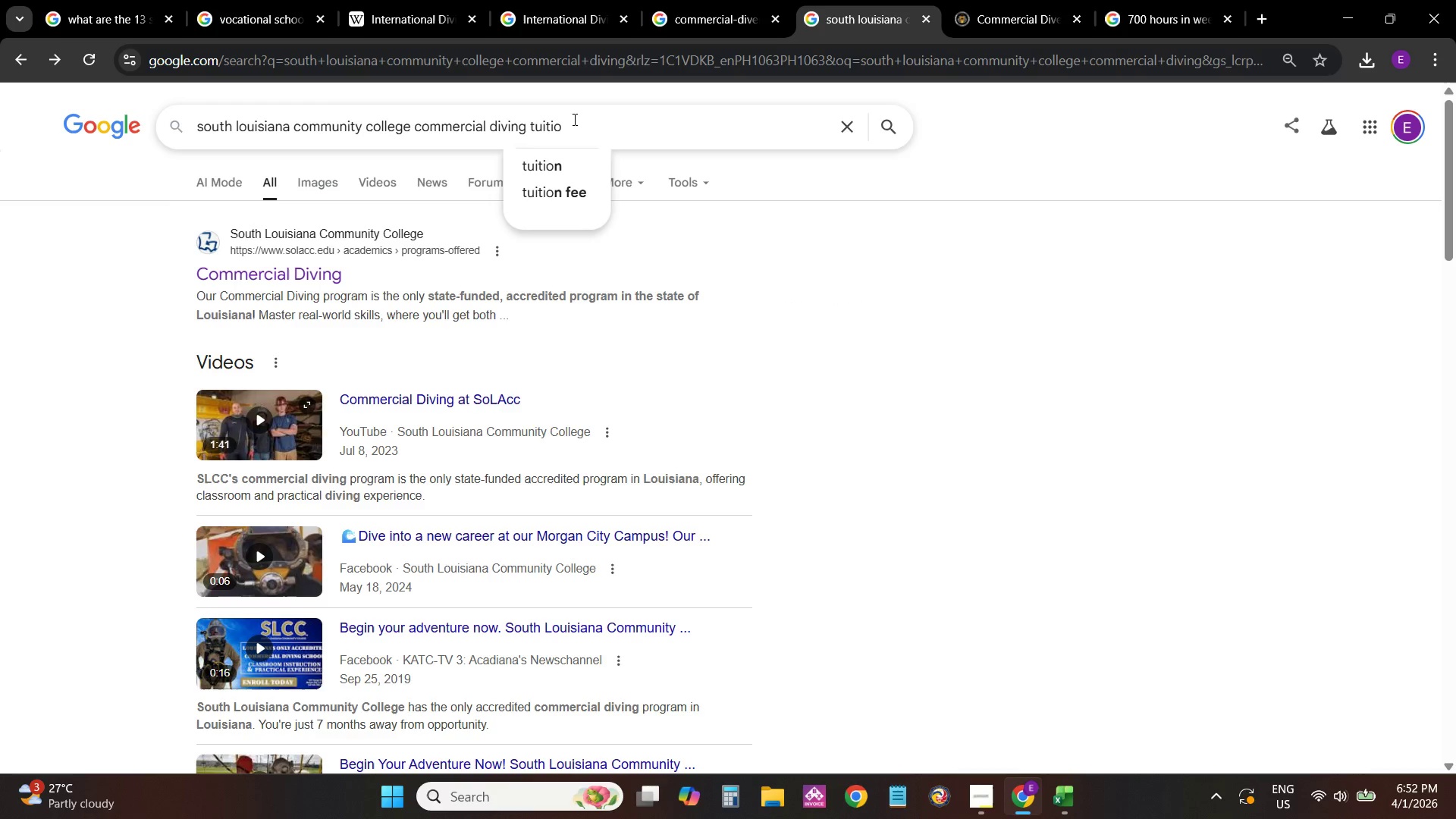 
key(ArrowDown)
 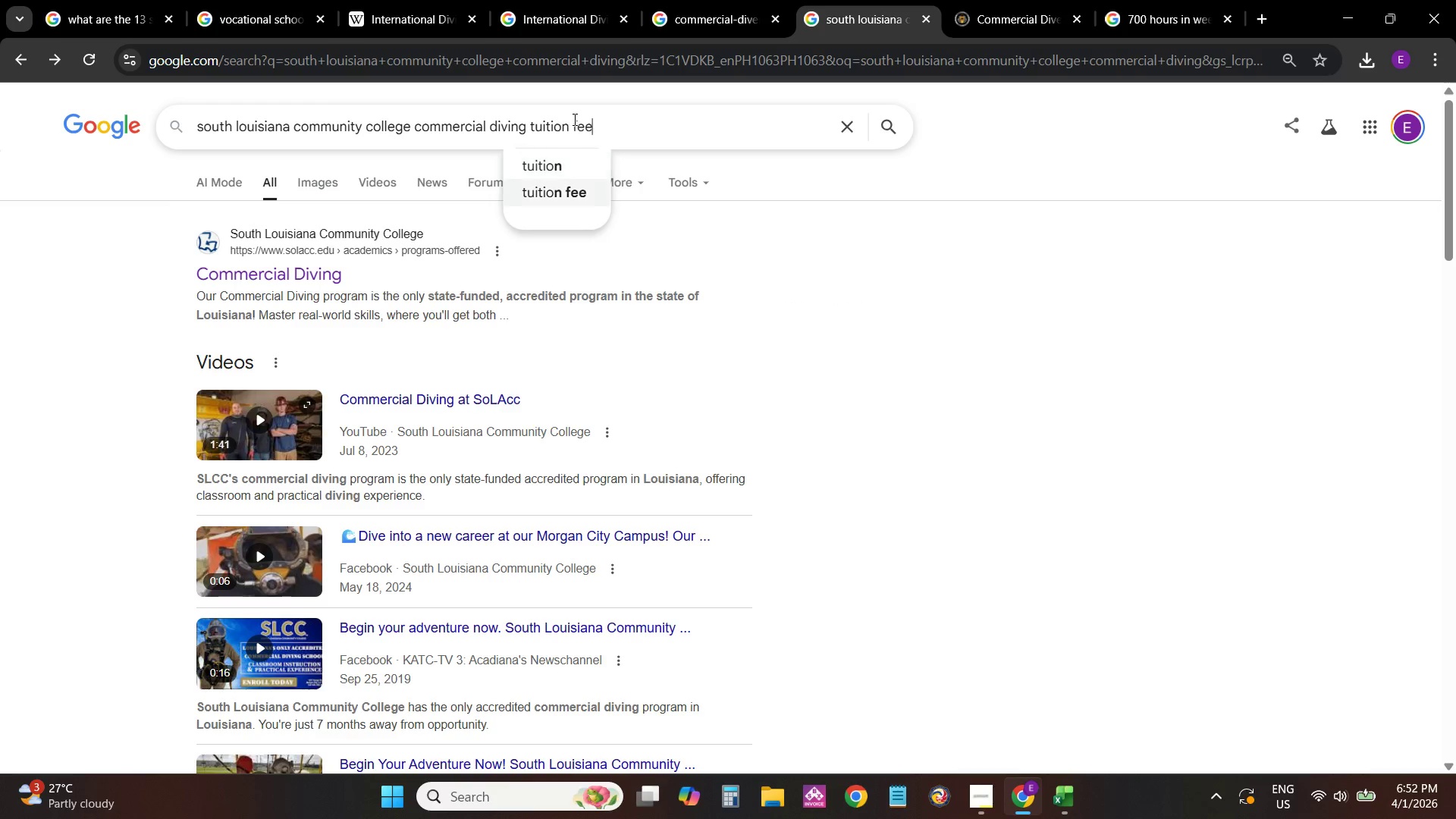 
key(ArrowDown)
 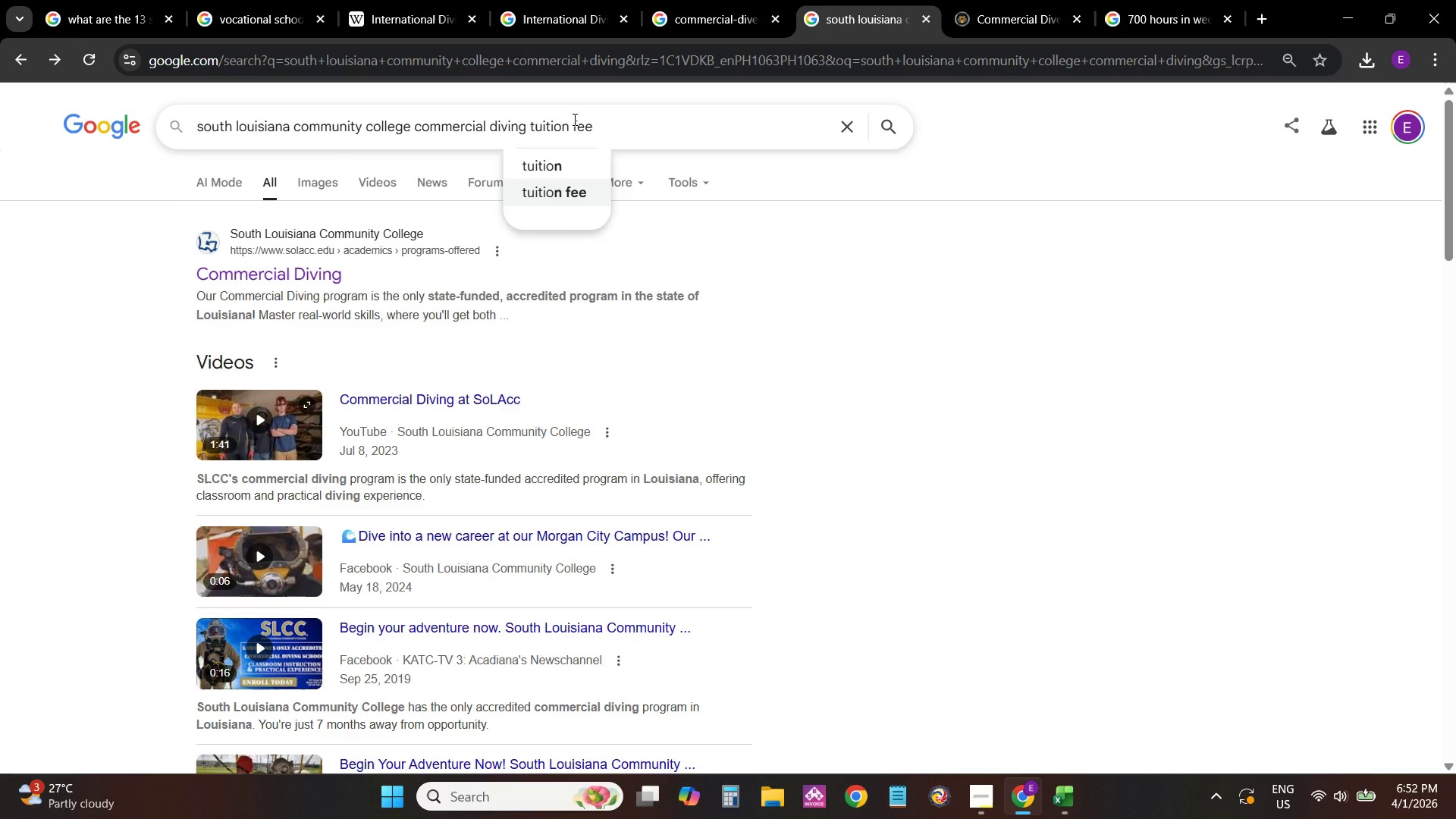 
key(NumpadEnter)
 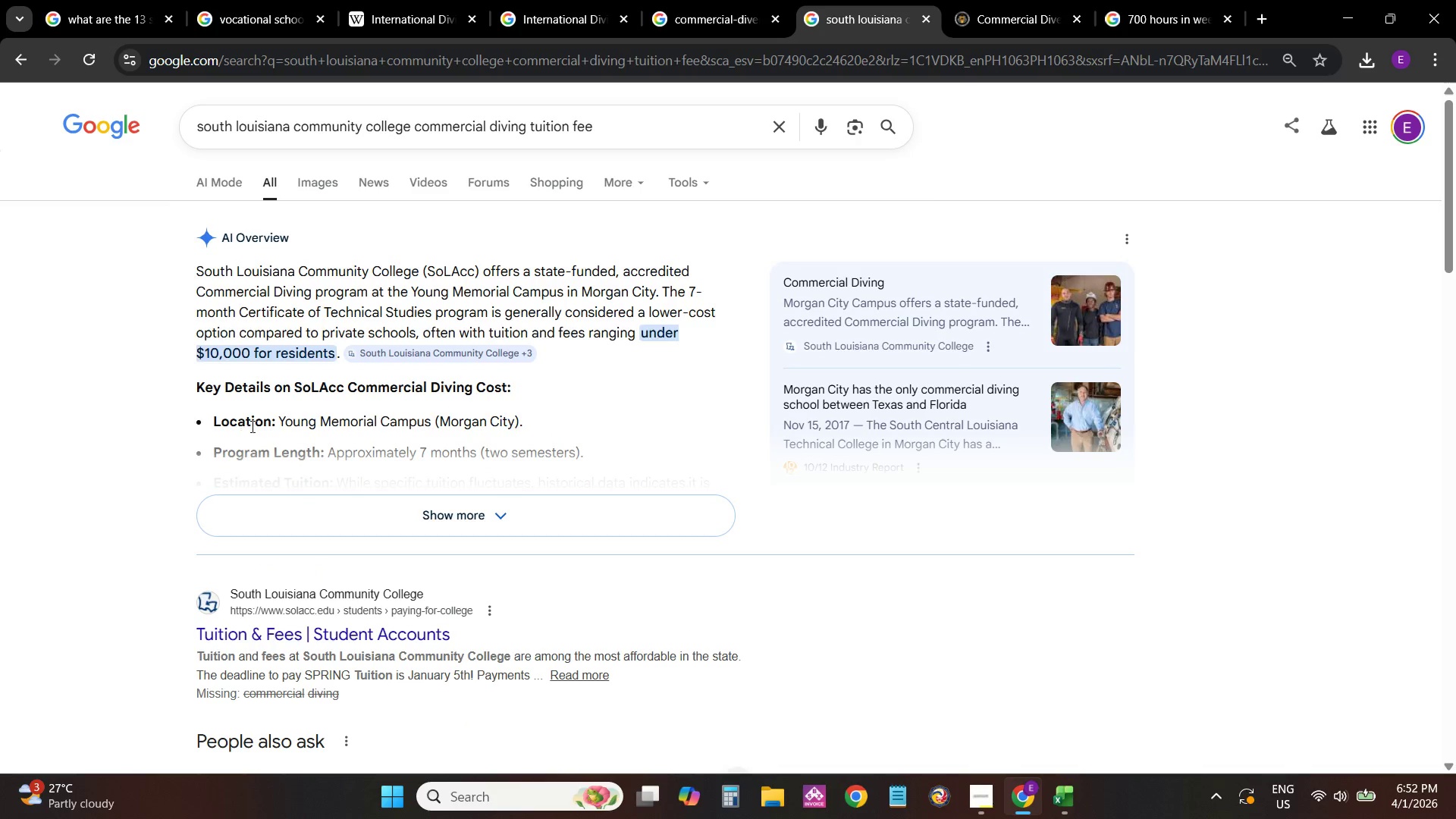 
wait(6.56)
 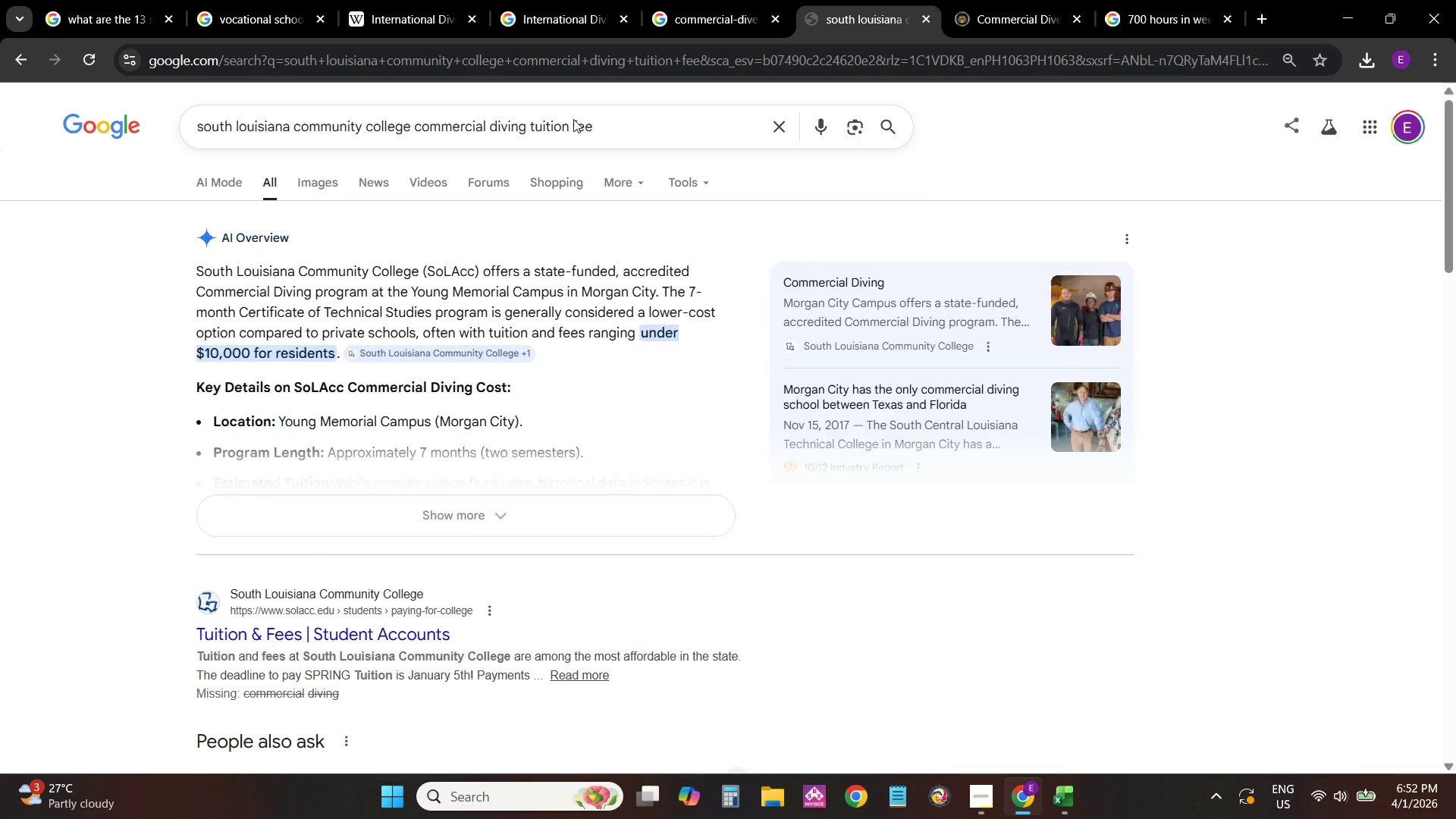 
left_click([448, 518])
 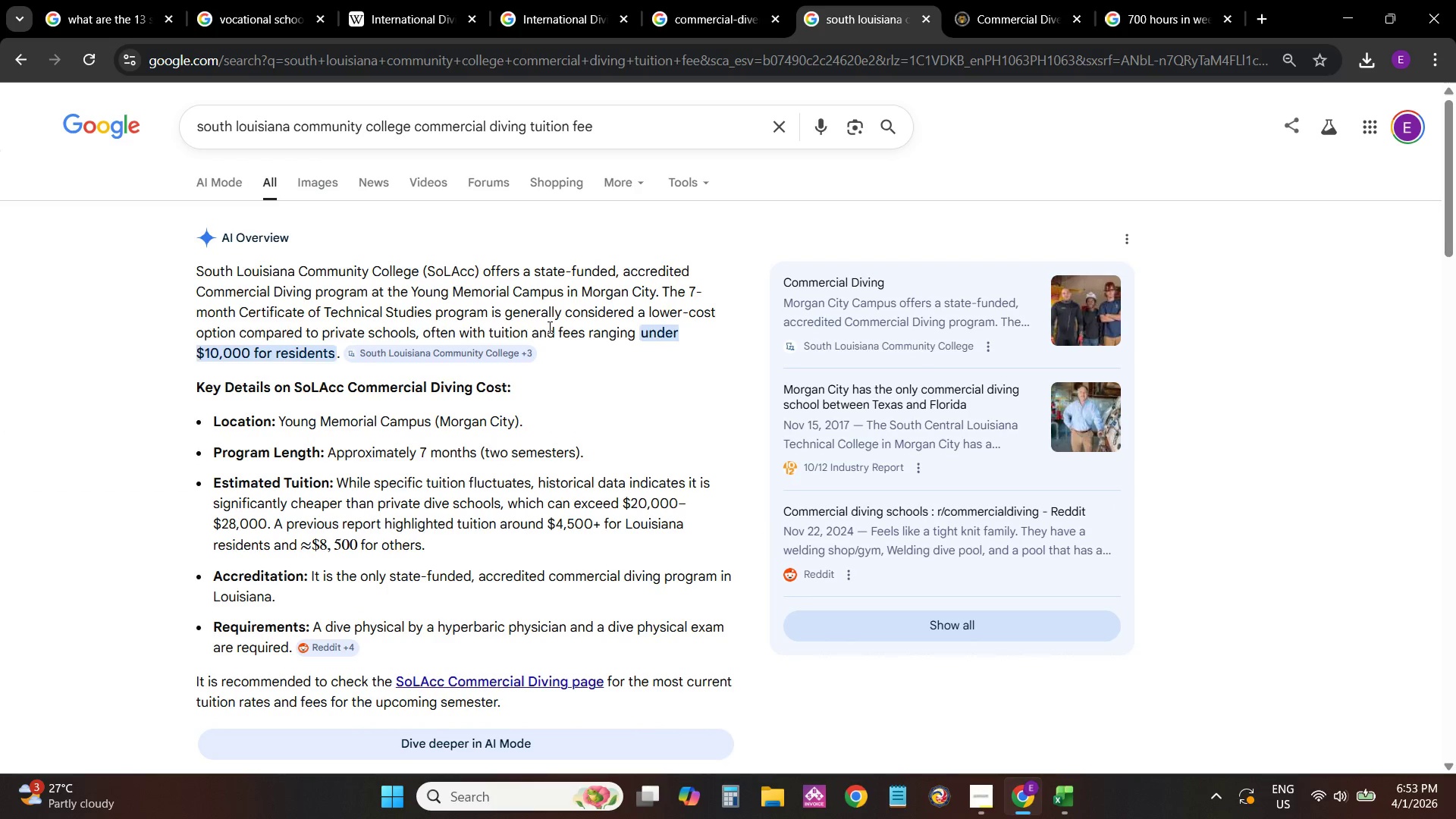 
wait(11.19)
 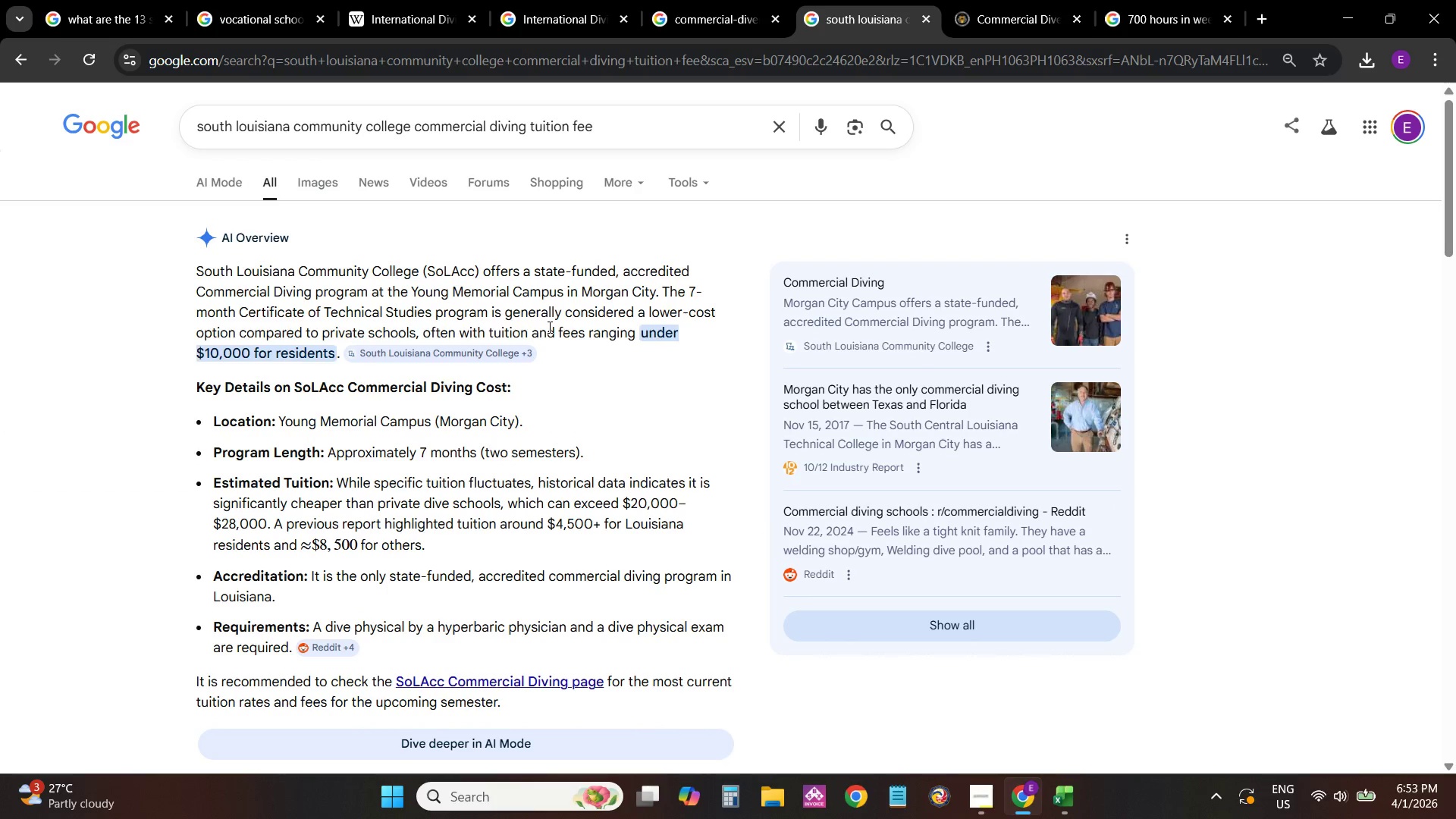 
scroll: coordinate [608, 293], scroll_direction: down, amount: 6.0
 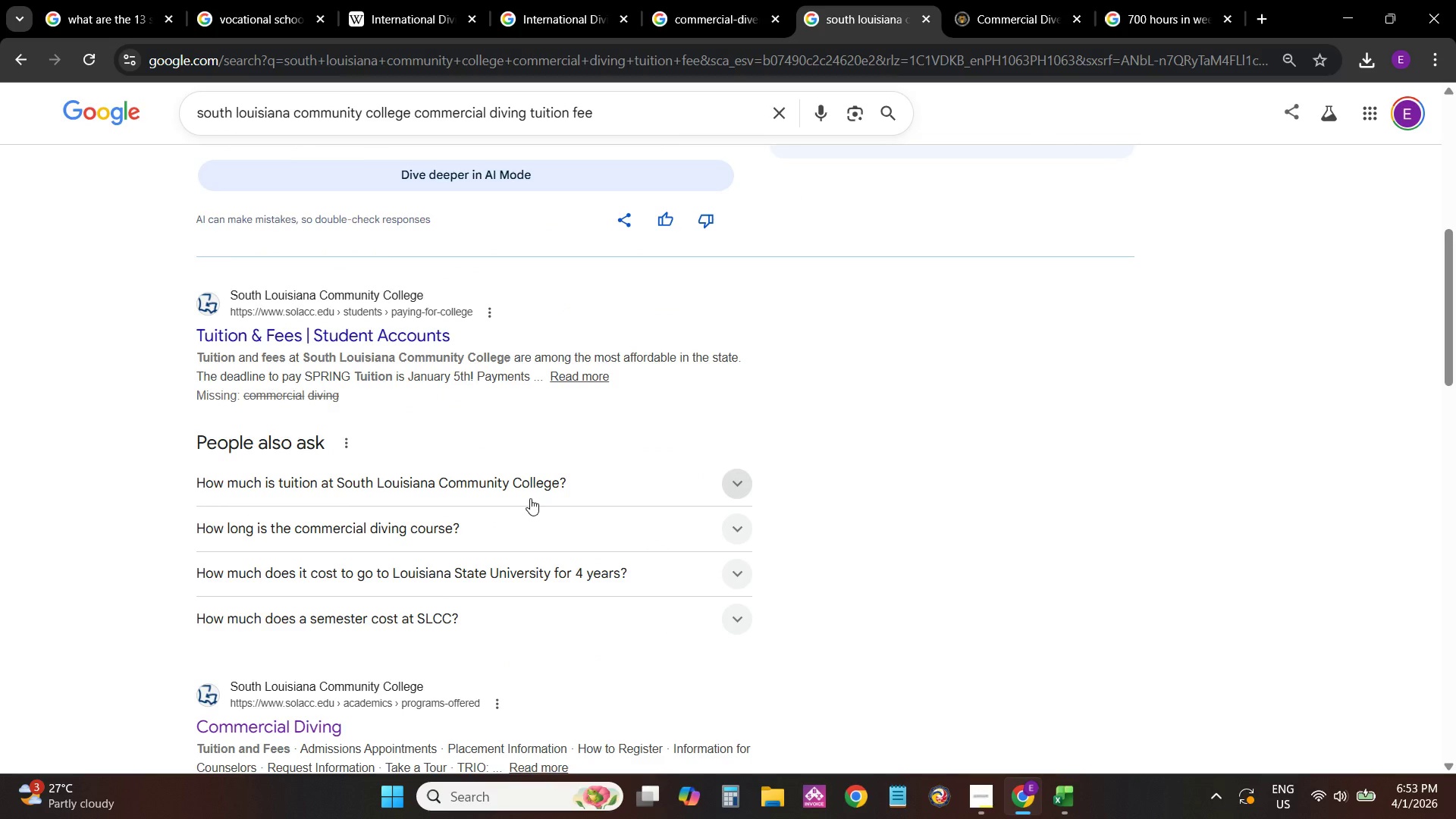 
left_click([531, 485])
 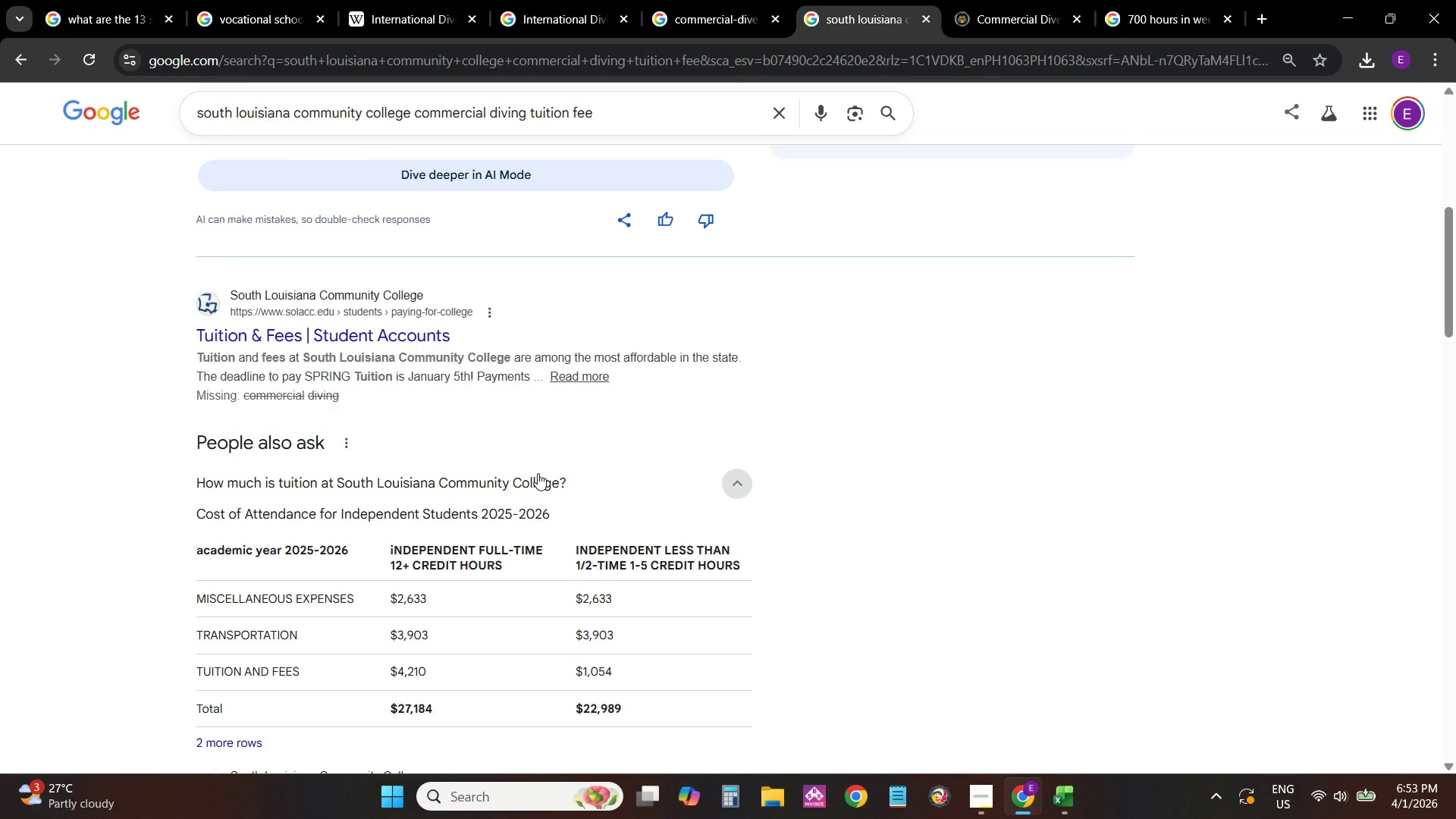 
wait(5.7)
 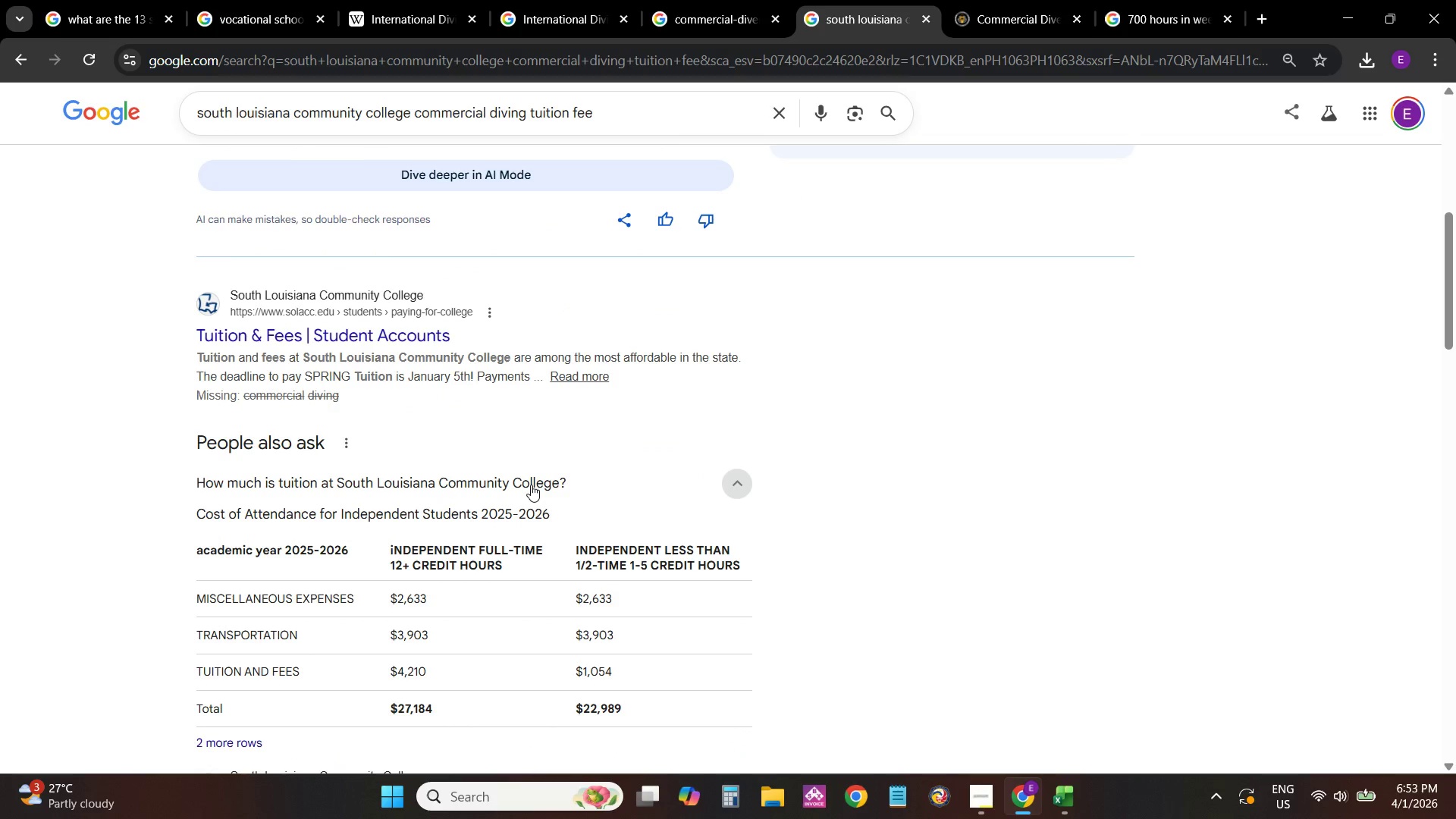 
left_click([538, 473])
 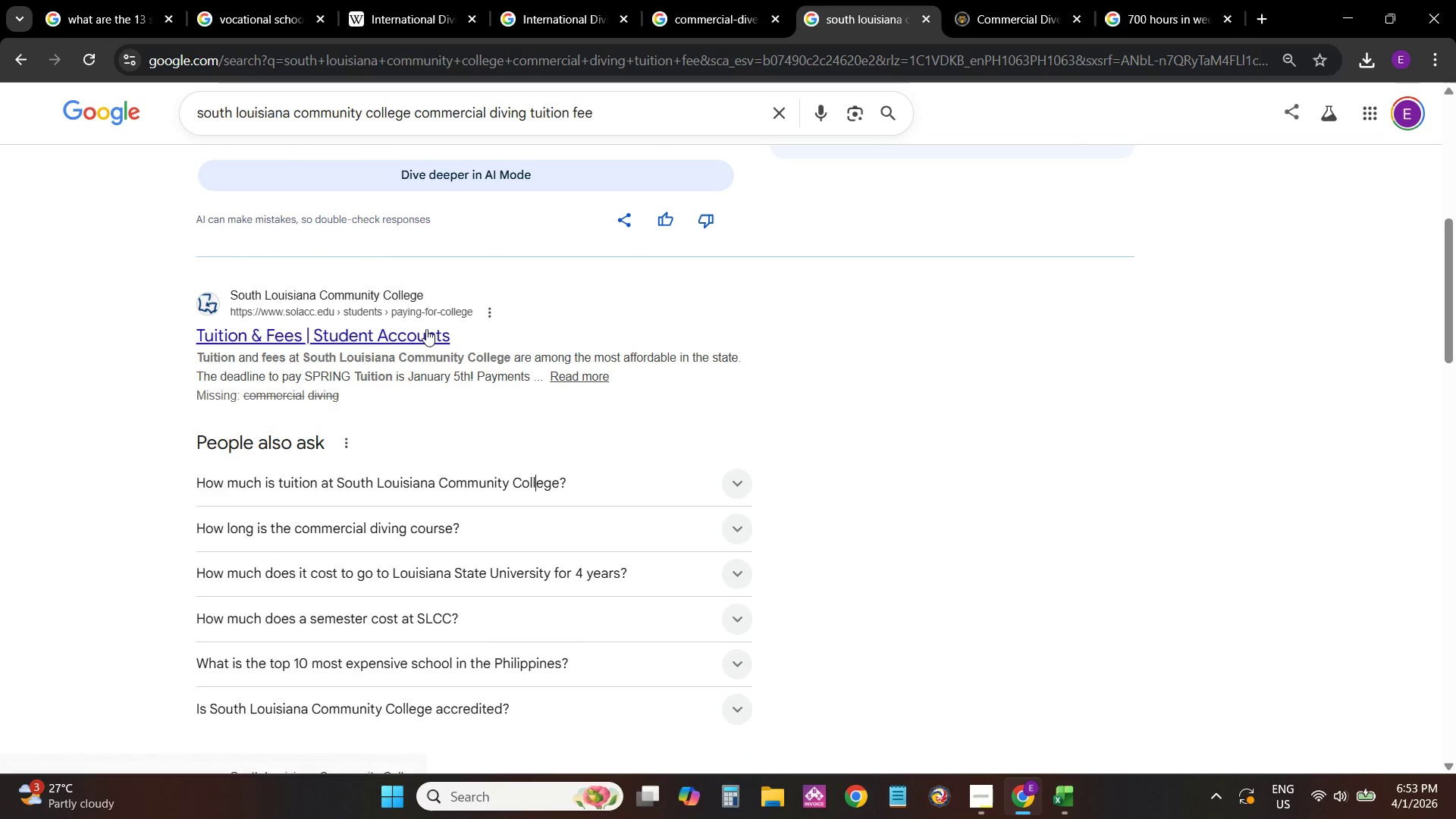 
left_click([426, 329])
 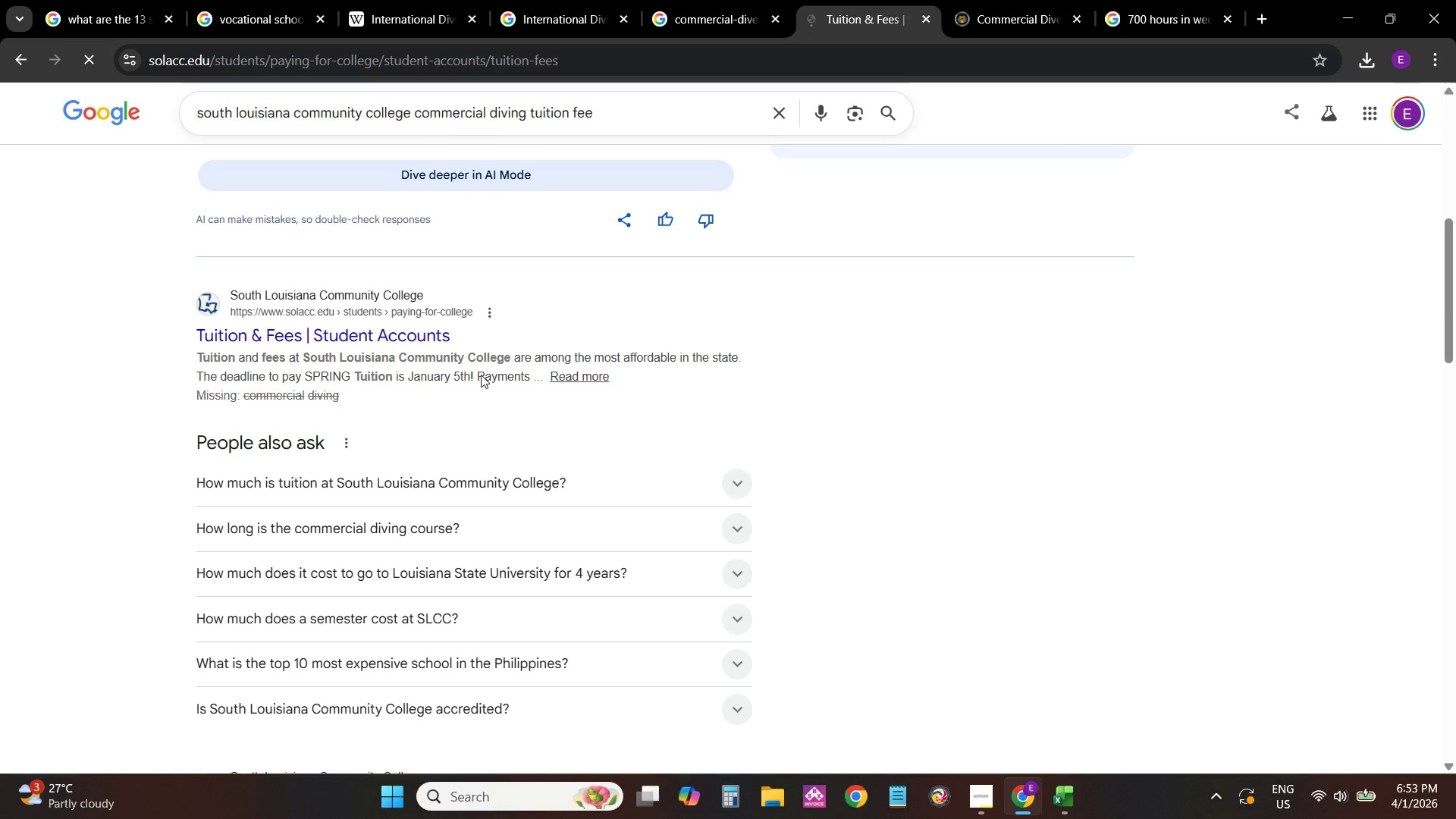 
scroll: coordinate [626, 398], scroll_direction: down, amount: 9.0
 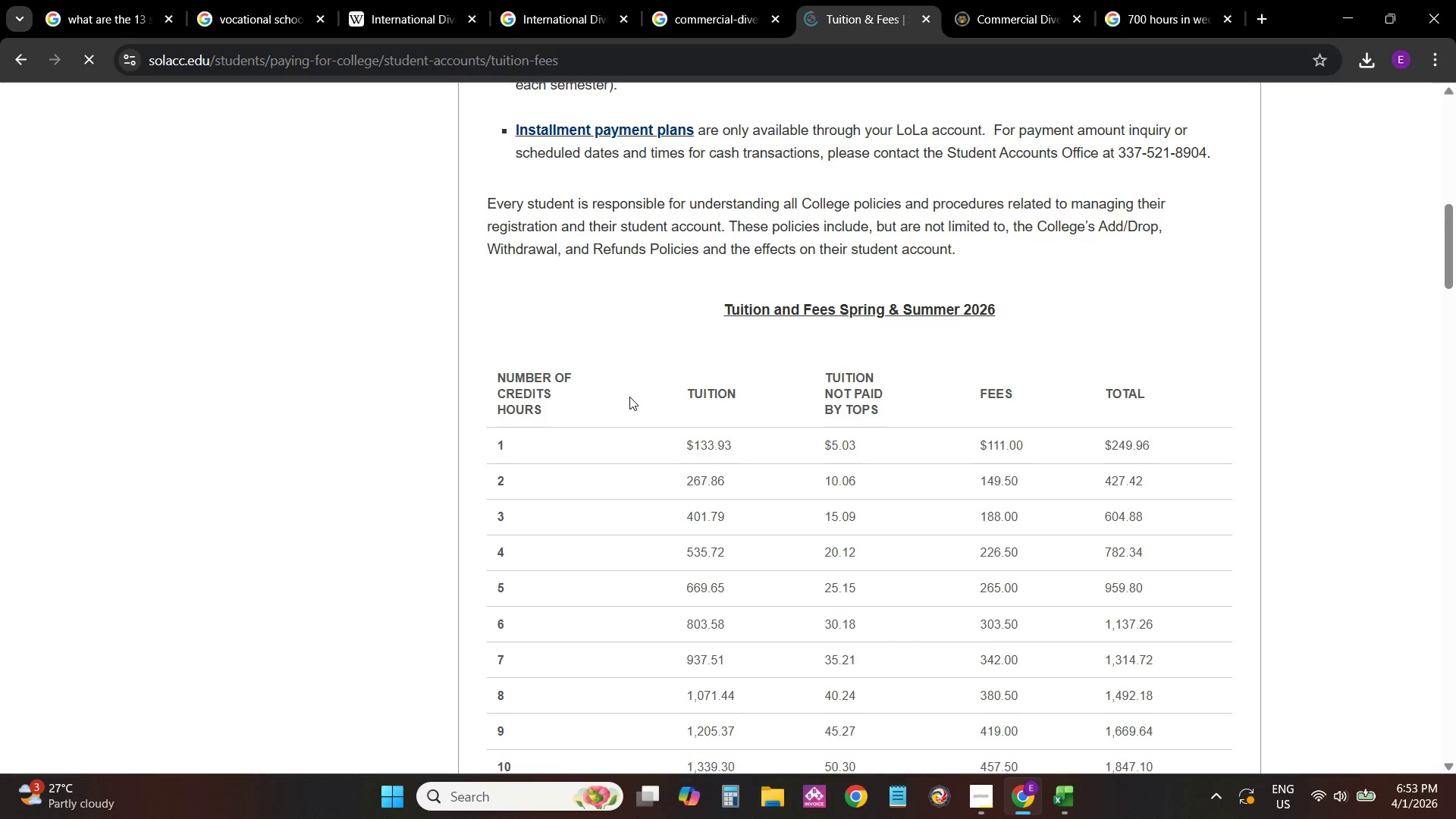 
scroll: coordinate [629, 397], scroll_direction: up, amount: 1.0
 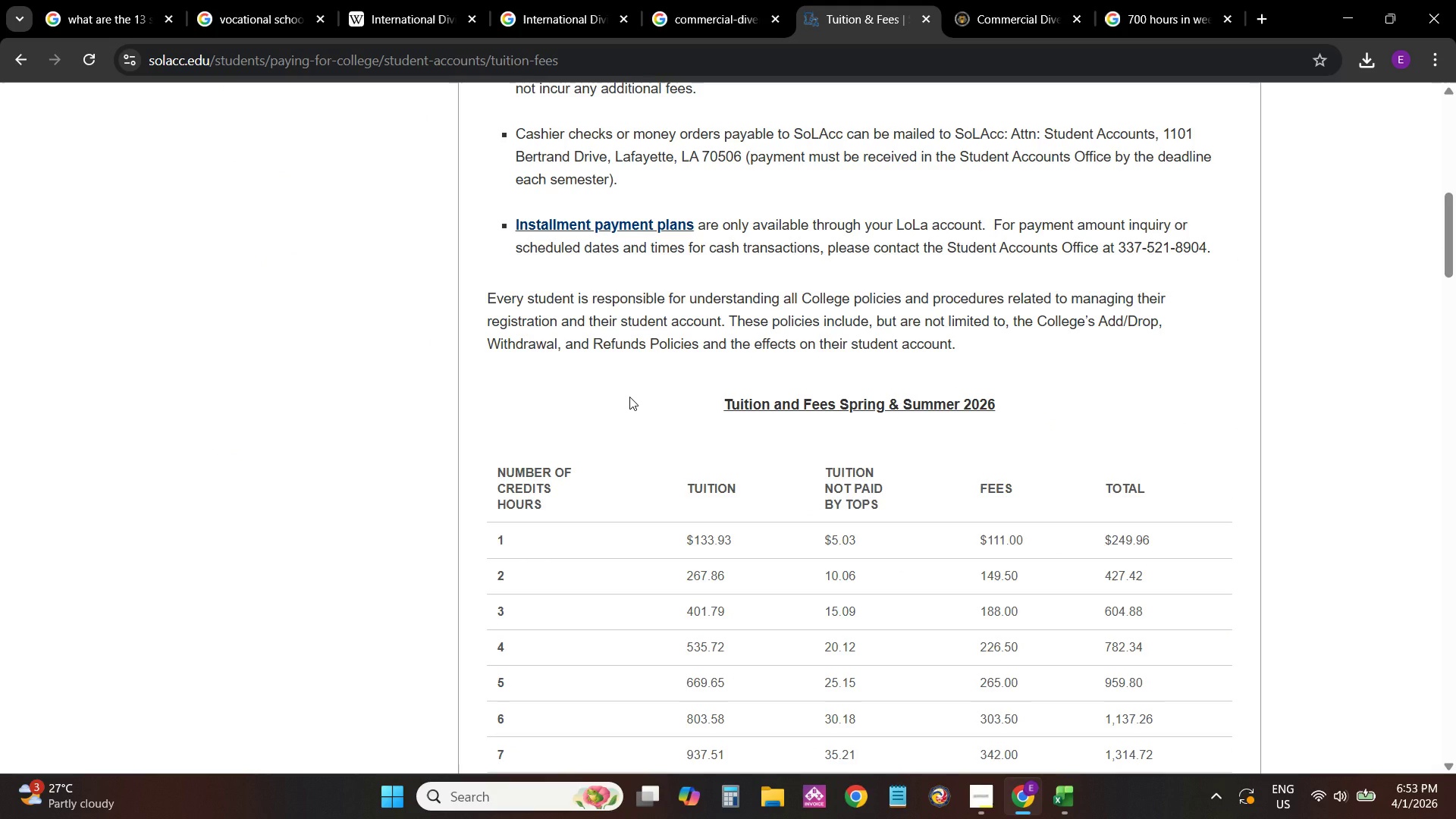 
scroll: coordinate [629, 397], scroll_direction: down, amount: 13.0
 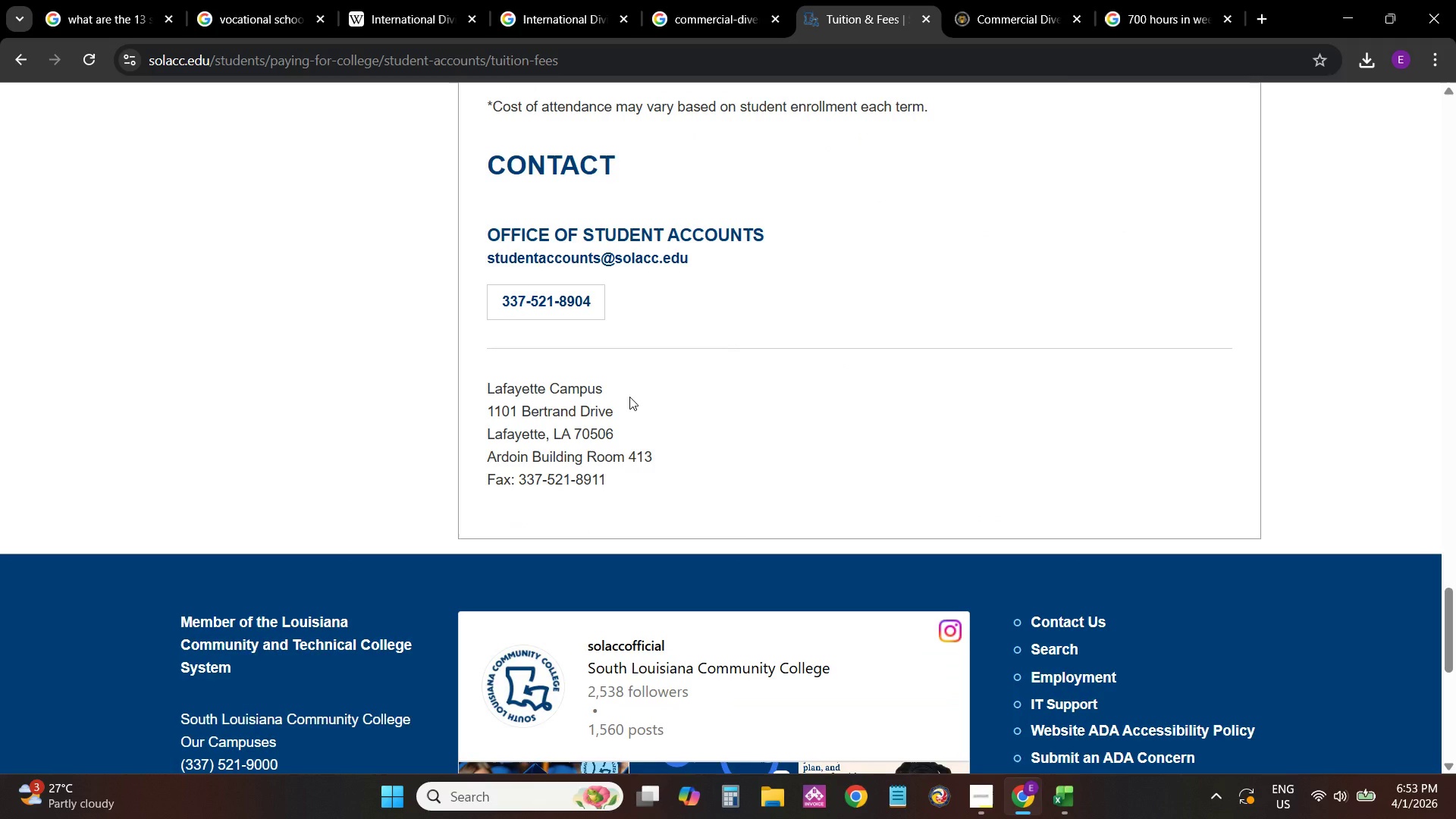 
left_click([24, 61])
 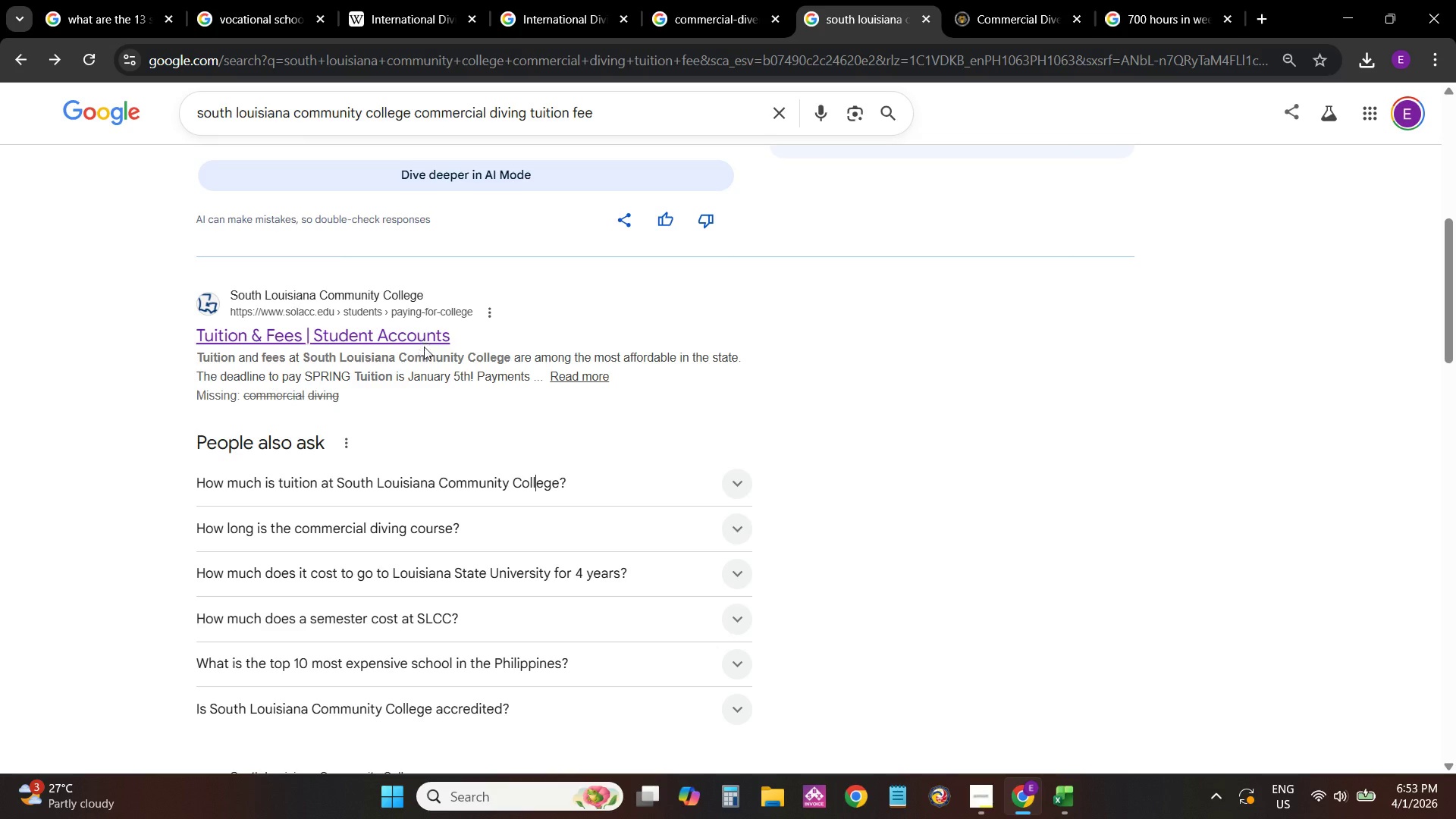 
scroll: coordinate [443, 419], scroll_direction: down, amount: 4.0
 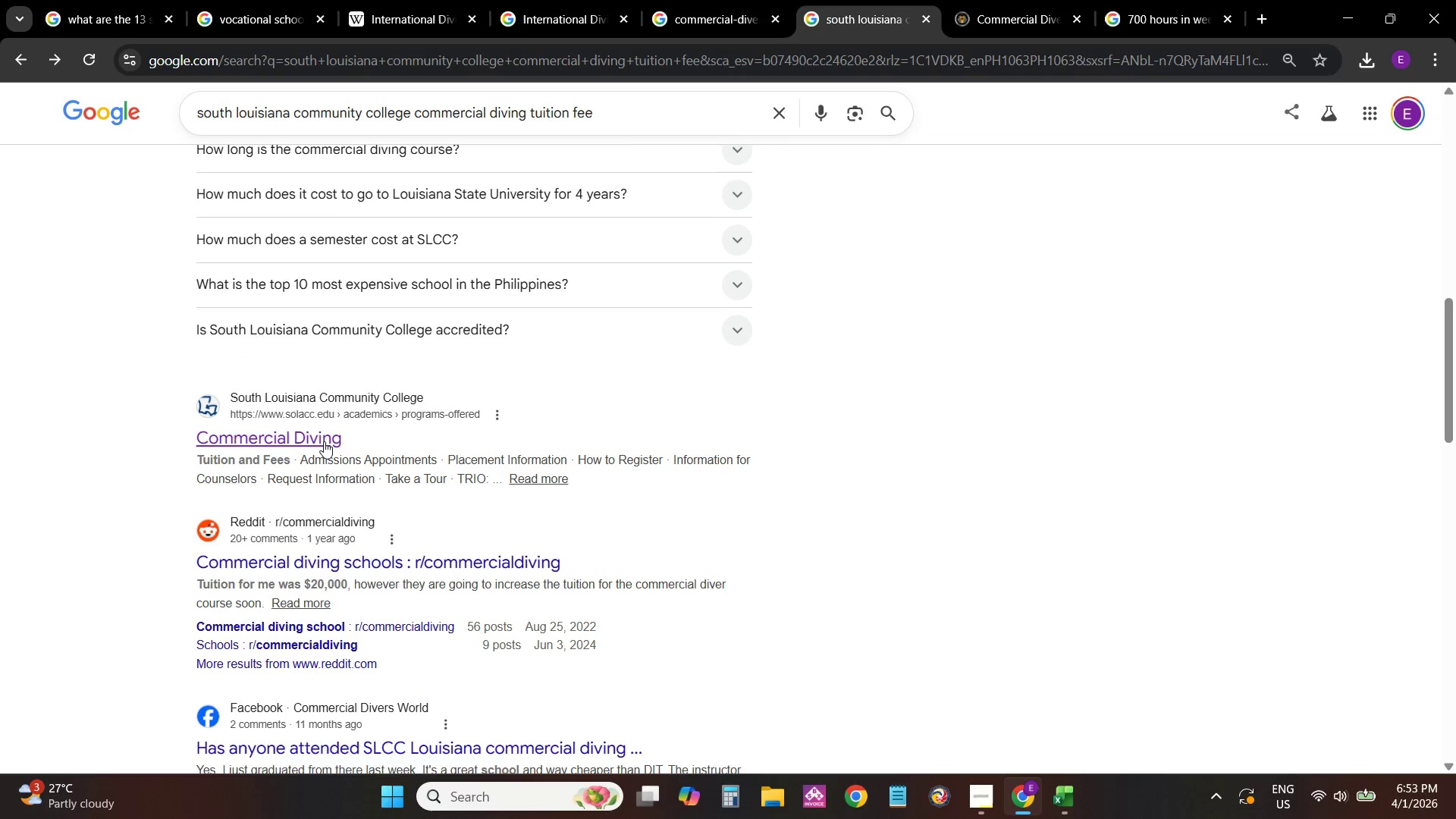 
left_click([325, 437])
 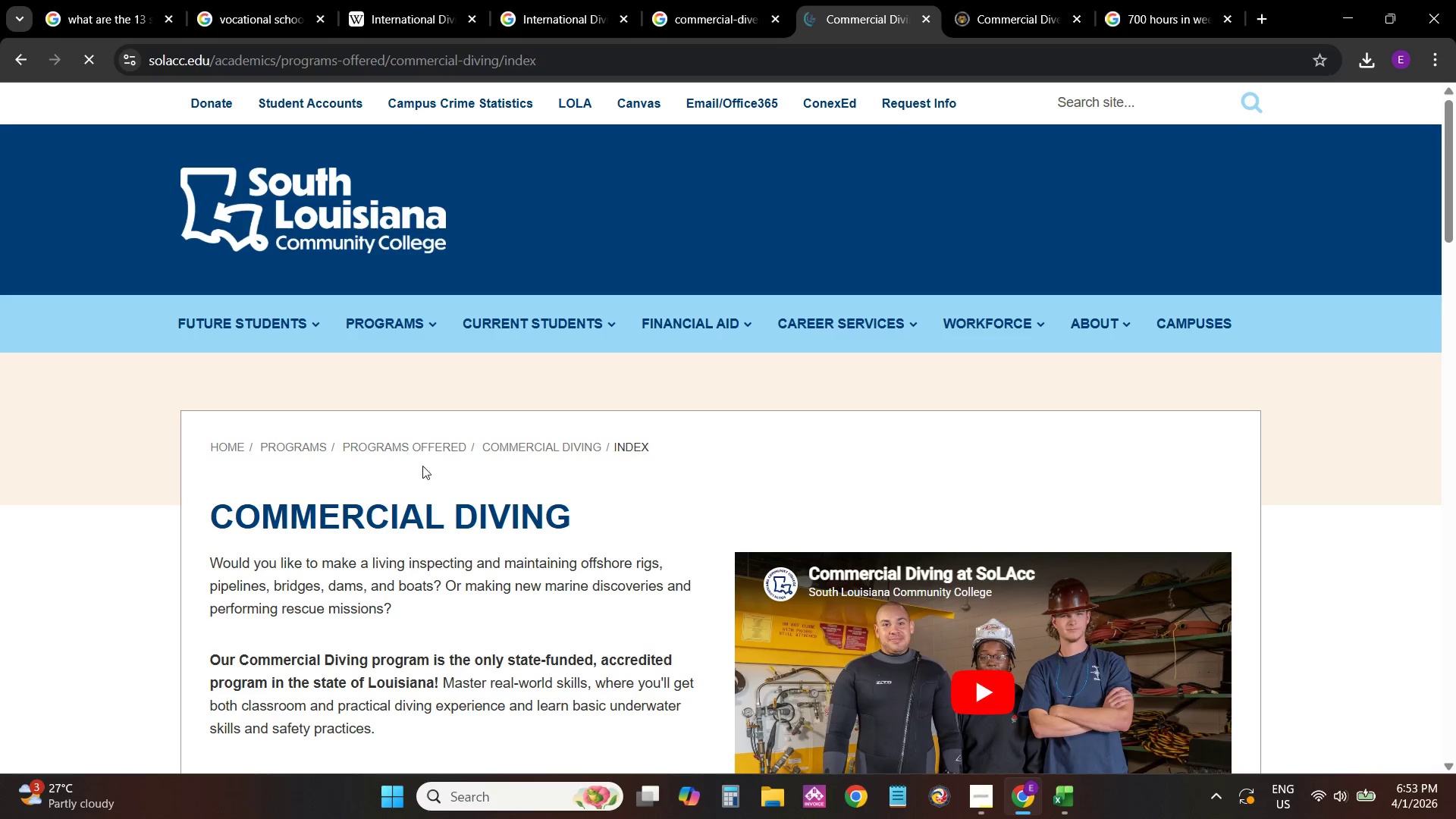 
scroll: coordinate [602, 554], scroll_direction: down, amount: 18.0
 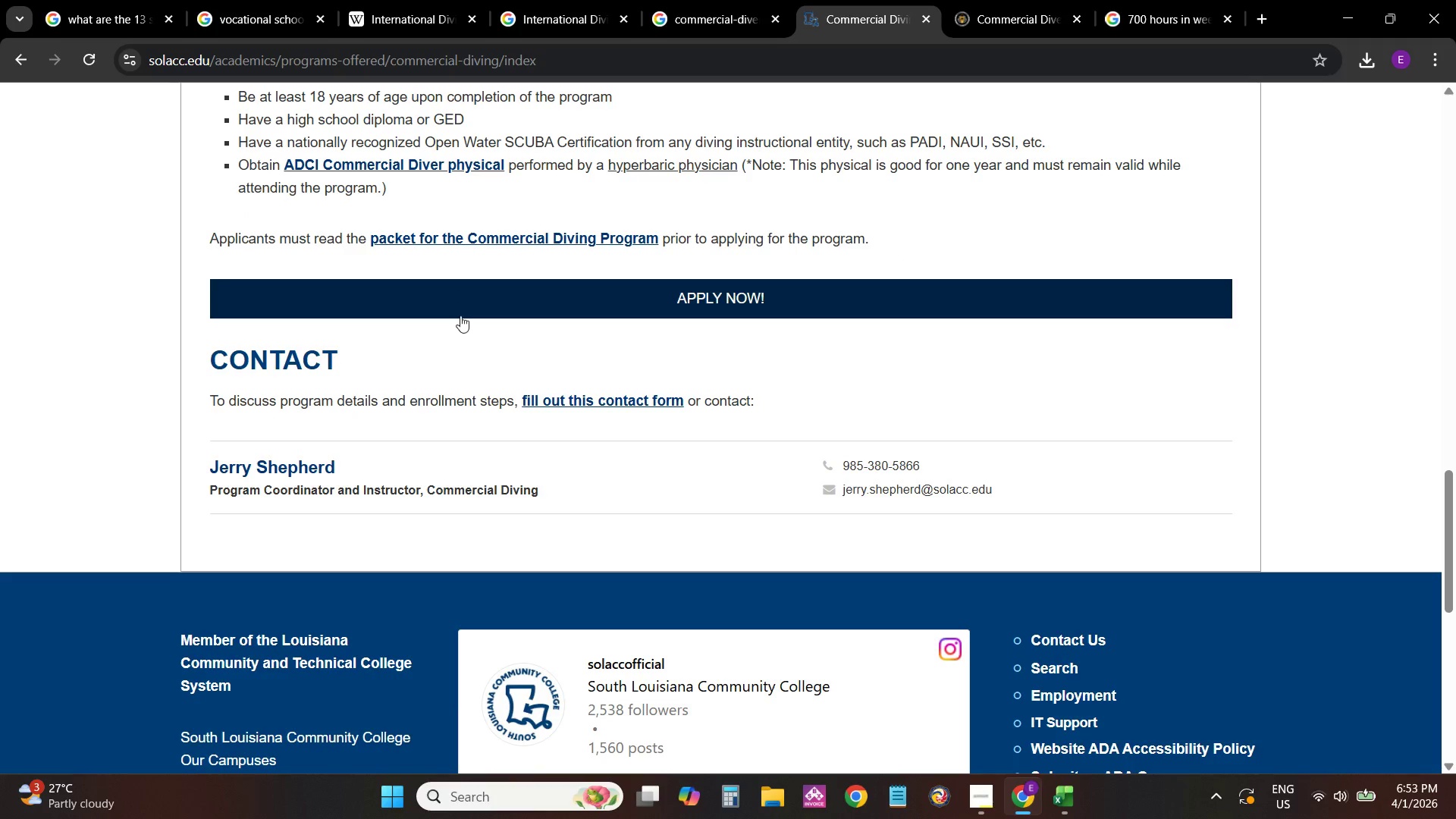 
scroll: coordinate [479, 377], scroll_direction: down, amount: 5.0
 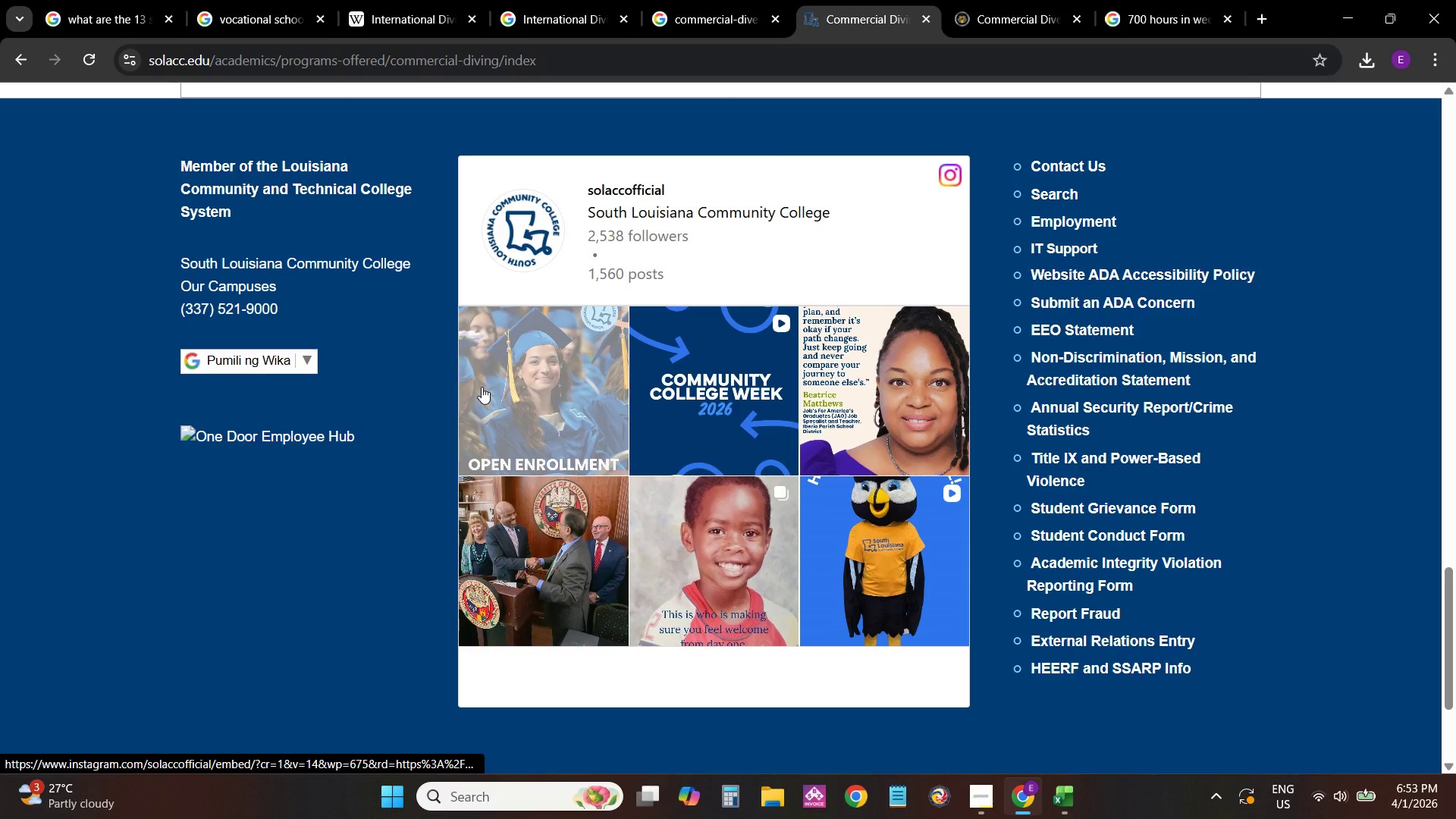 
scroll: coordinate [491, 309], scroll_direction: up, amount: 22.0
 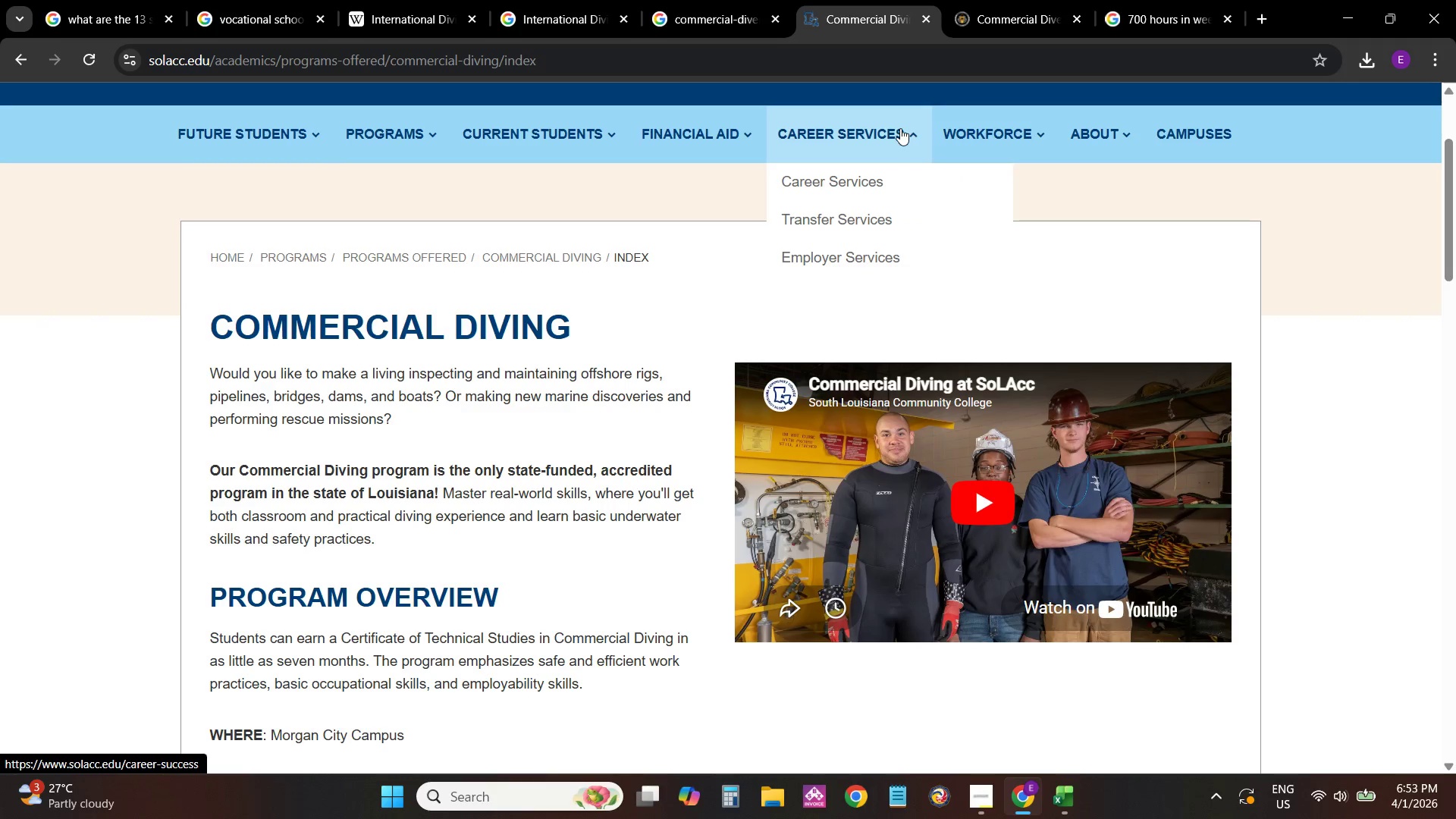 
wait(9.45)
 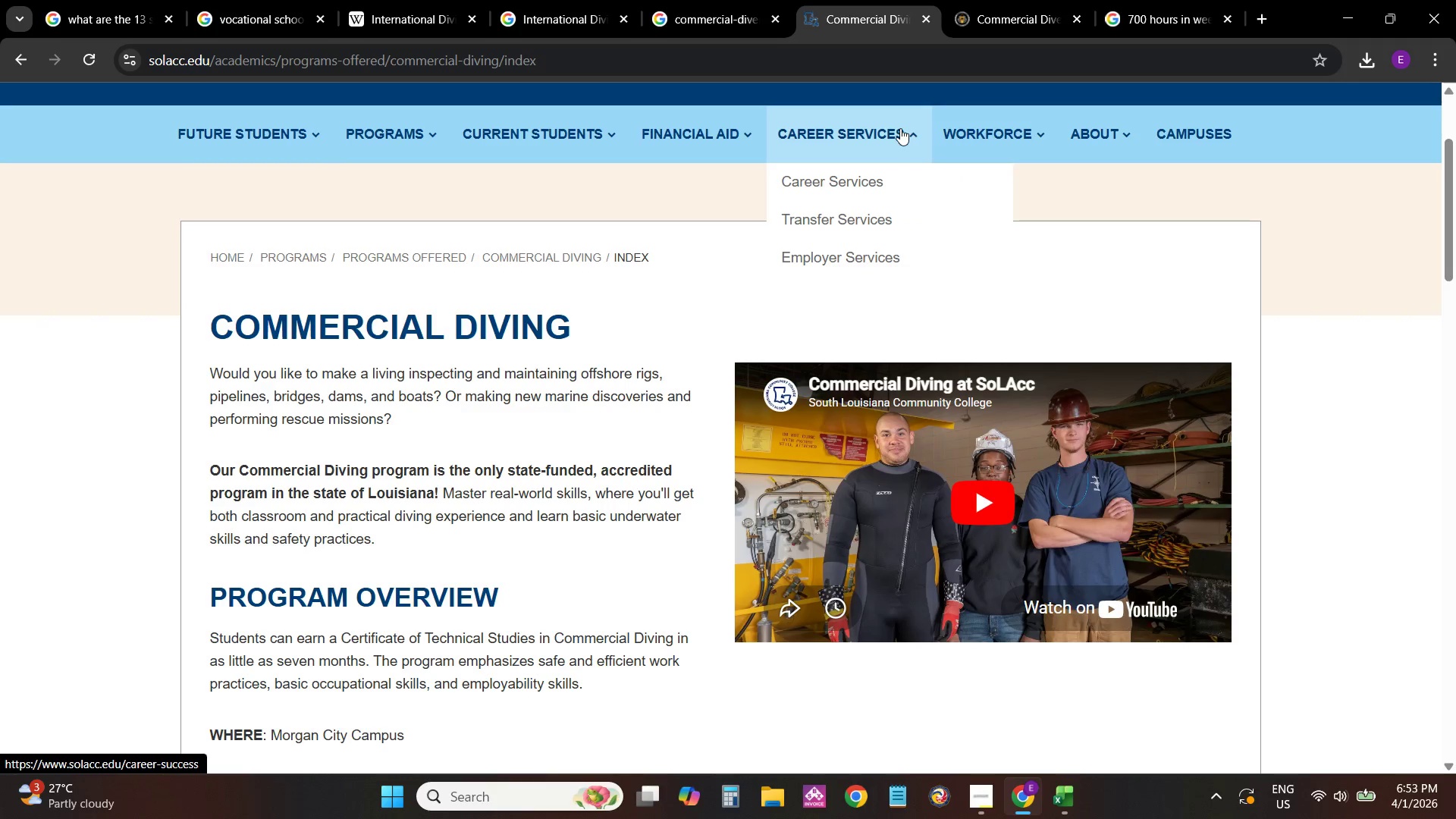 
left_click([312, 199])
 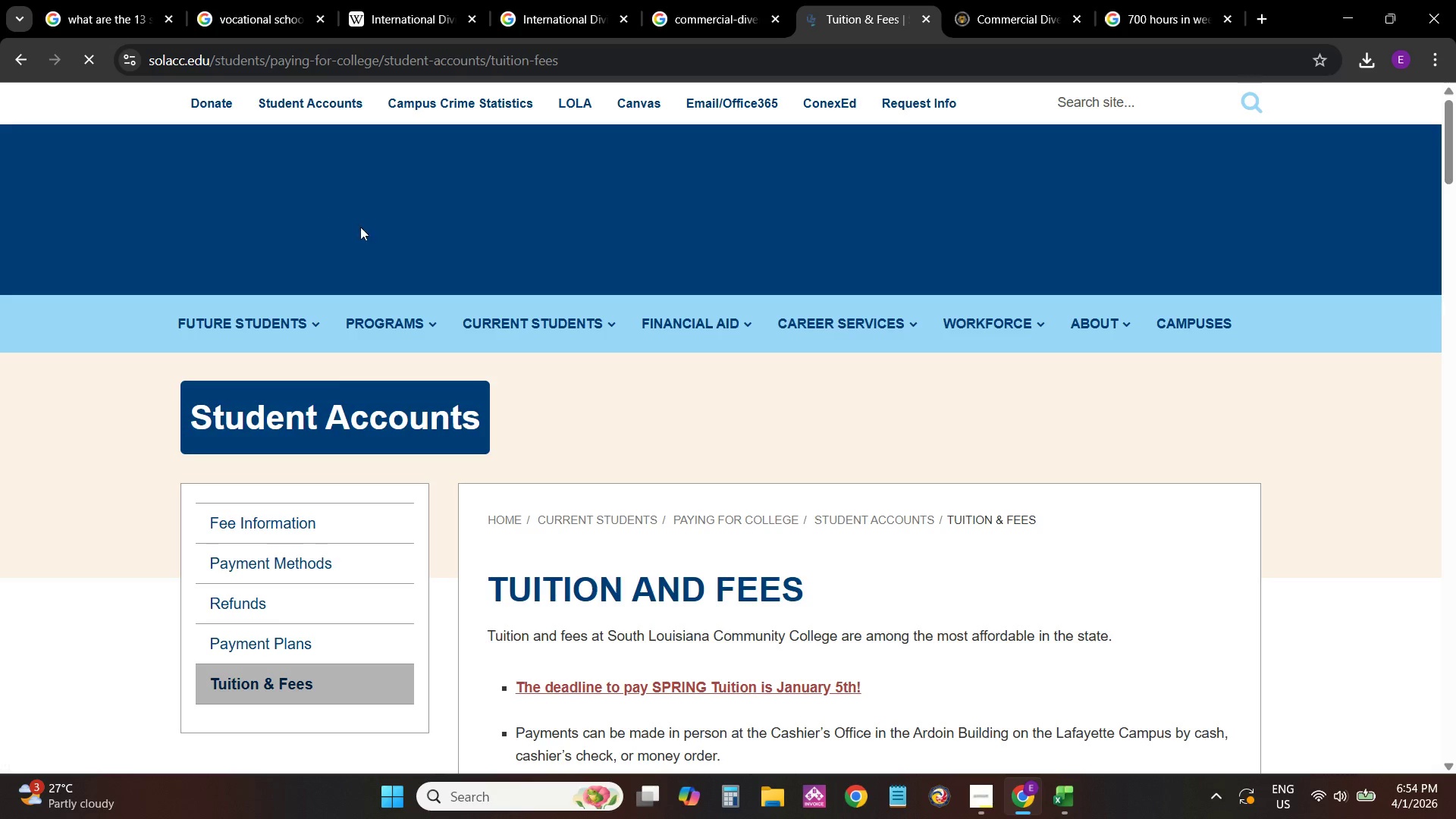 
scroll: coordinate [1095, 557], scroll_direction: down, amount: 22.0
 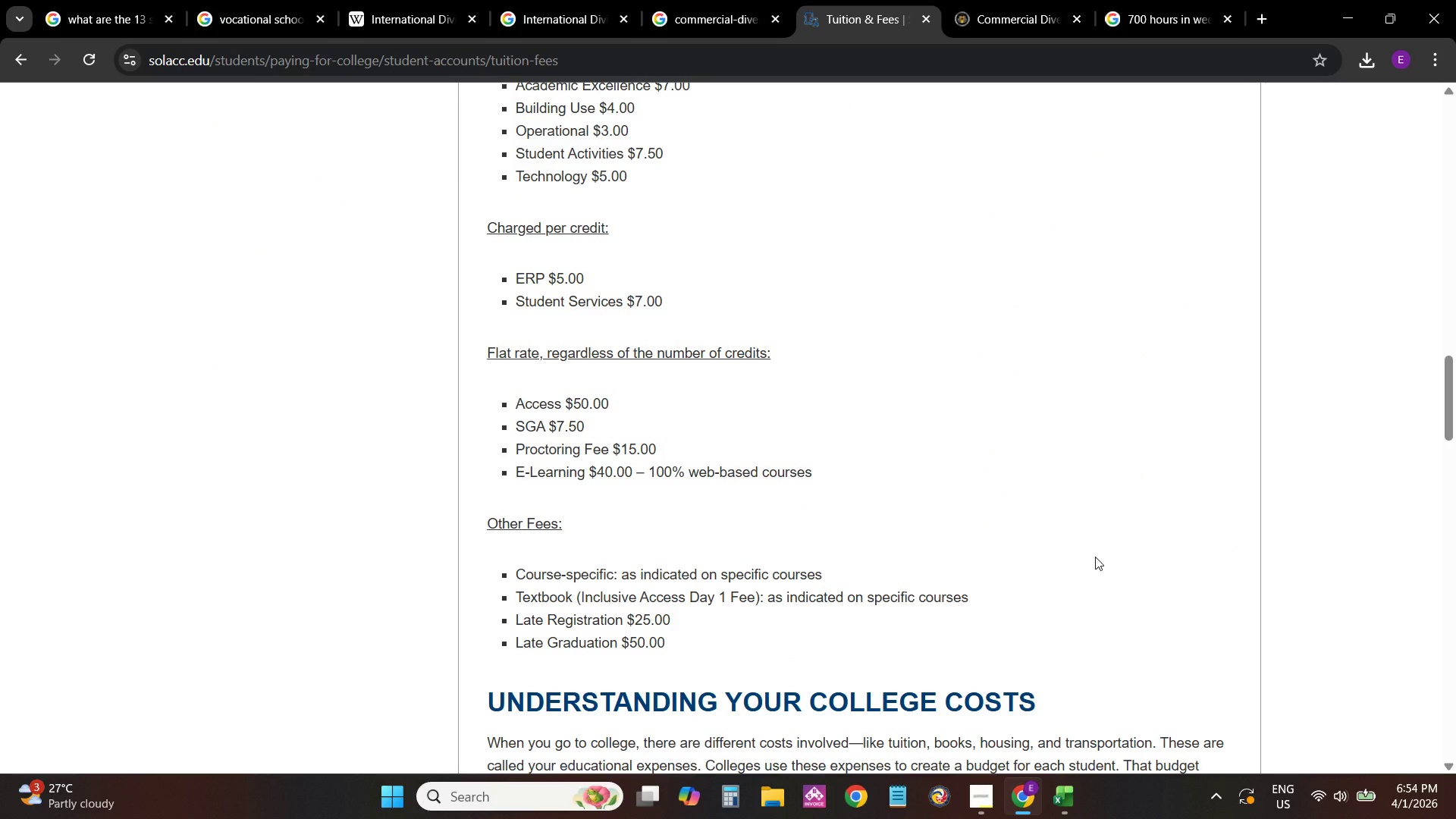 
scroll: coordinate [1095, 557], scroll_direction: down, amount: 2.0
 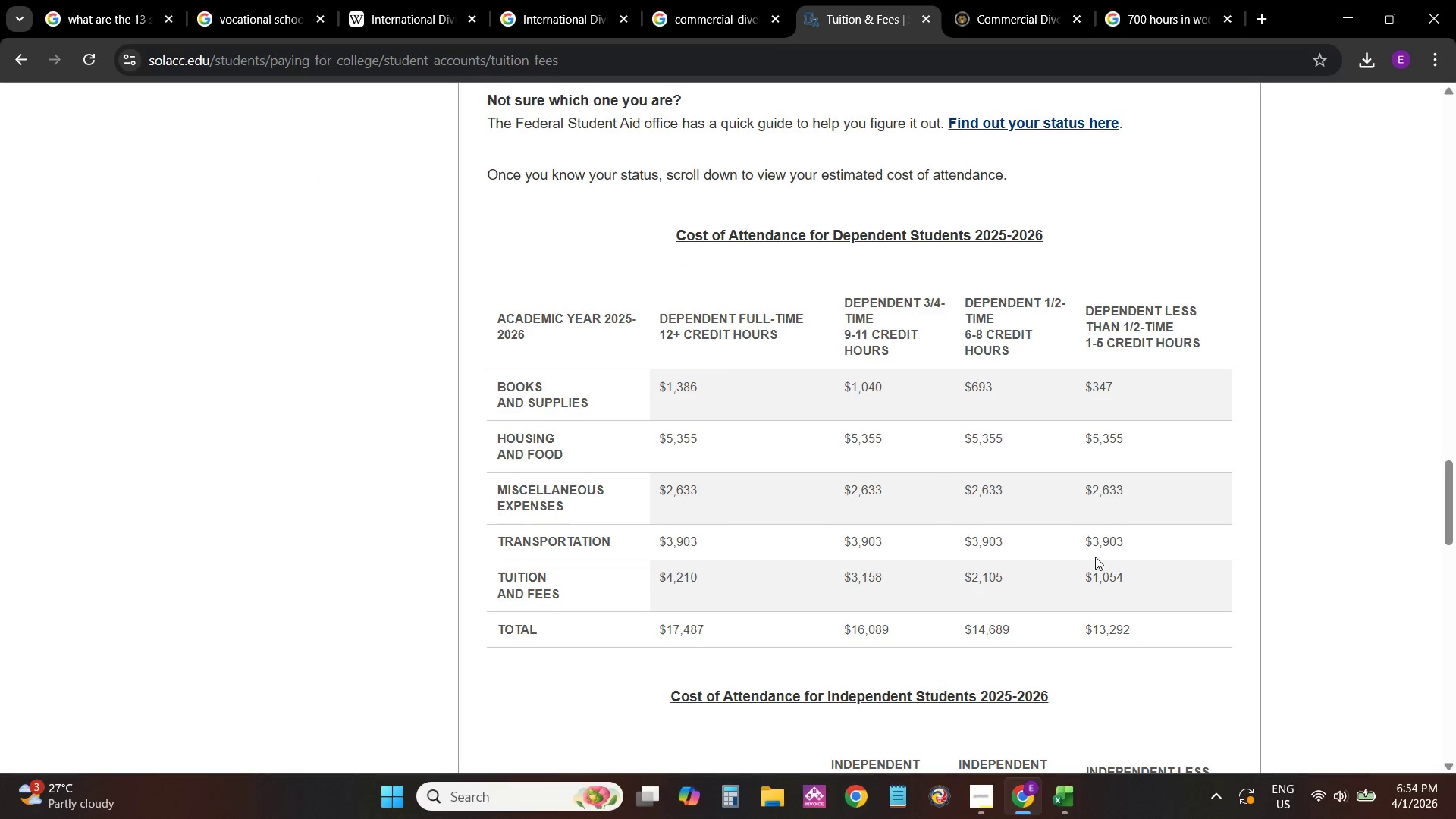 
wait(7.91)
 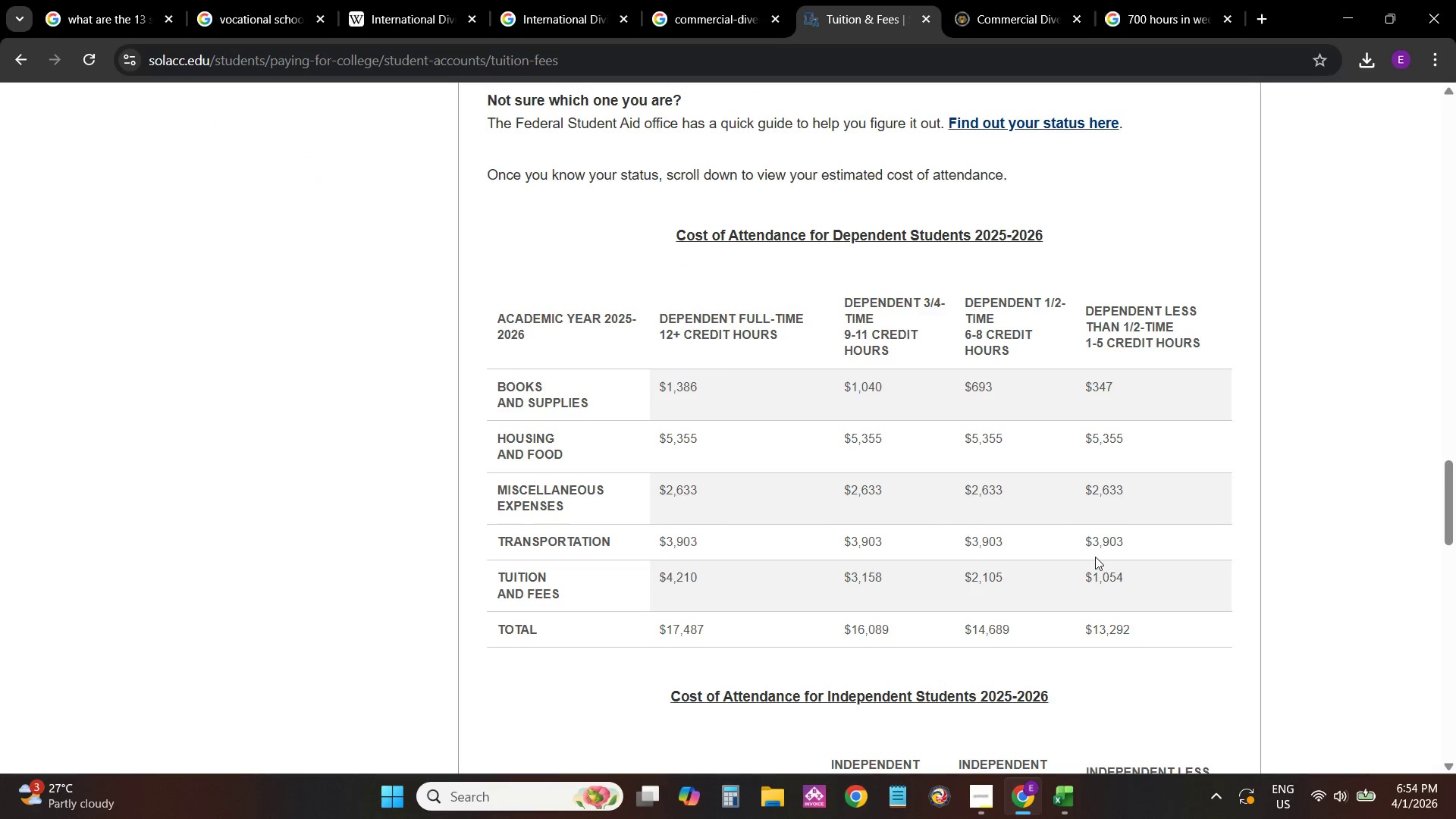 
scroll: coordinate [1093, 548], scroll_direction: down, amount: 20.0
 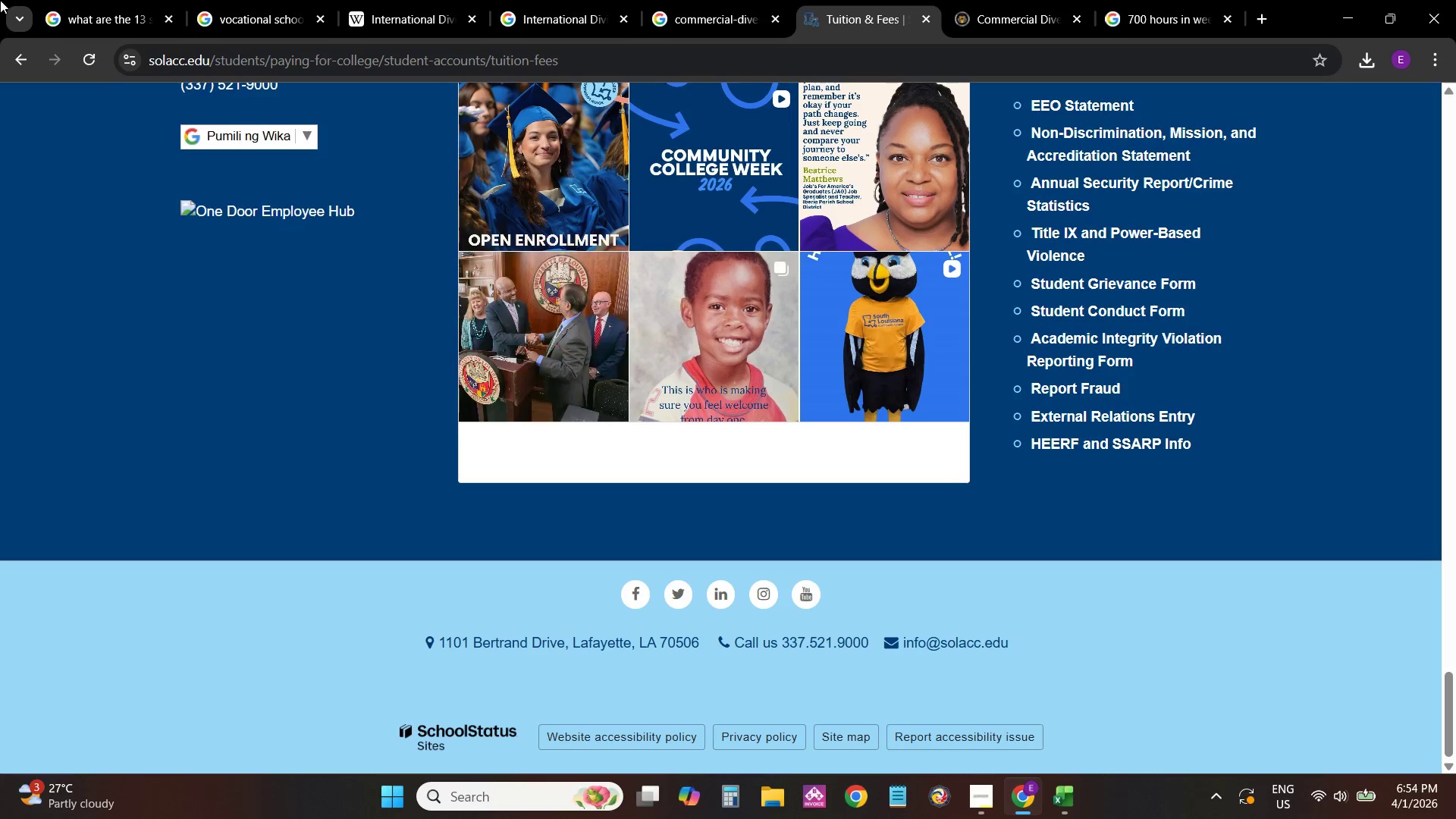 
left_click([30, 54])
 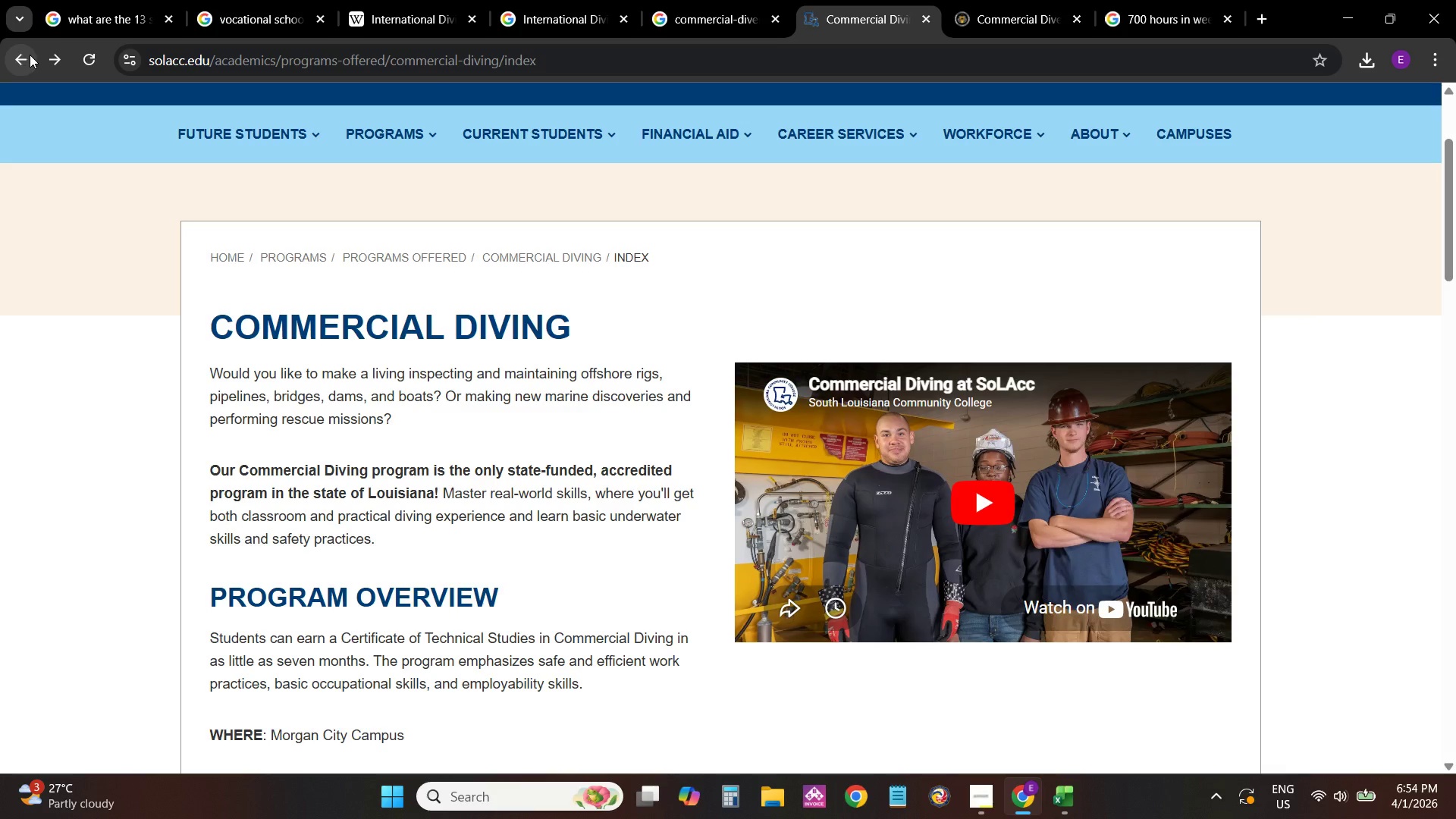 
left_click([32, 55])
 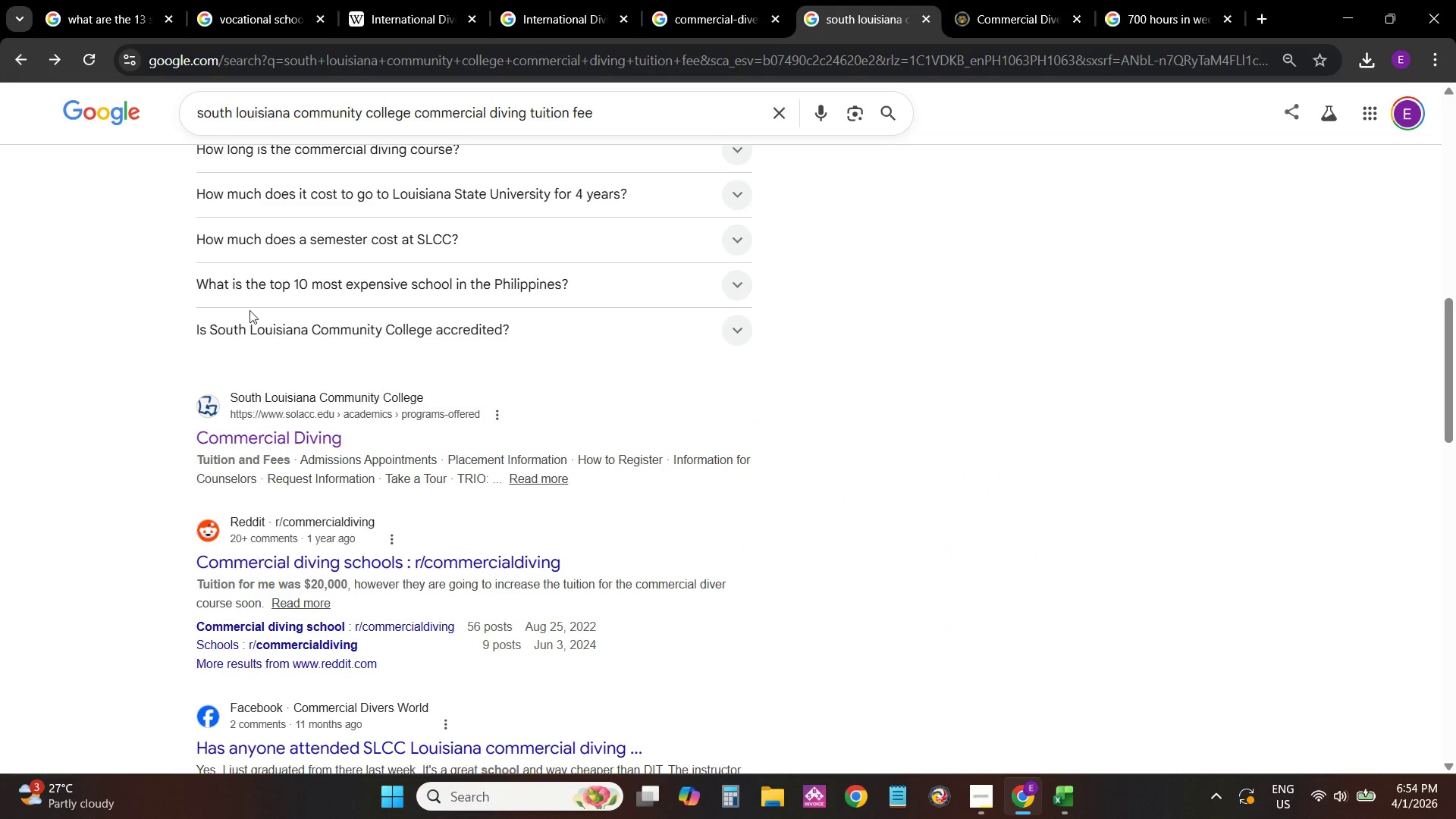 
scroll: coordinate [560, 560], scroll_direction: up, amount: 10.0
 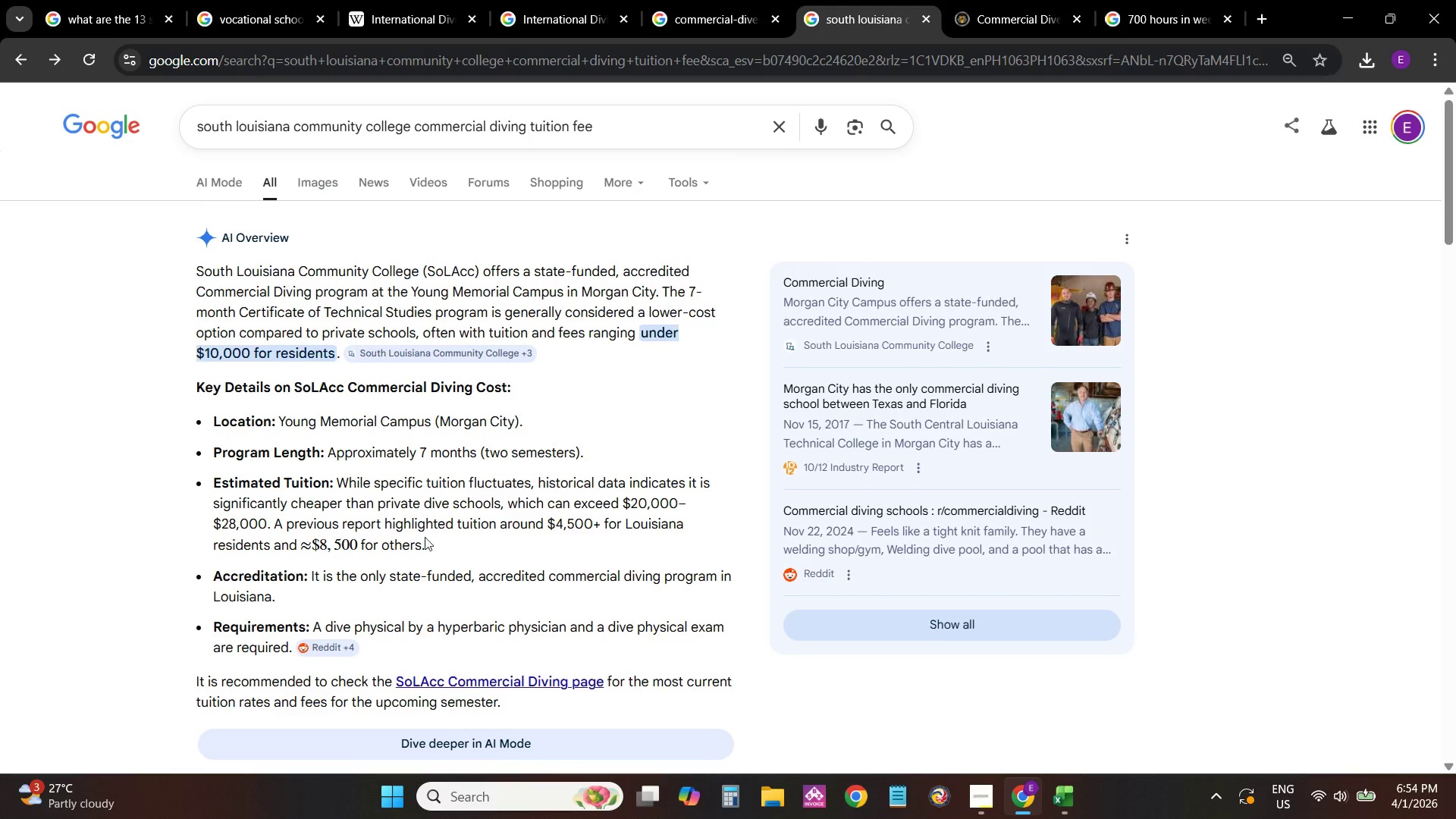 
wait(6.5)
 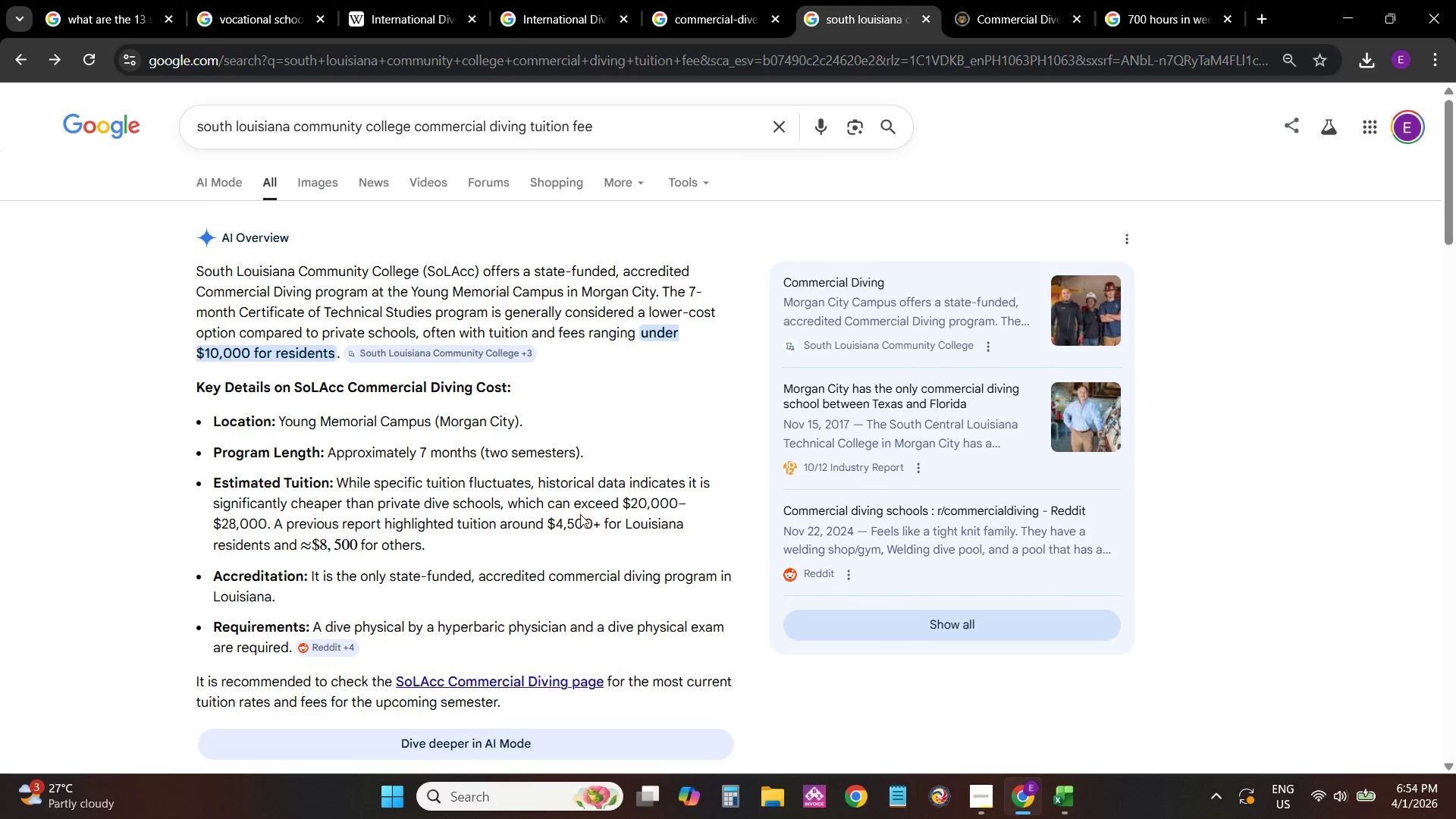 
left_click([622, 121])
 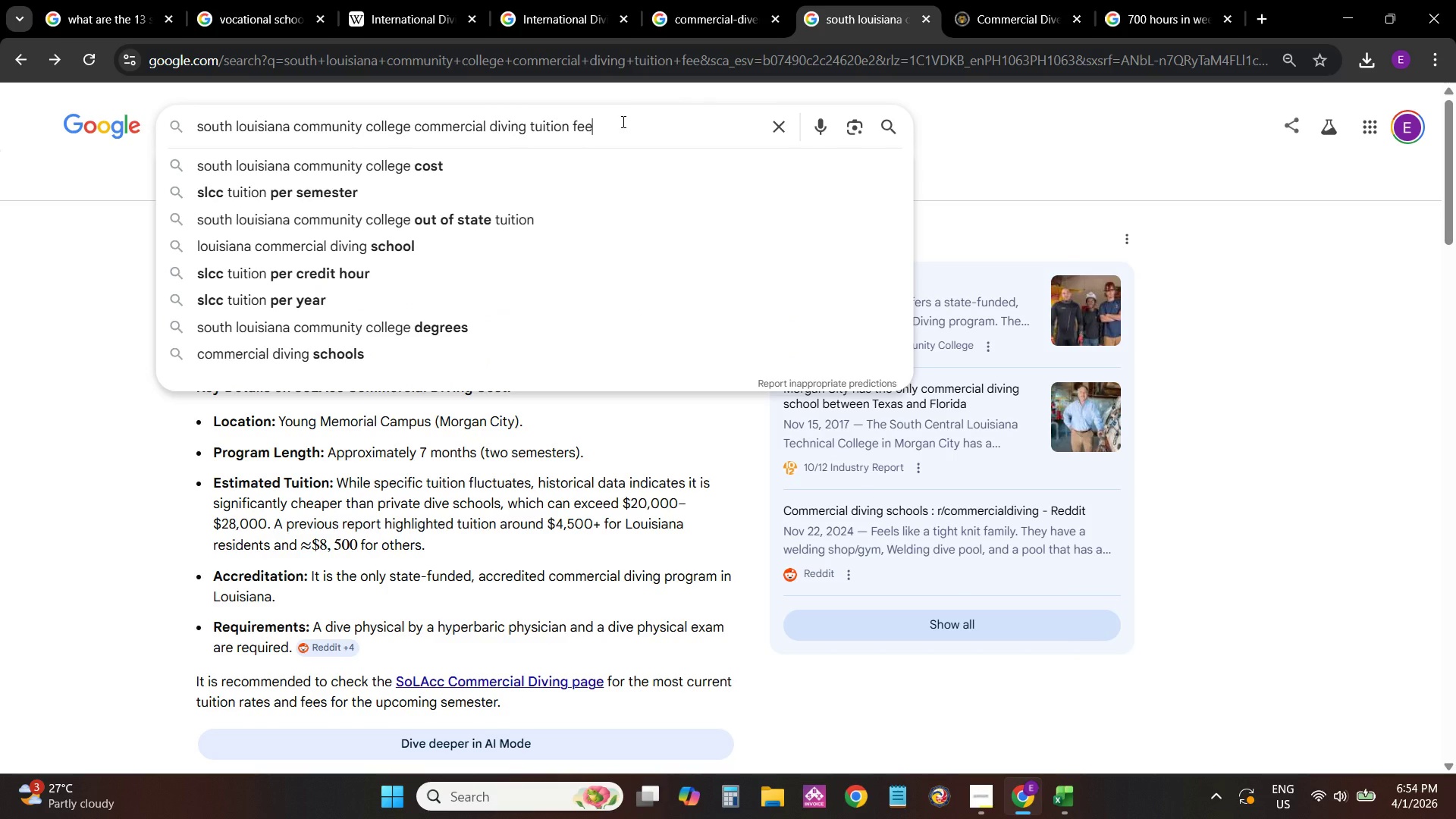 
key(Space)
 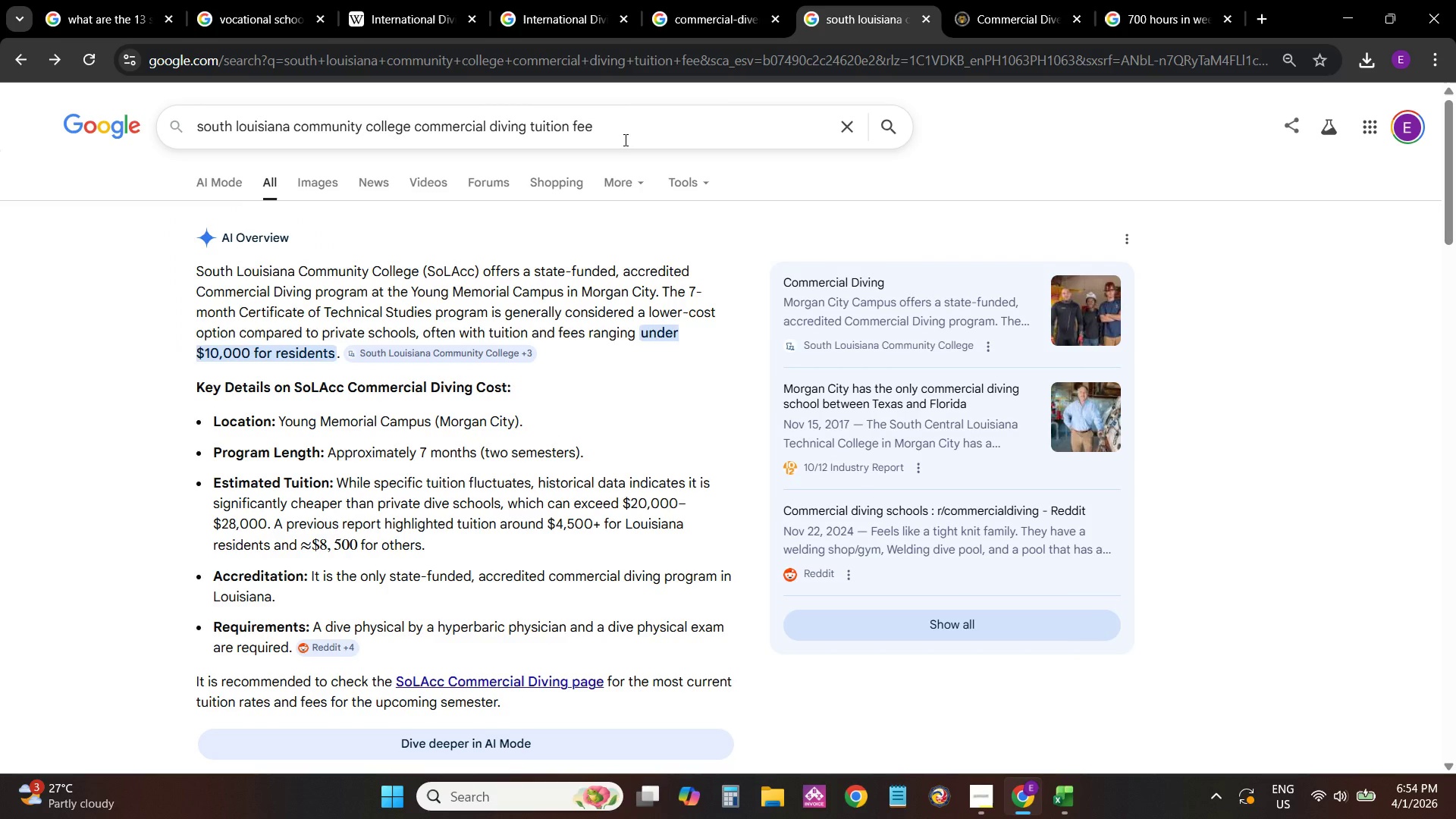 
key(Numpad2)
 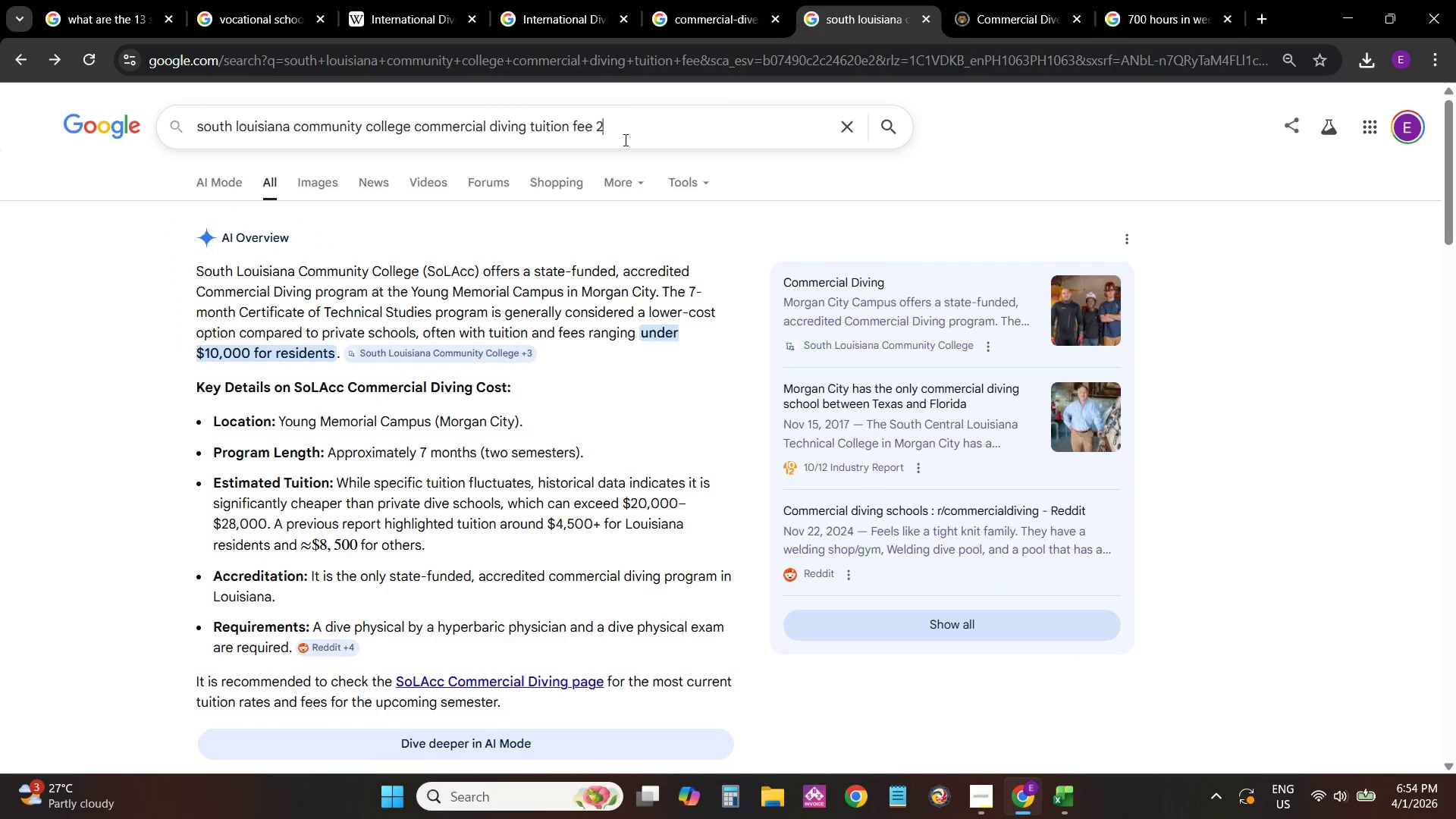 
key(Numpad0)
 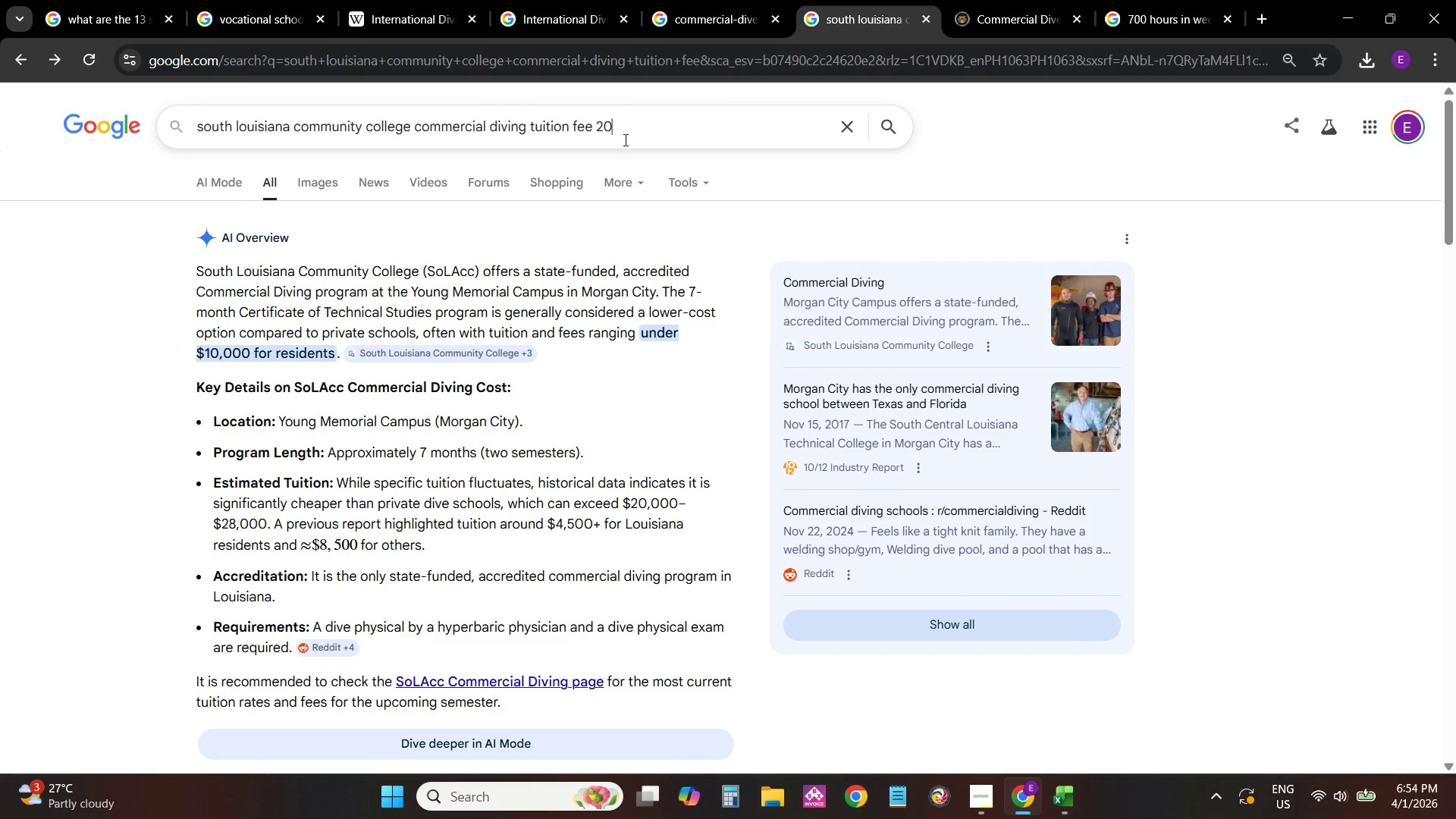 
key(Numpad2)
 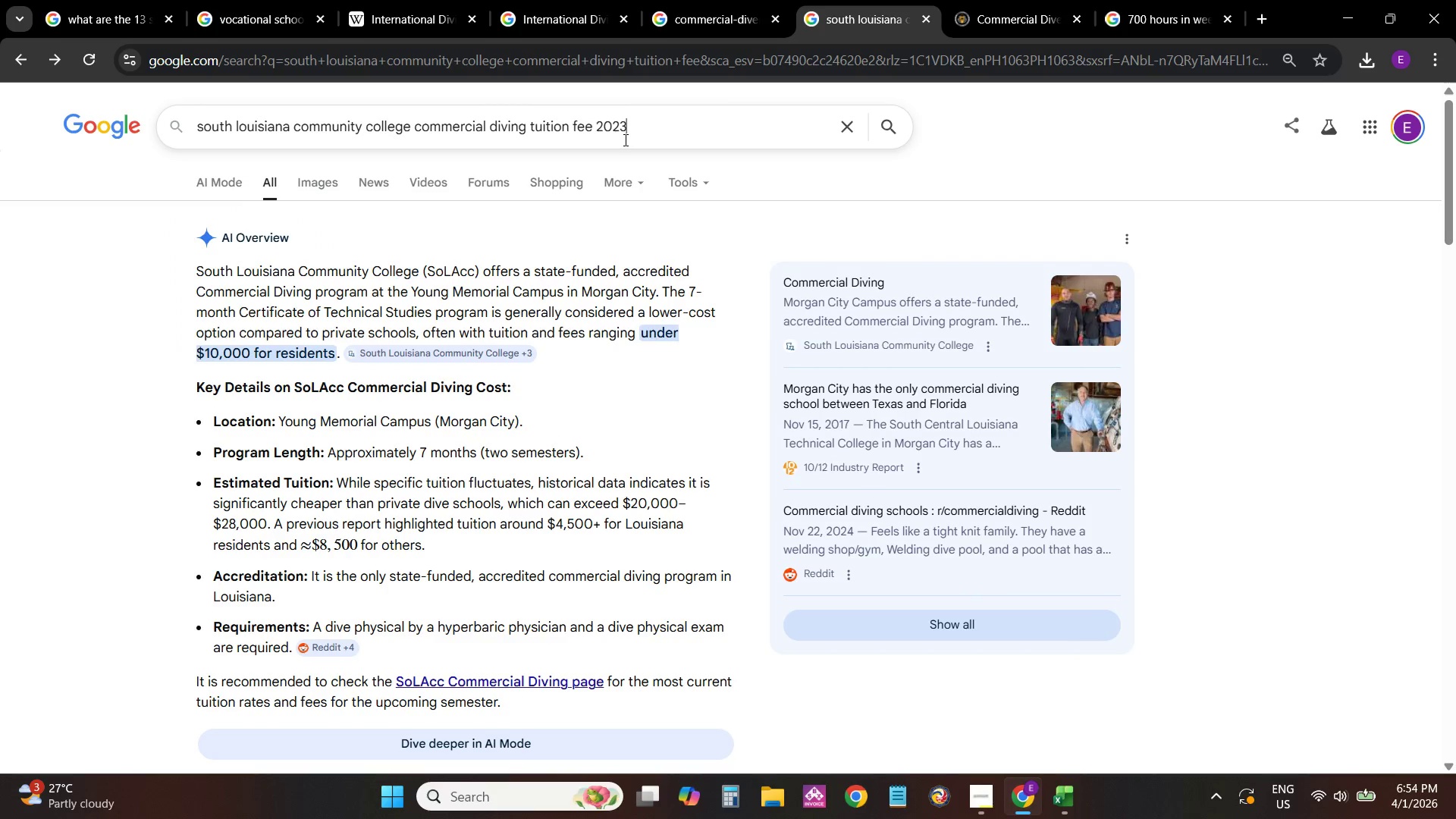 
key(Numpad3)
 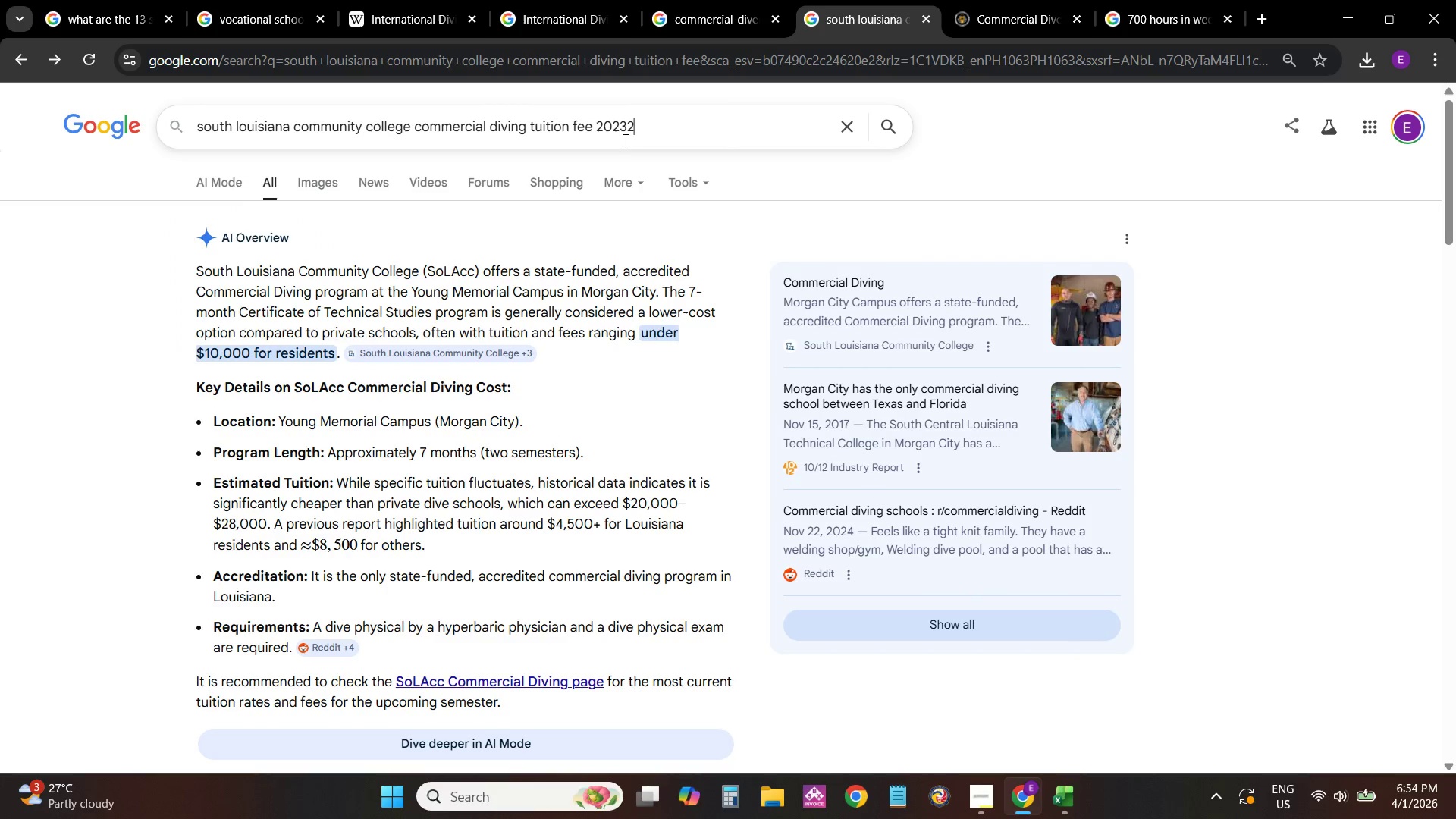 
key(Numpad2)
 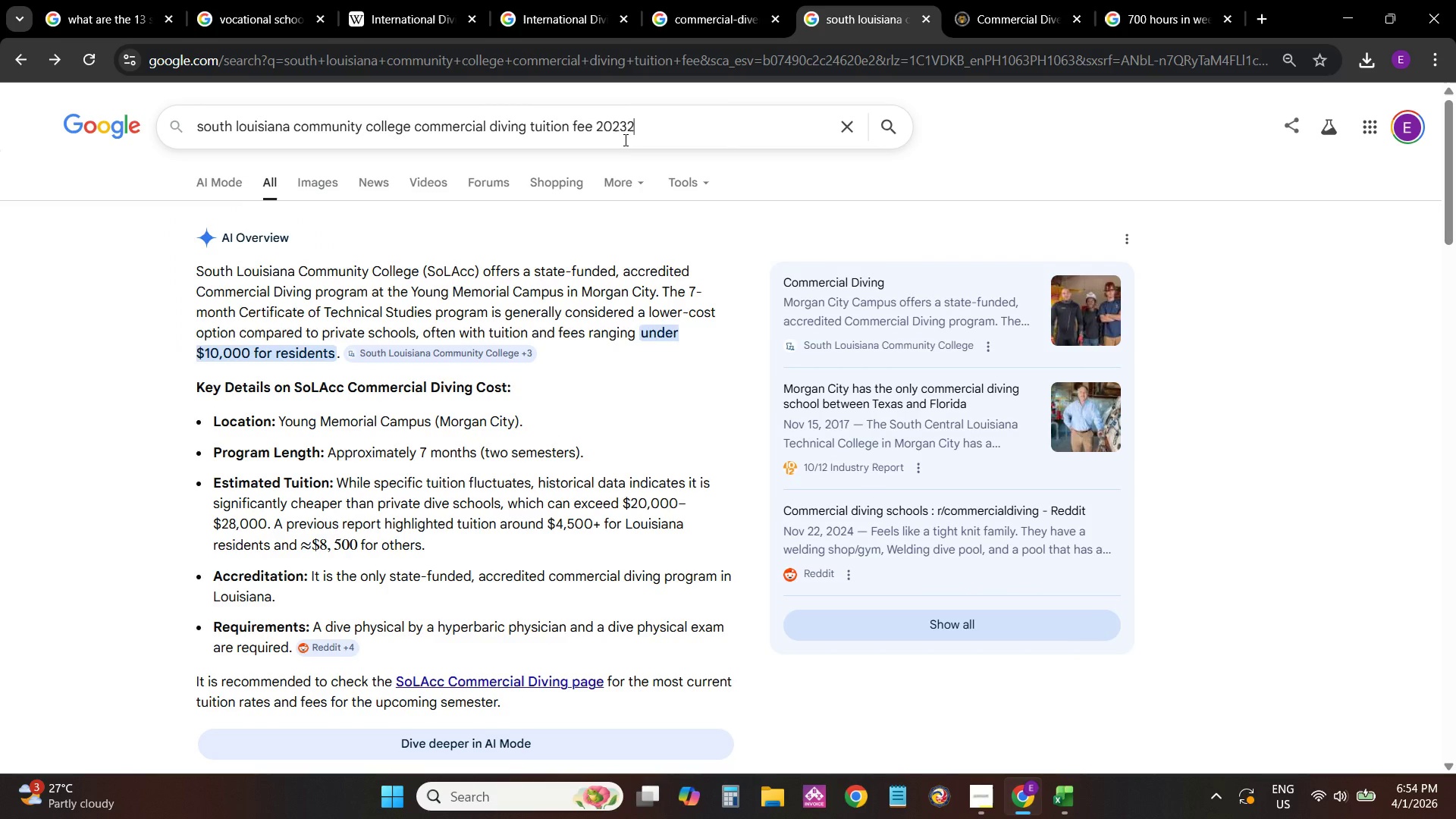 
key(Backspace)
 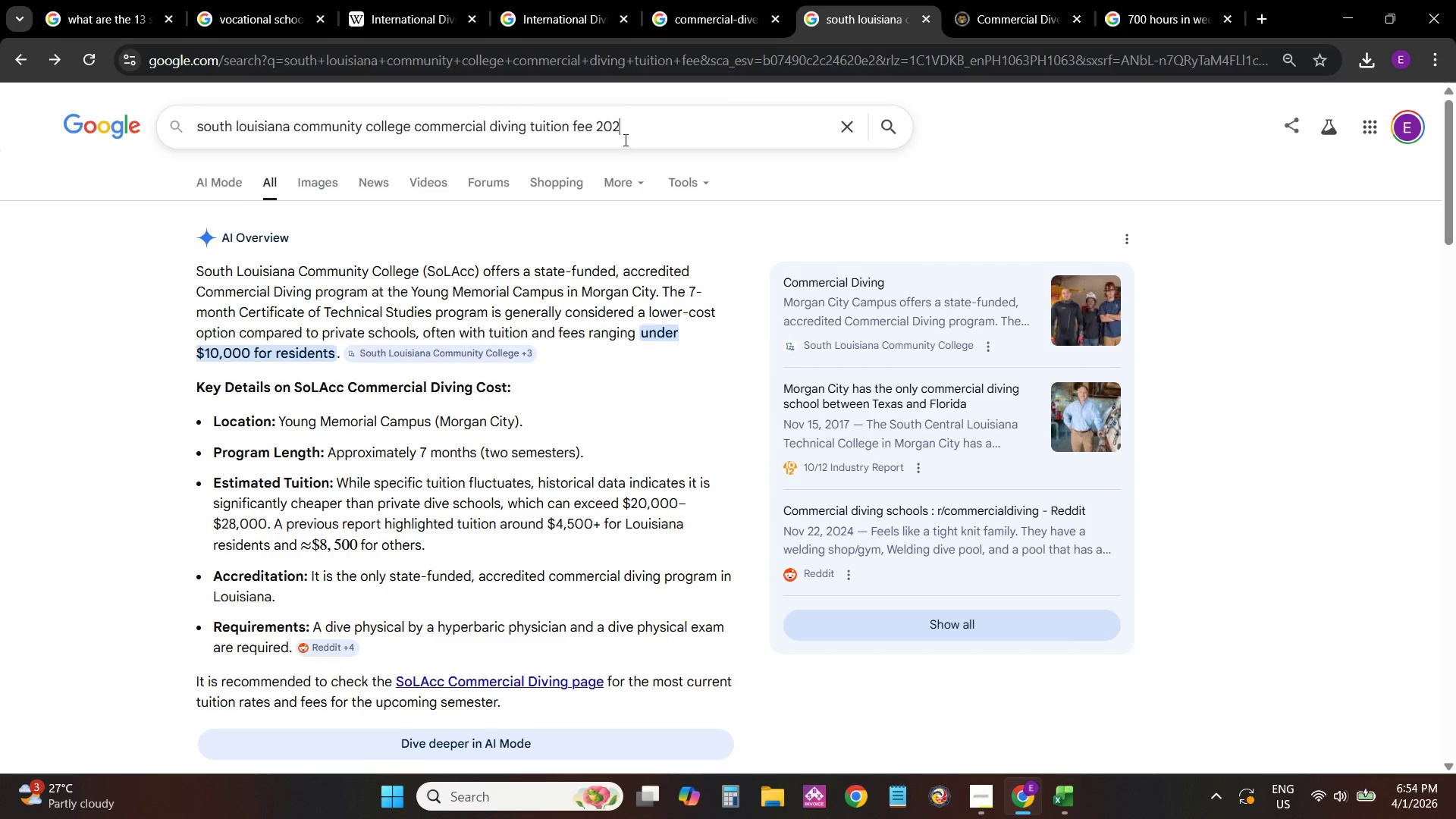 
key(Backspace)
 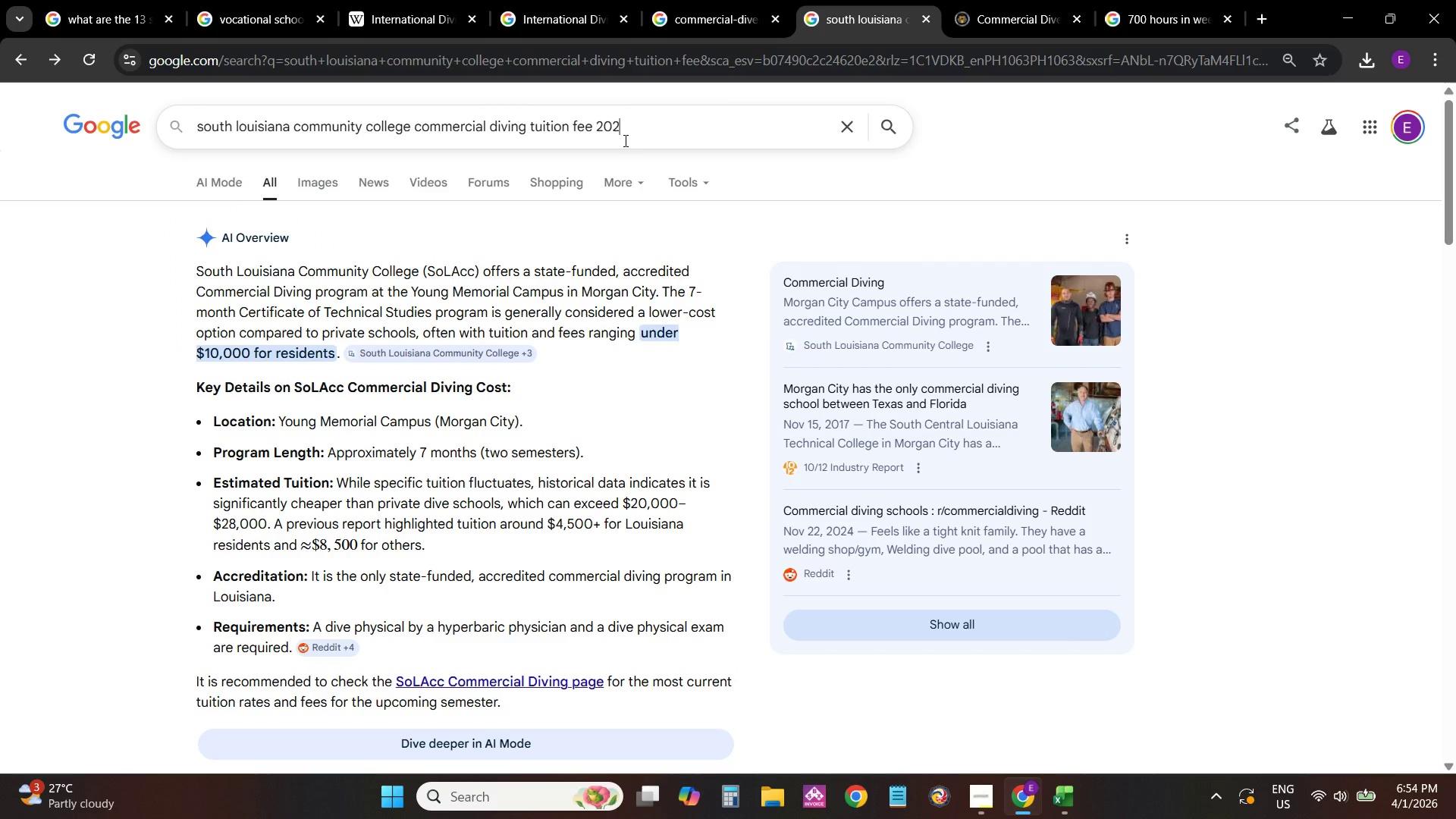 
key(Numpad6)
 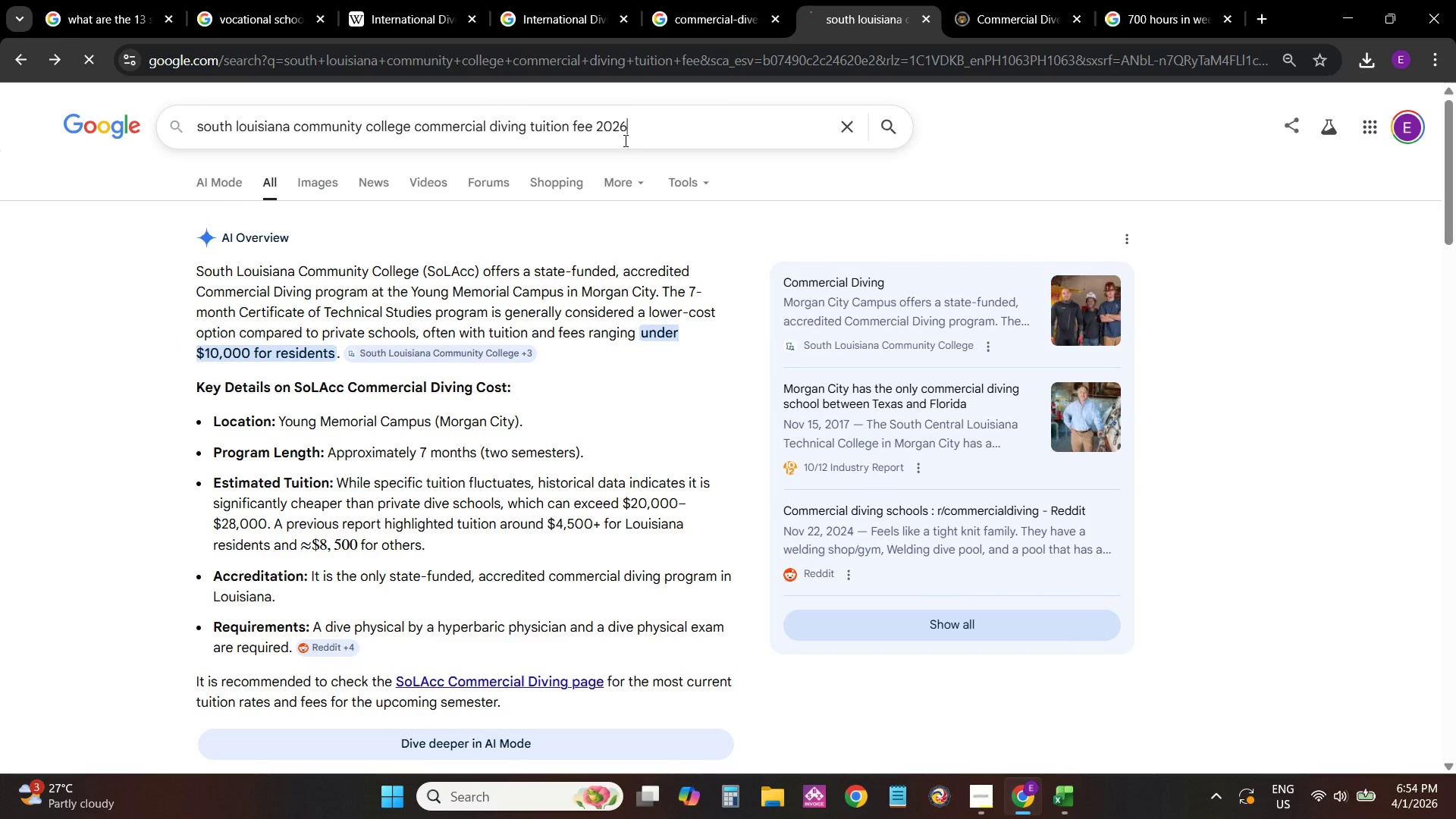 
key(NumpadEnter)
 